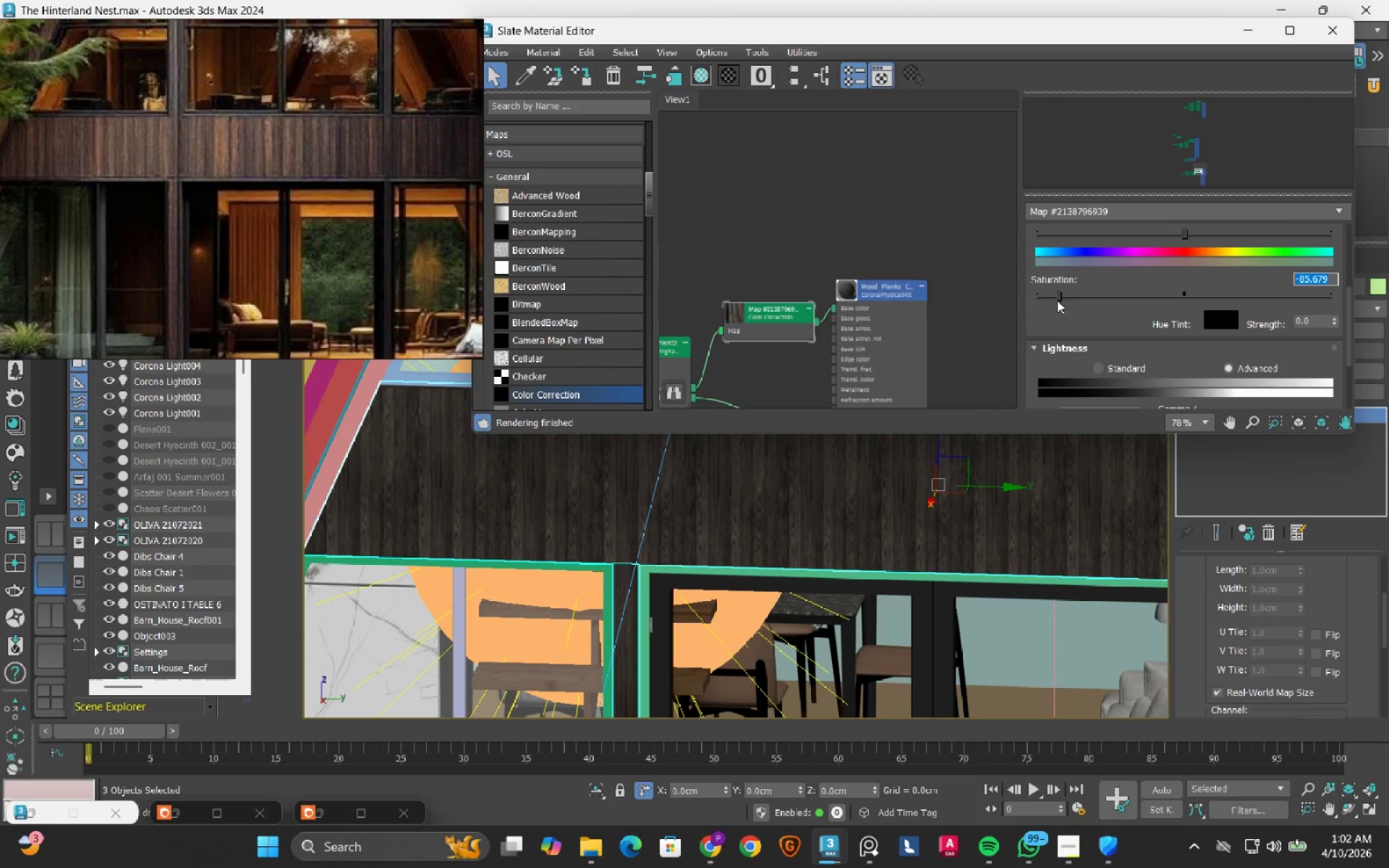 
left_click_drag(start_coordinate=[1055, 298], to_coordinate=[992, 306])
 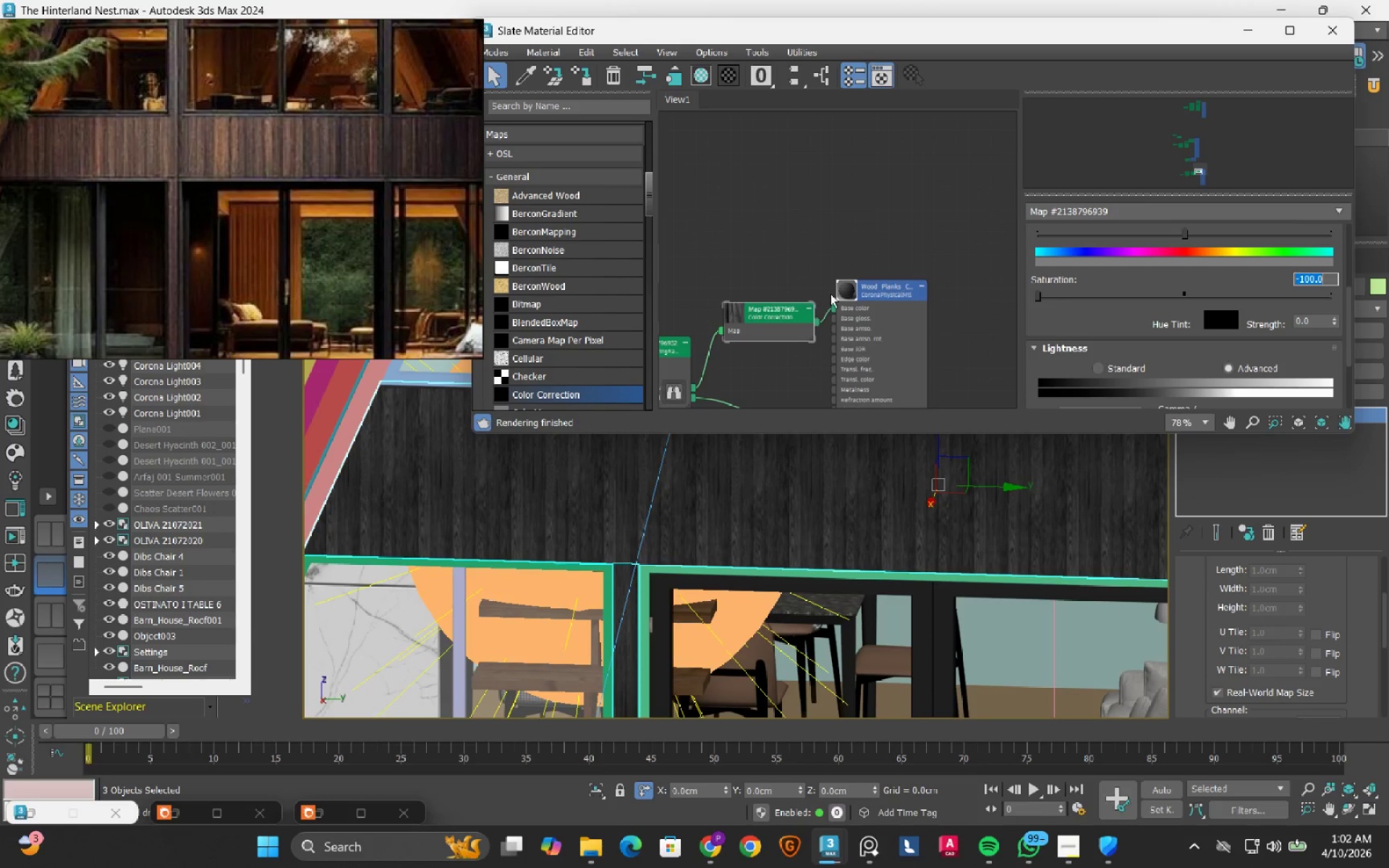 
scroll: coordinate [791, 288], scroll_direction: down, amount: 1.0
 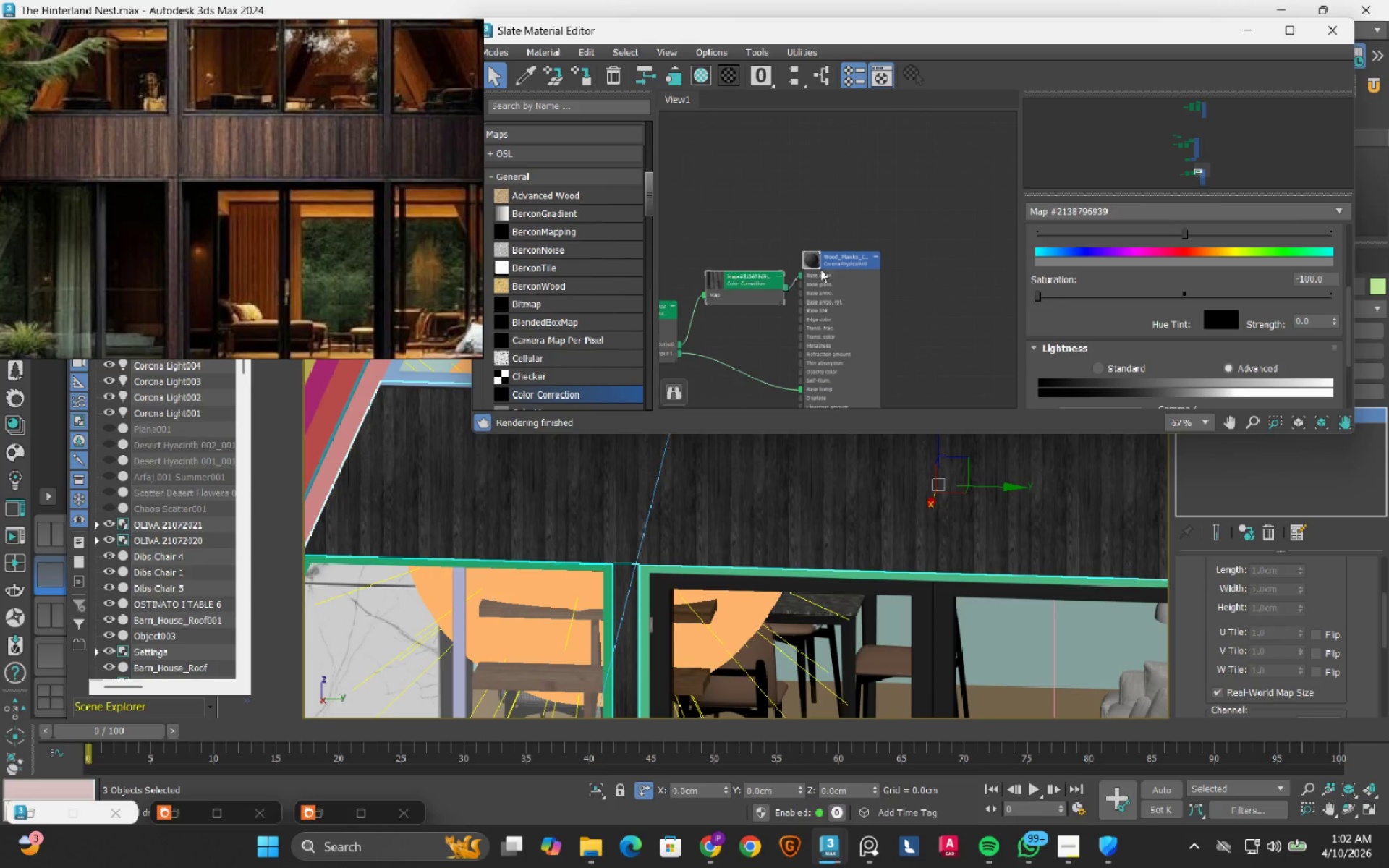 
left_click_drag(start_coordinate=[847, 266], to_coordinate=[958, 299])
 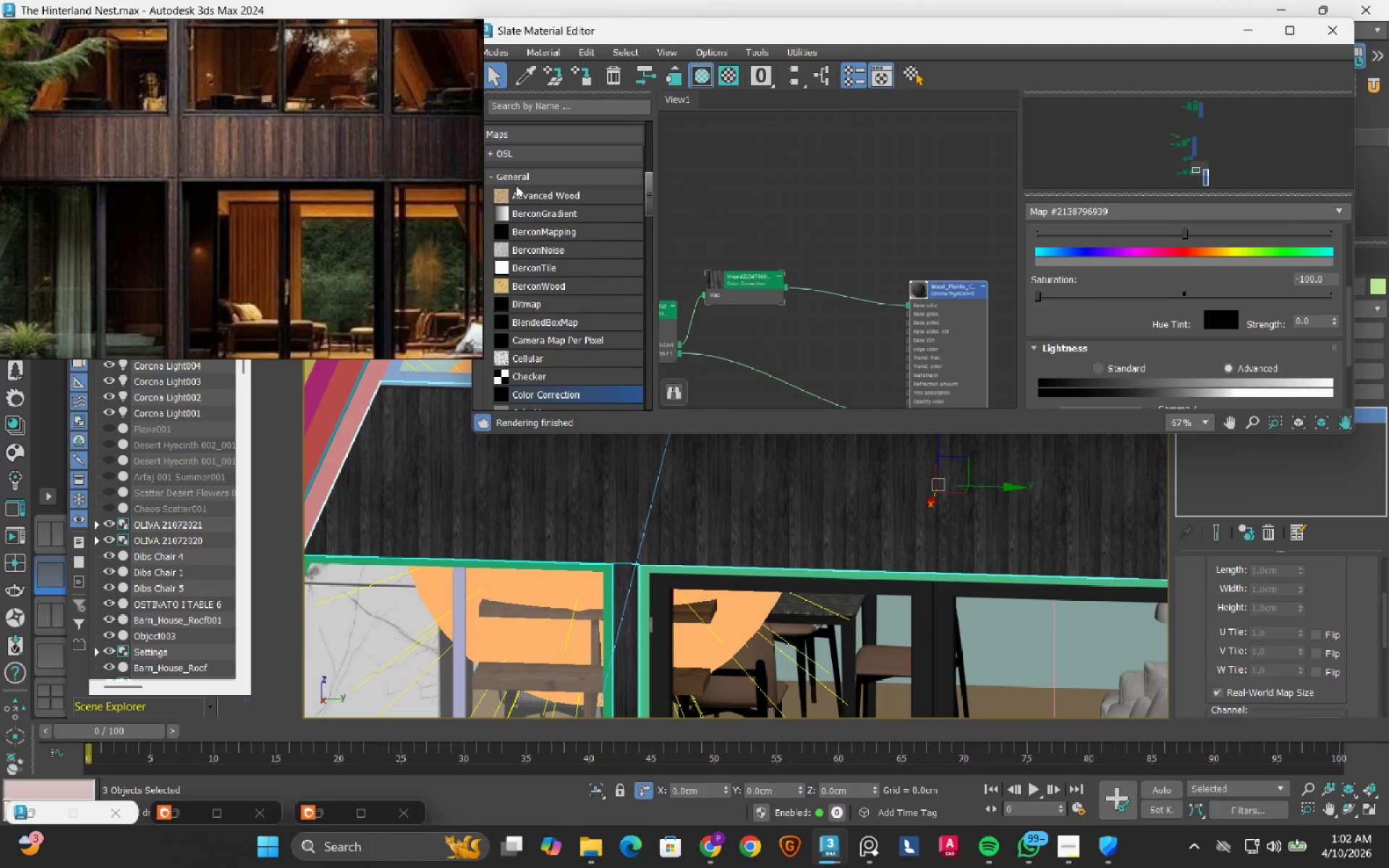 
scroll: coordinate [559, 258], scroll_direction: up, amount: 8.0
 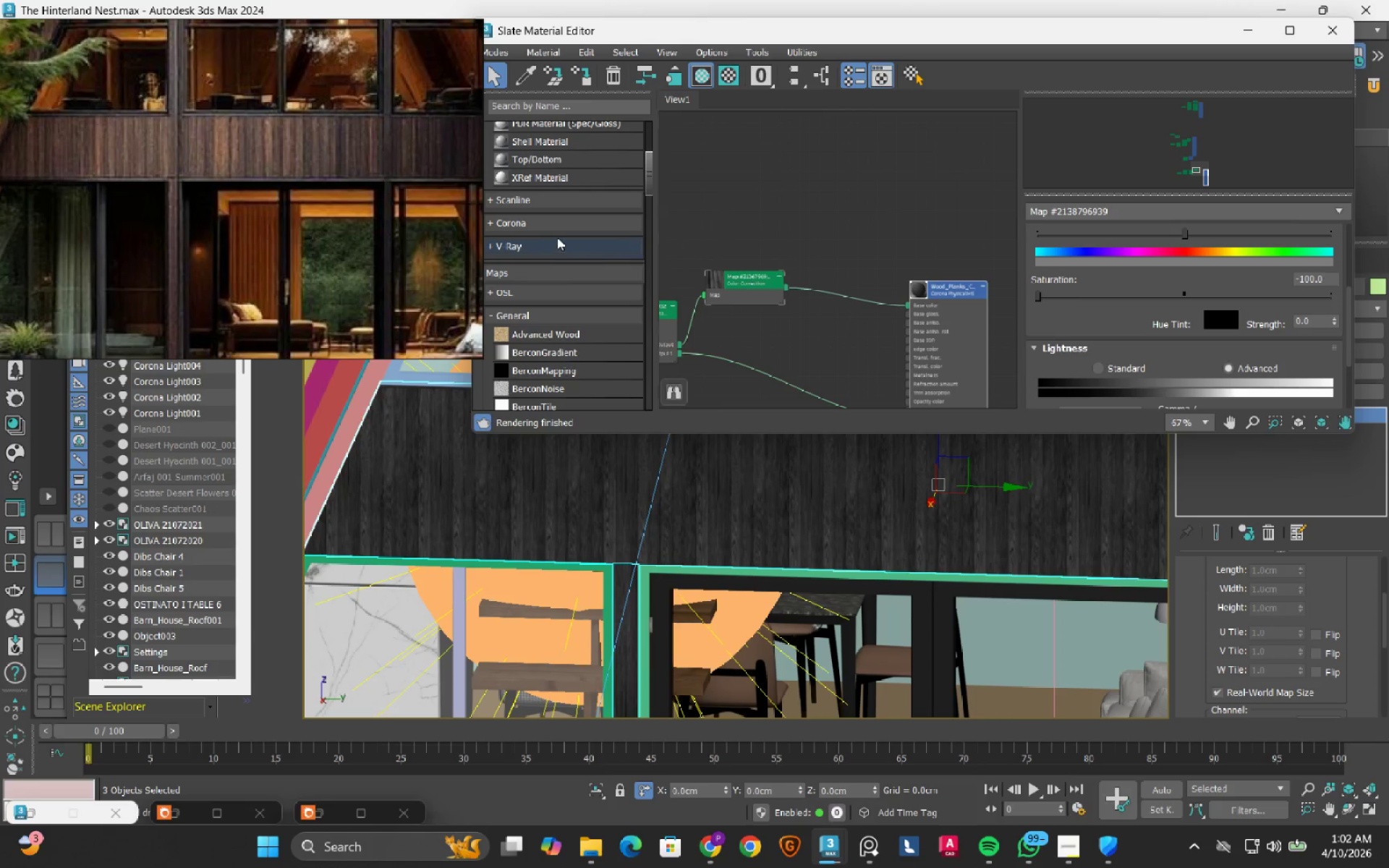 
left_click([565, 224])
 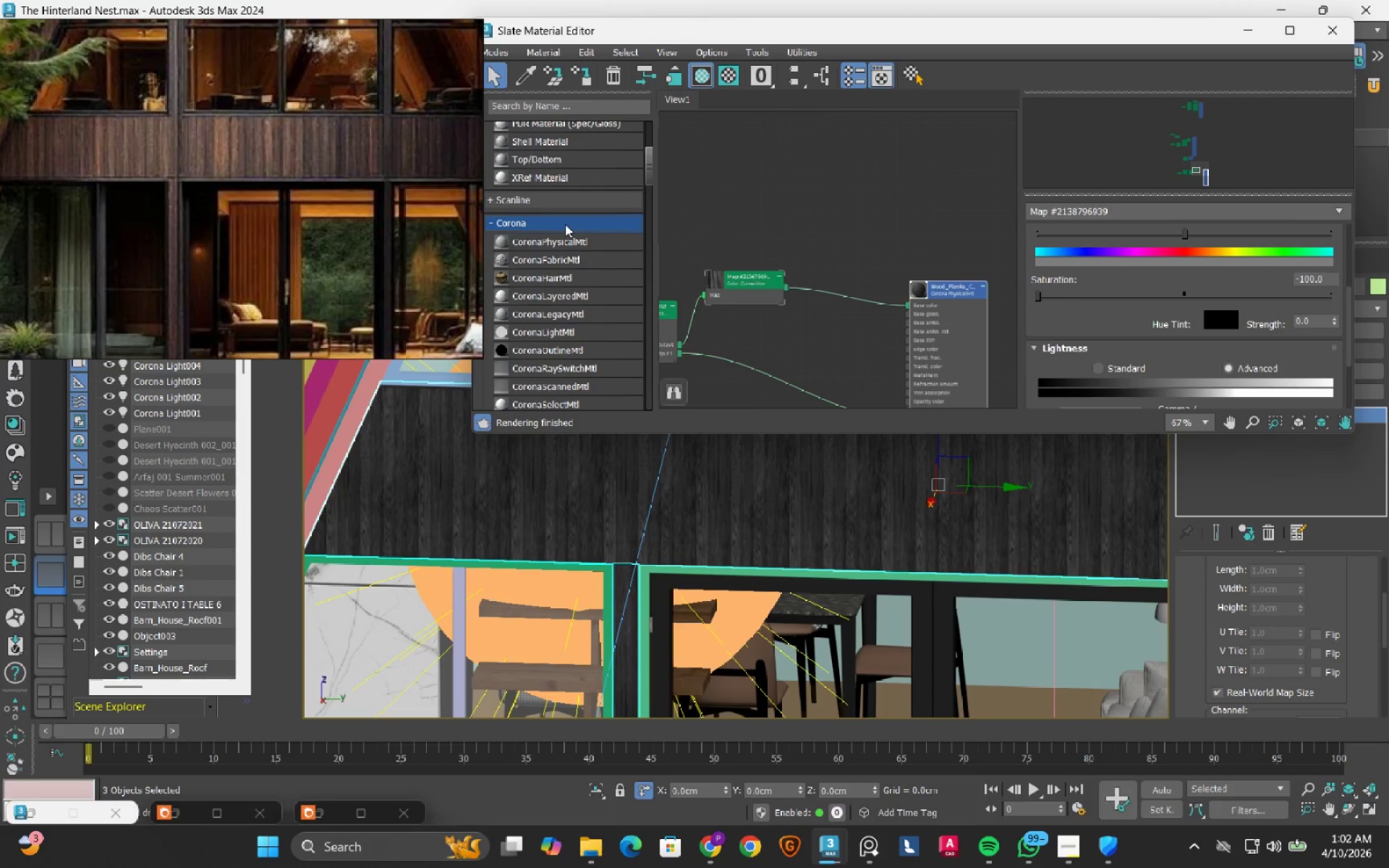 
left_click([565, 224])
 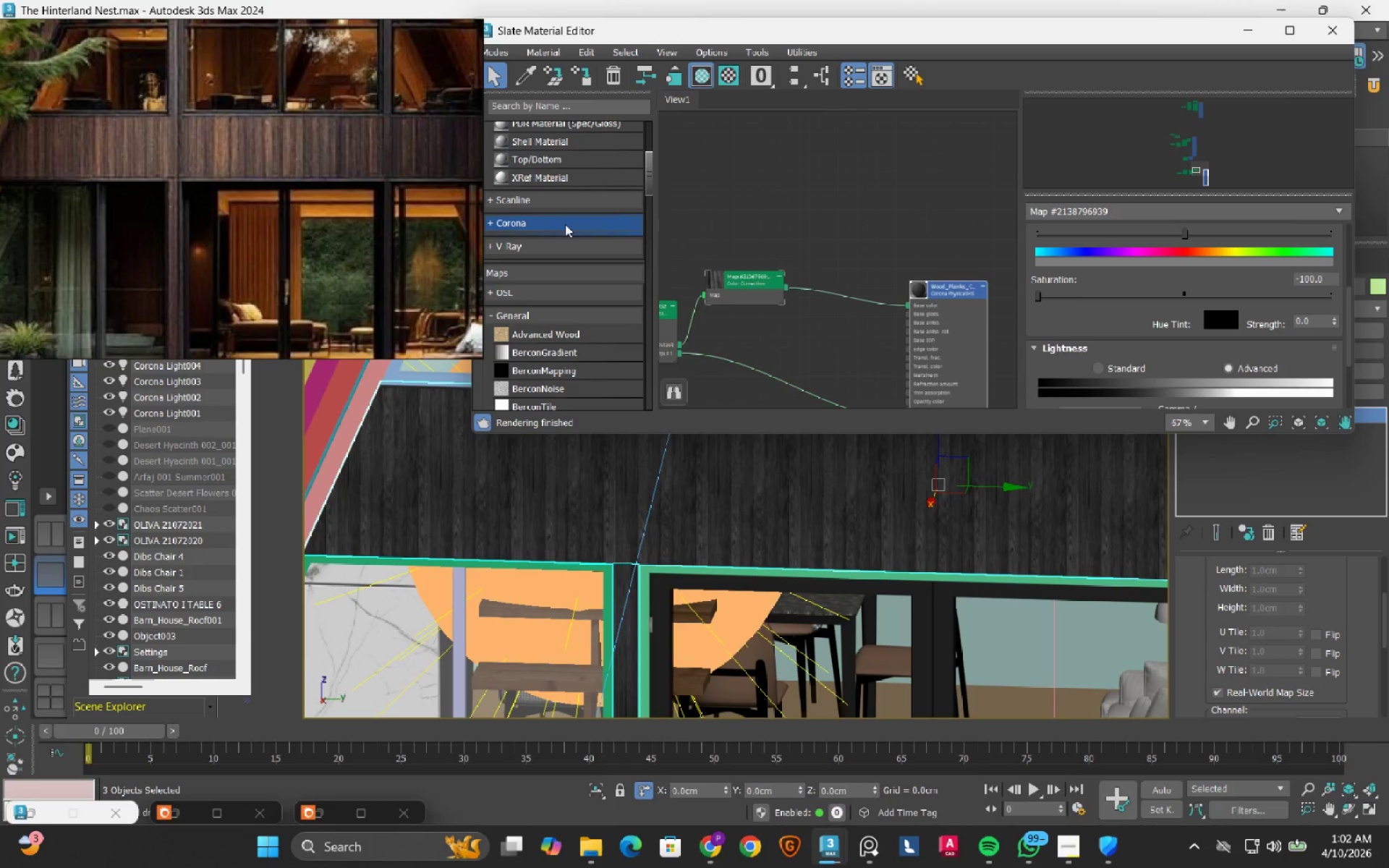 
mouse_move([551, 259])
 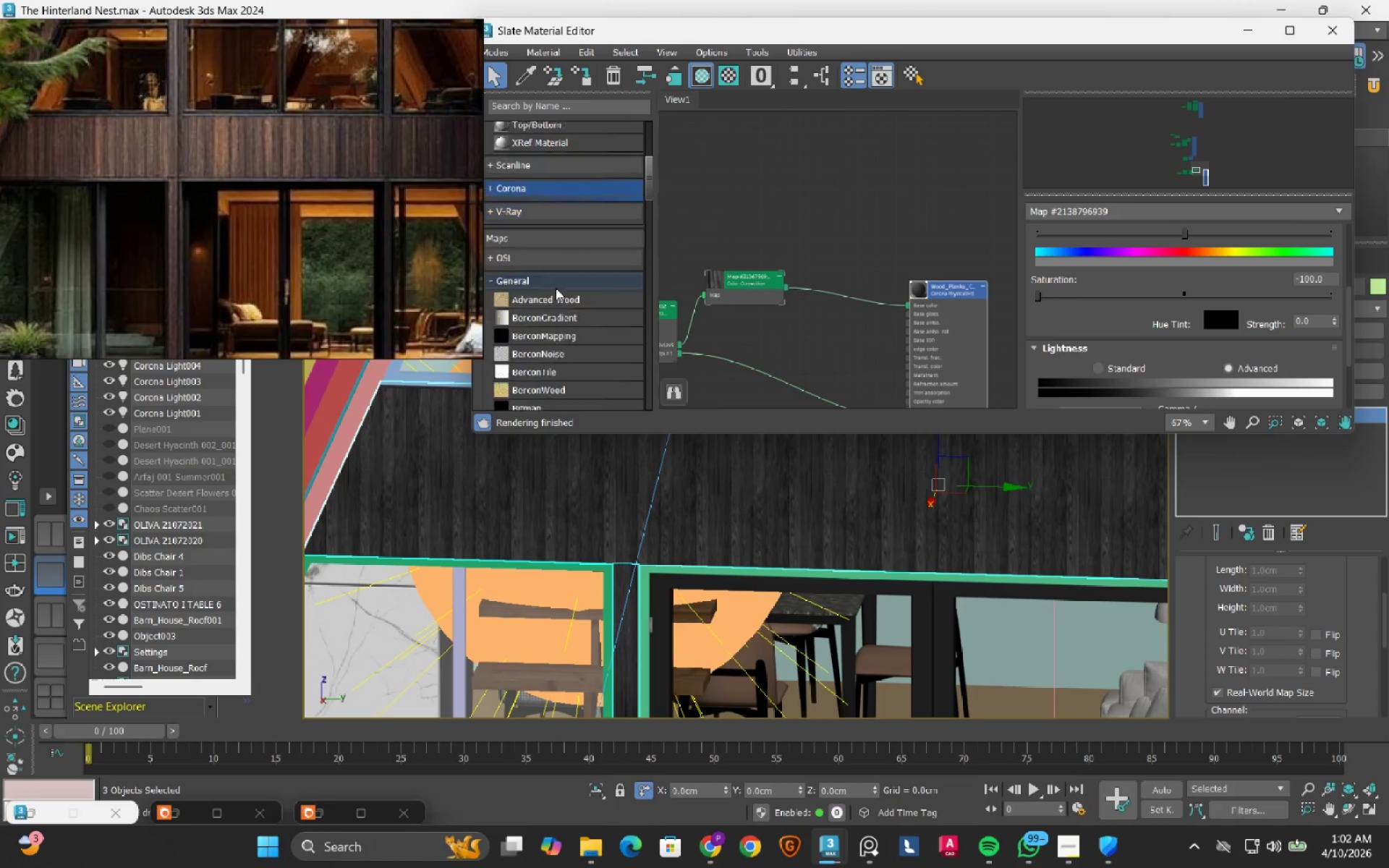 
scroll: coordinate [556, 368], scroll_direction: down, amount: 11.0
 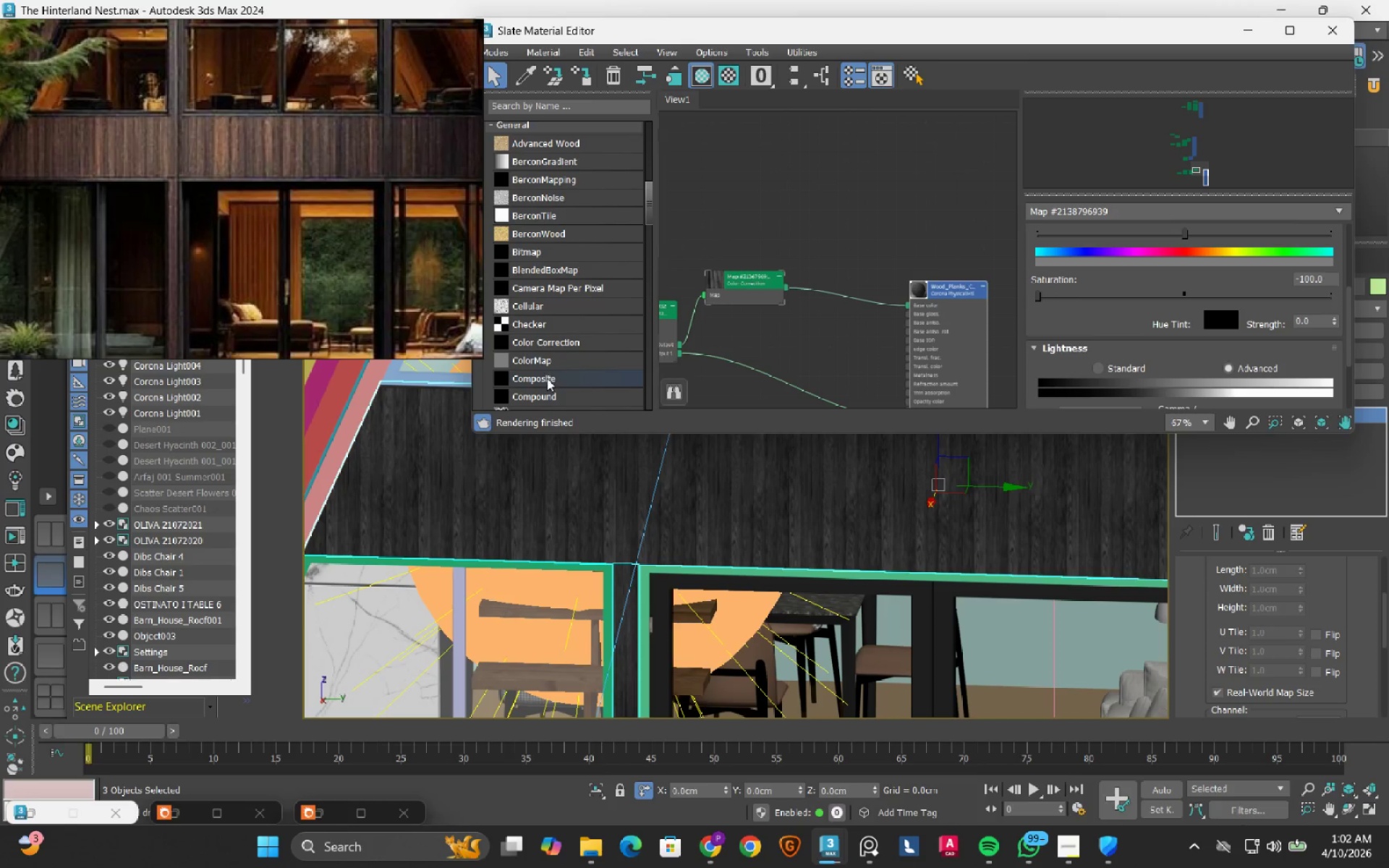 
left_click_drag(start_coordinate=[547, 379], to_coordinate=[831, 292])
 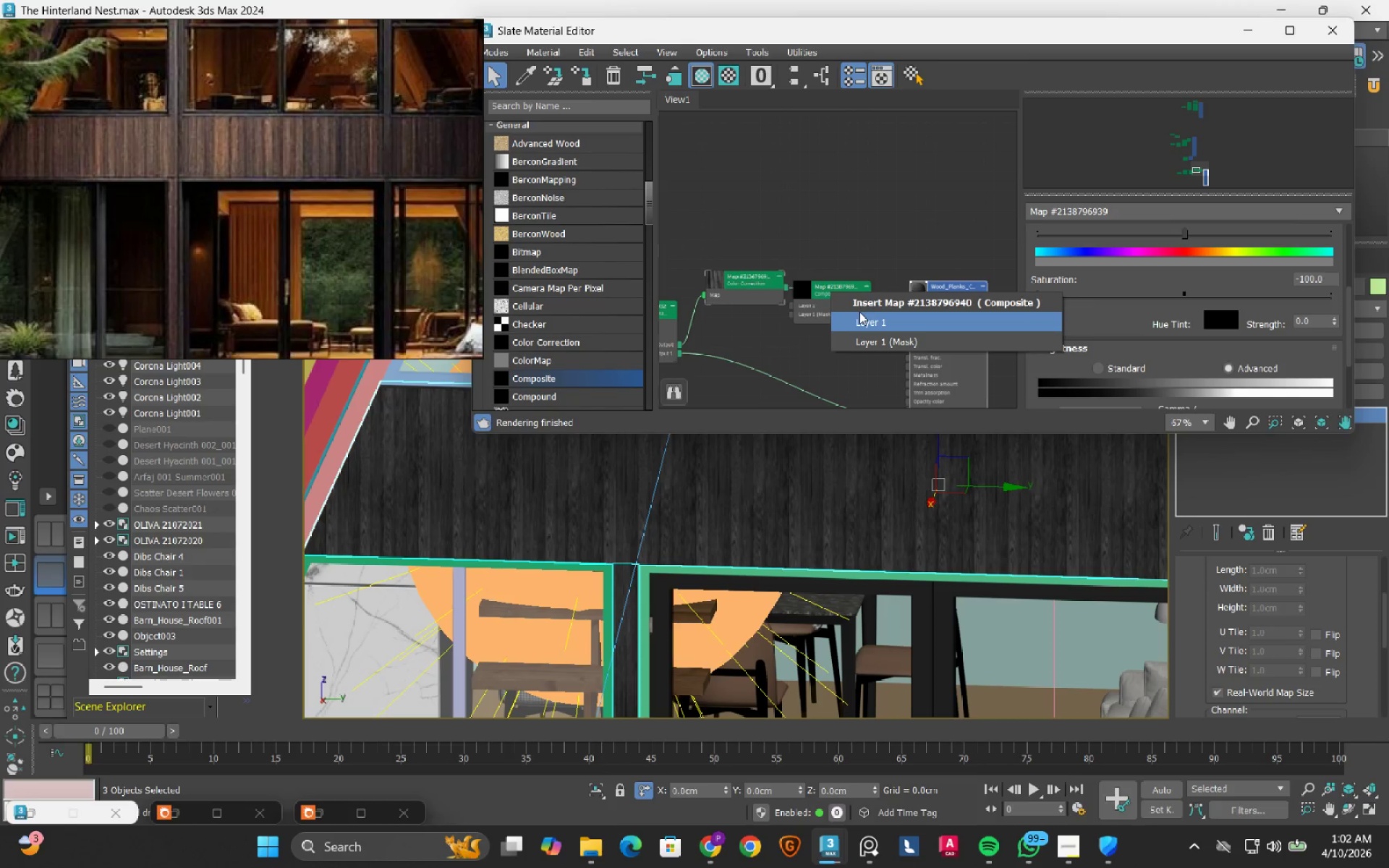 
left_click([860, 317])
 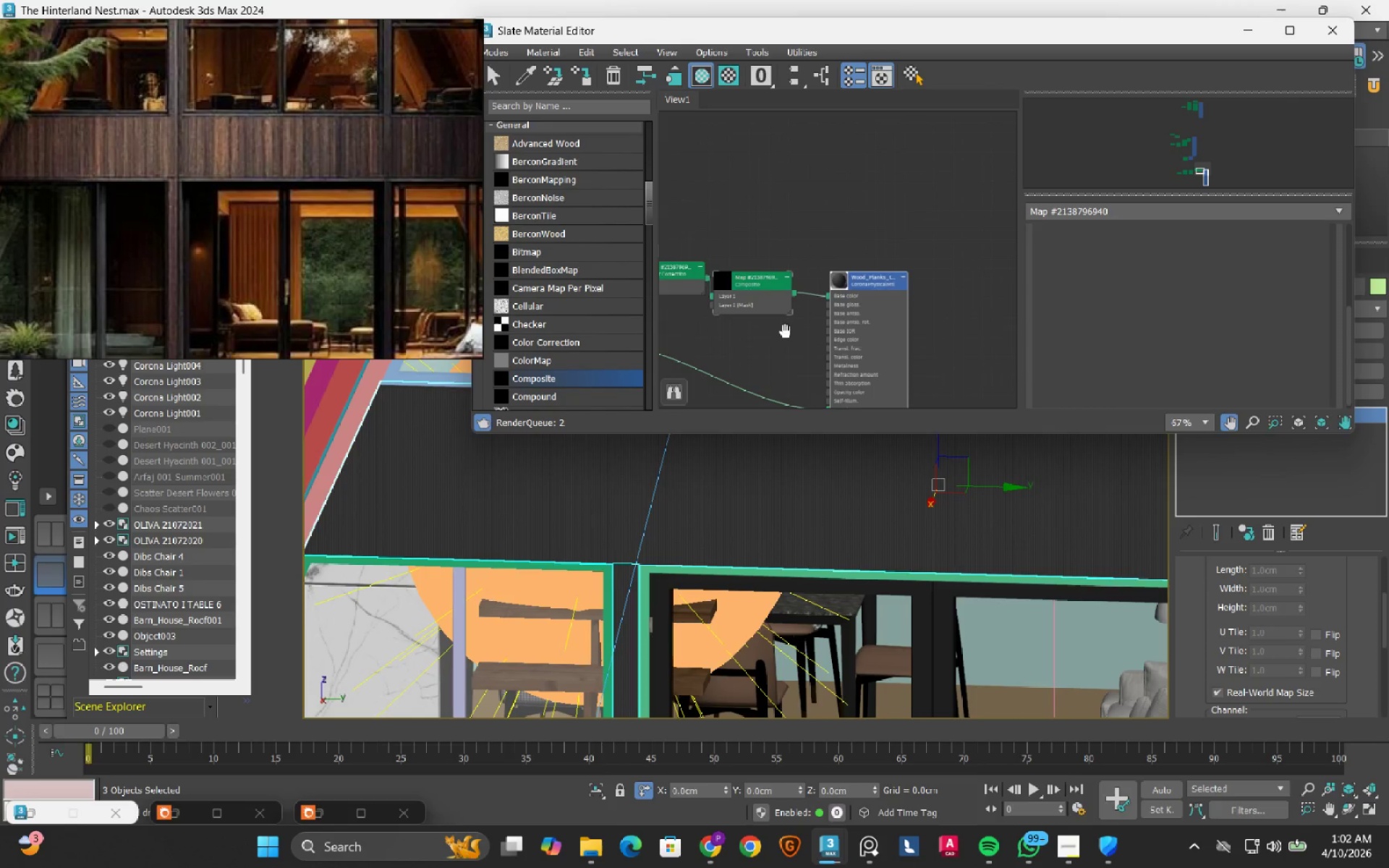 
left_click_drag(start_coordinate=[769, 286], to_coordinate=[791, 289])
 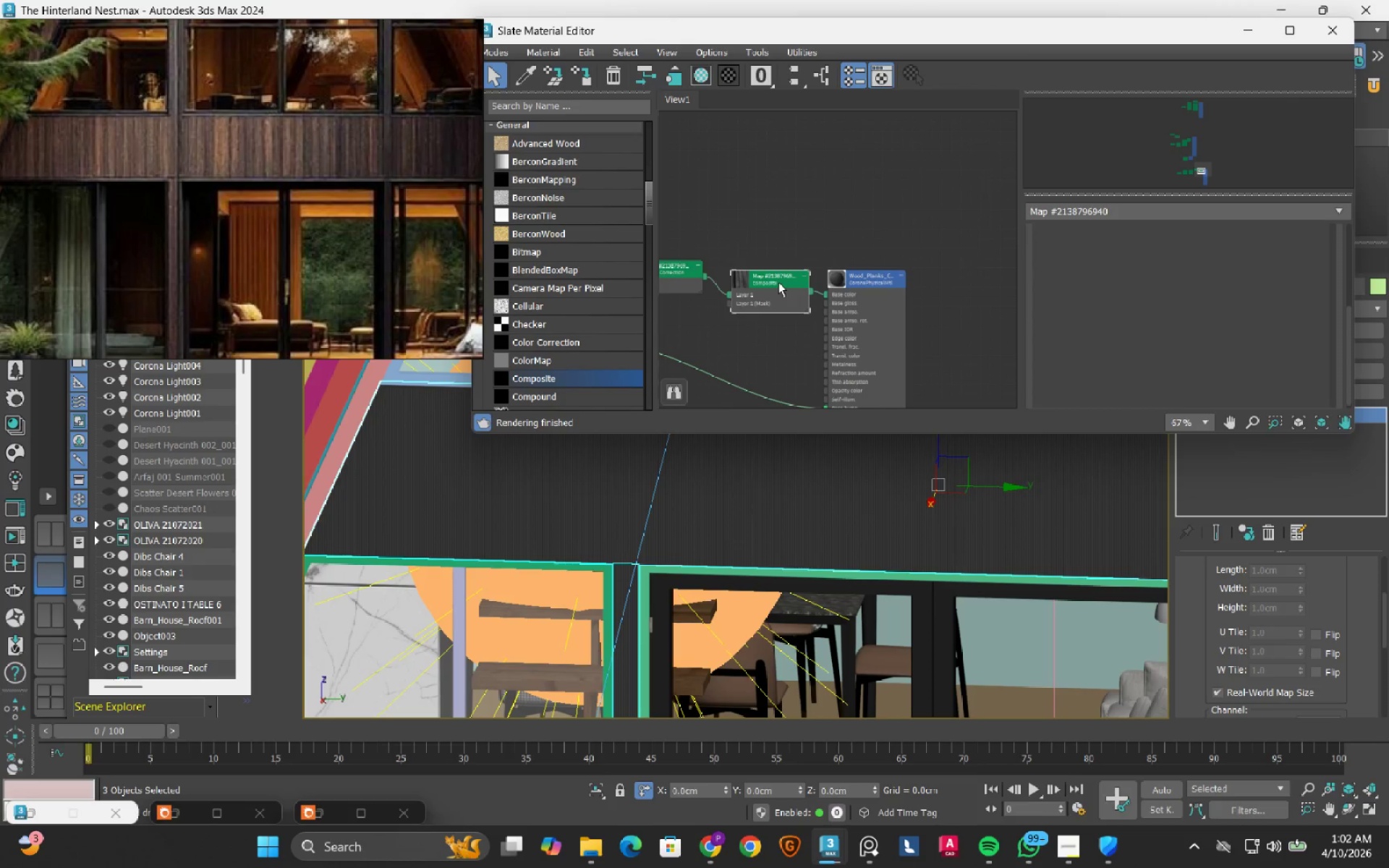 
left_click([778, 282])
 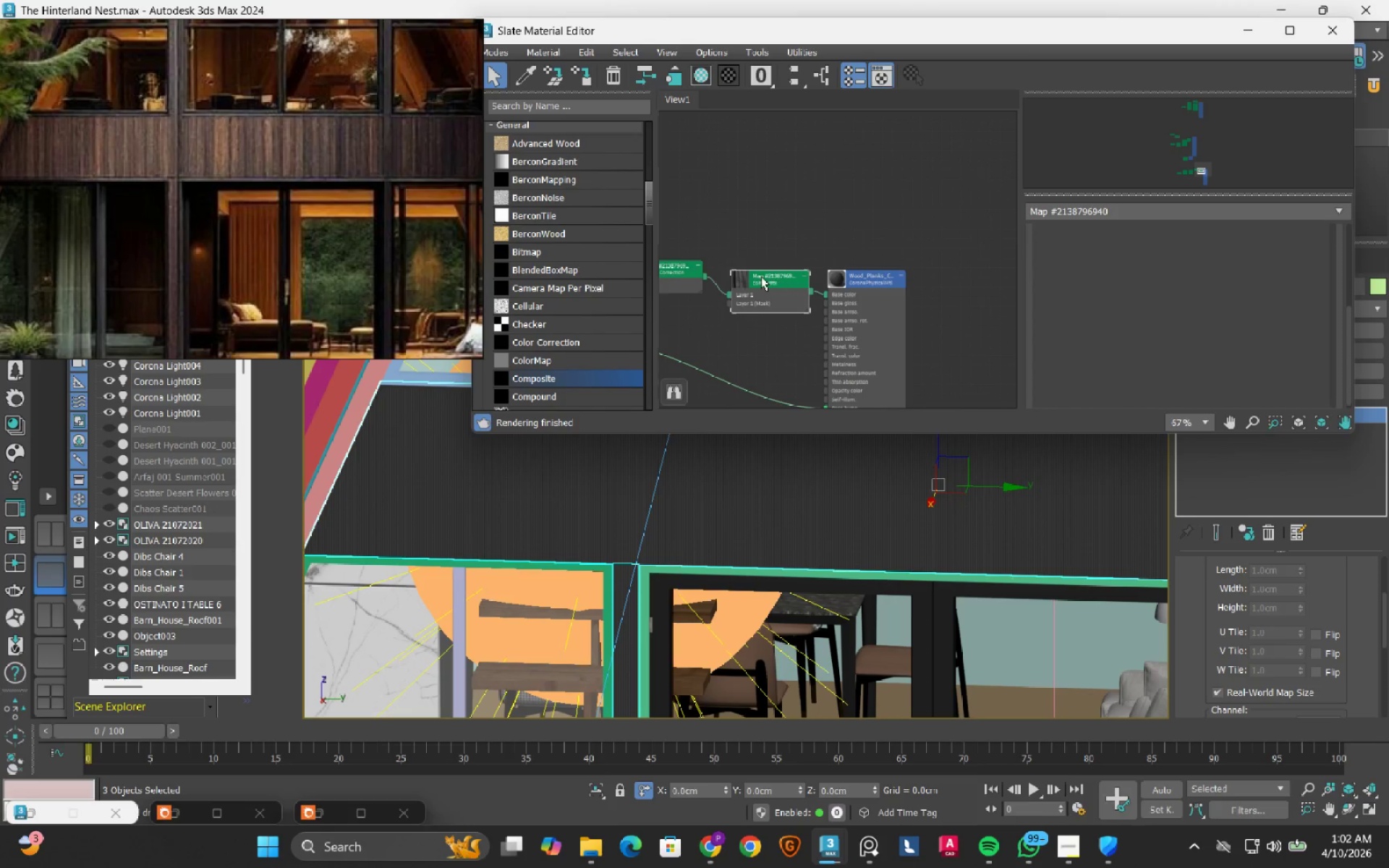 
double_click([761, 276])
 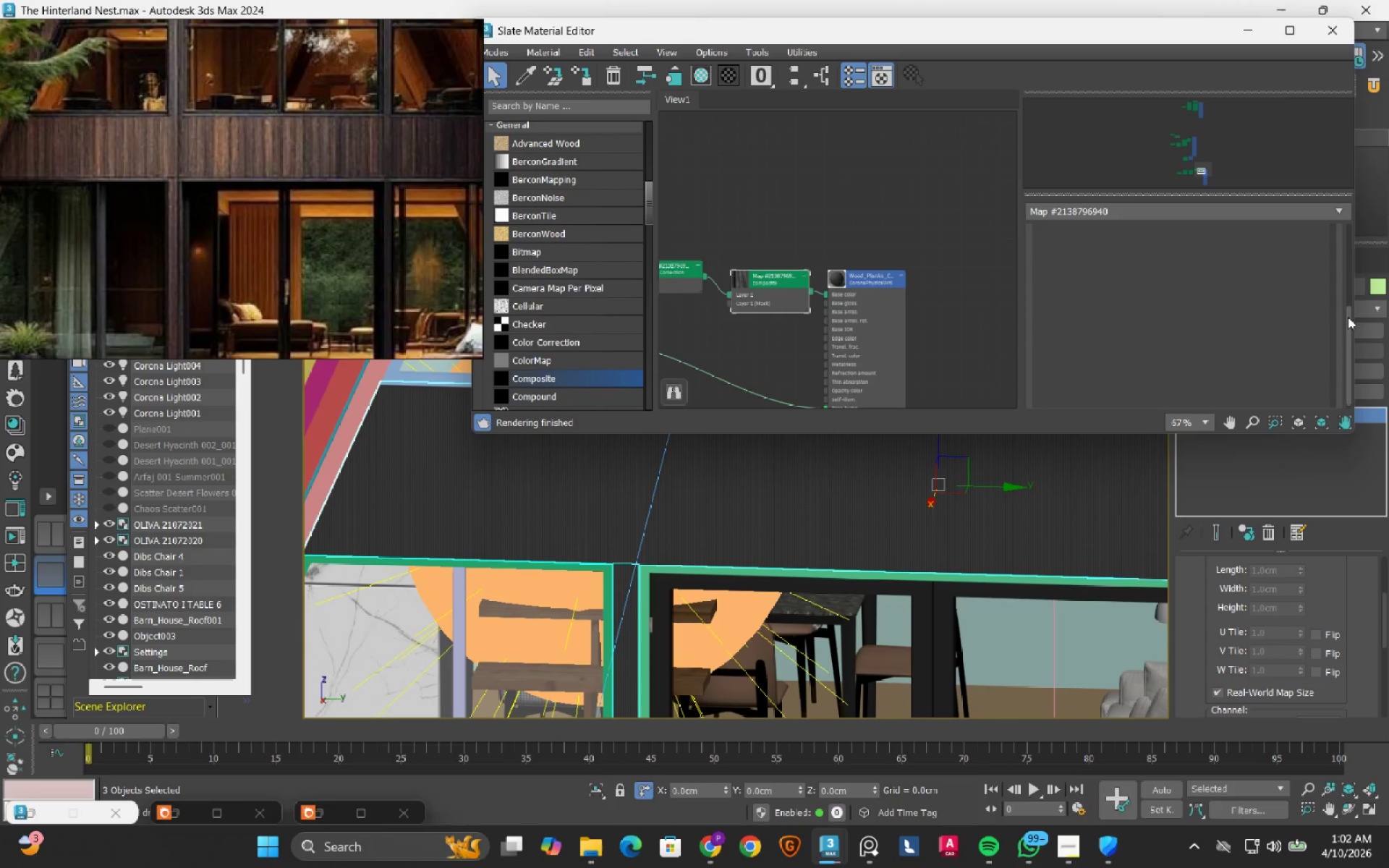 
left_click_drag(start_coordinate=[1351, 320], to_coordinate=[1338, 213])
 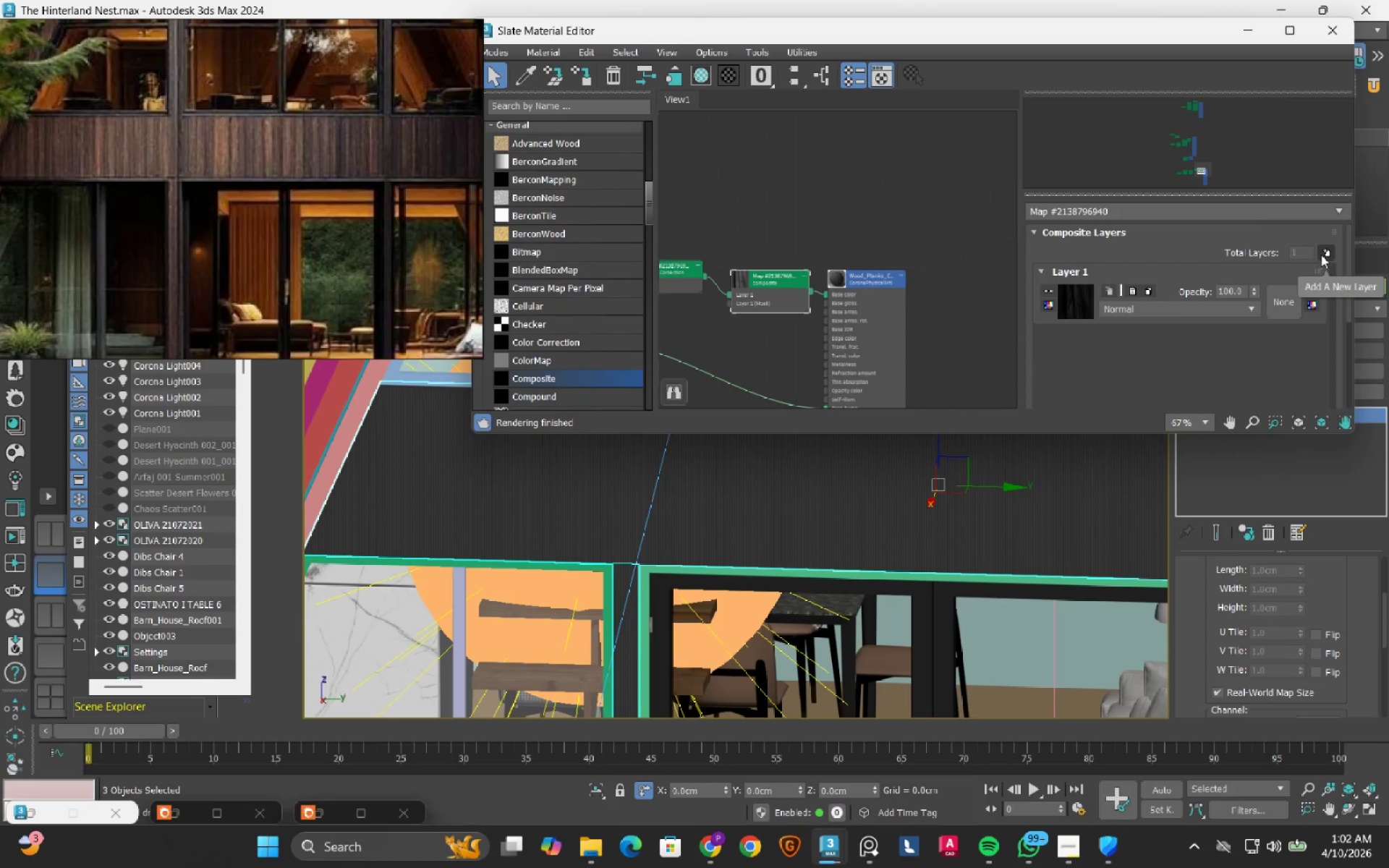 
left_click([1322, 254])
 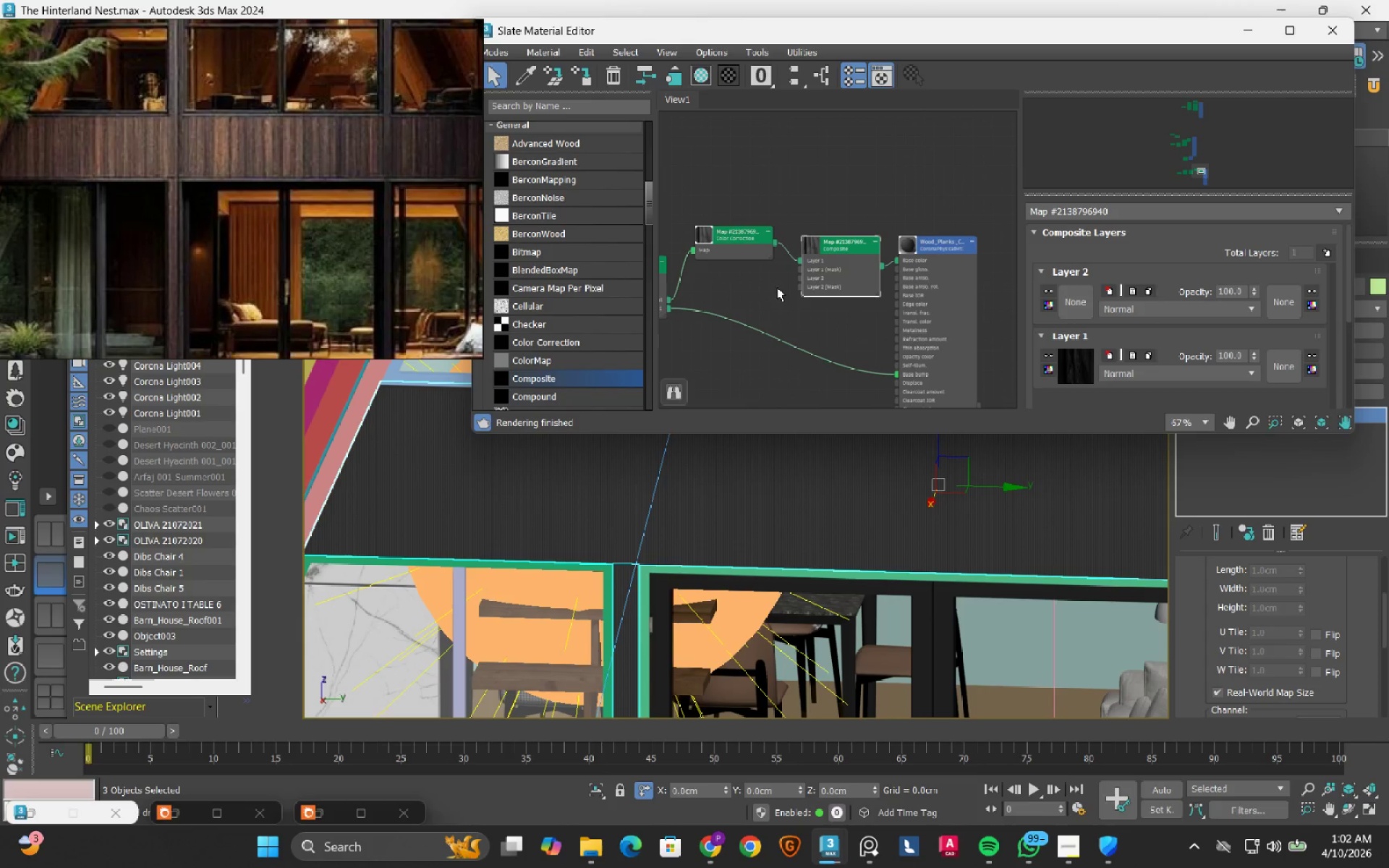 
scroll: coordinate [539, 255], scroll_direction: up, amount: 4.0
 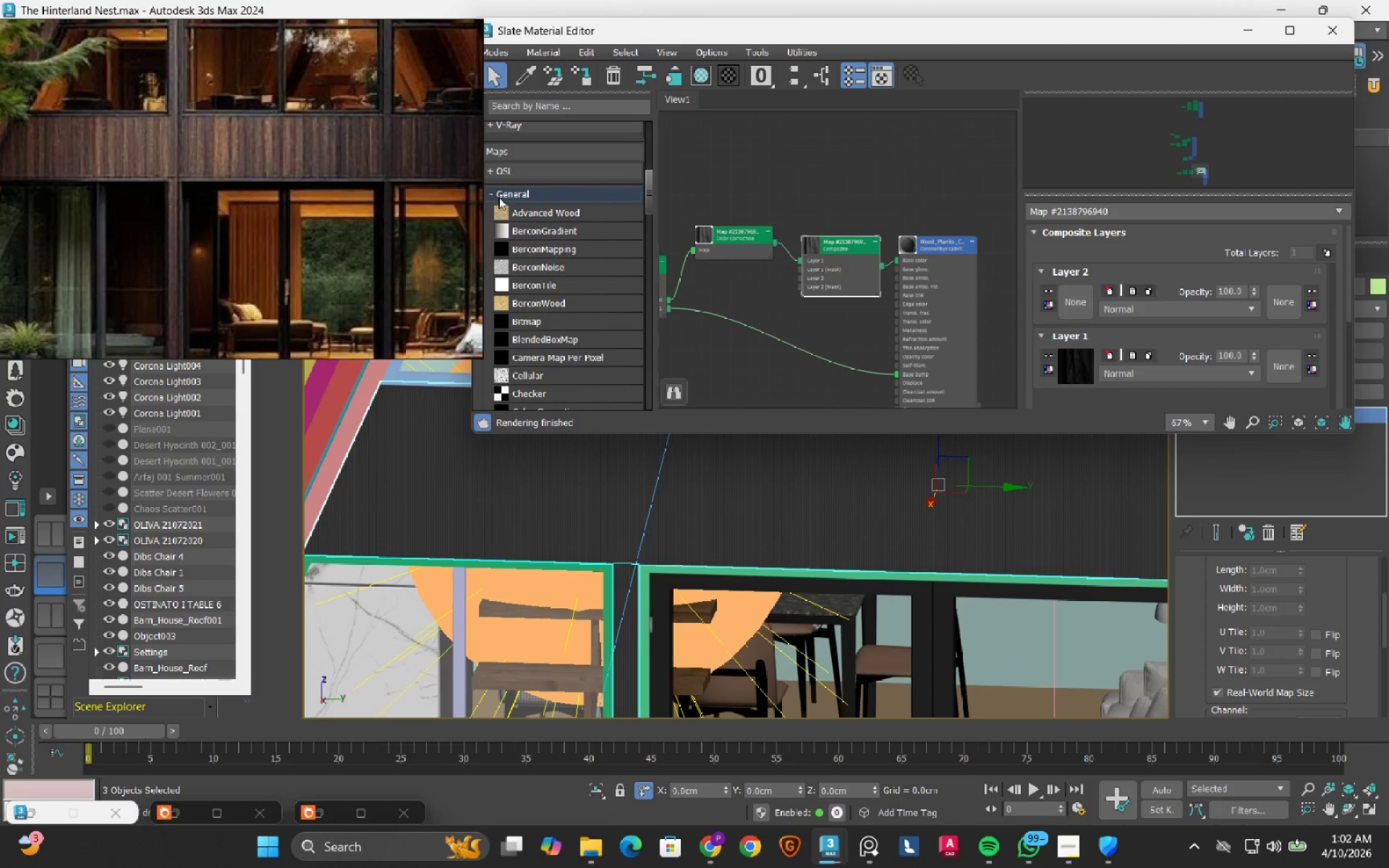 
left_click([495, 194])
 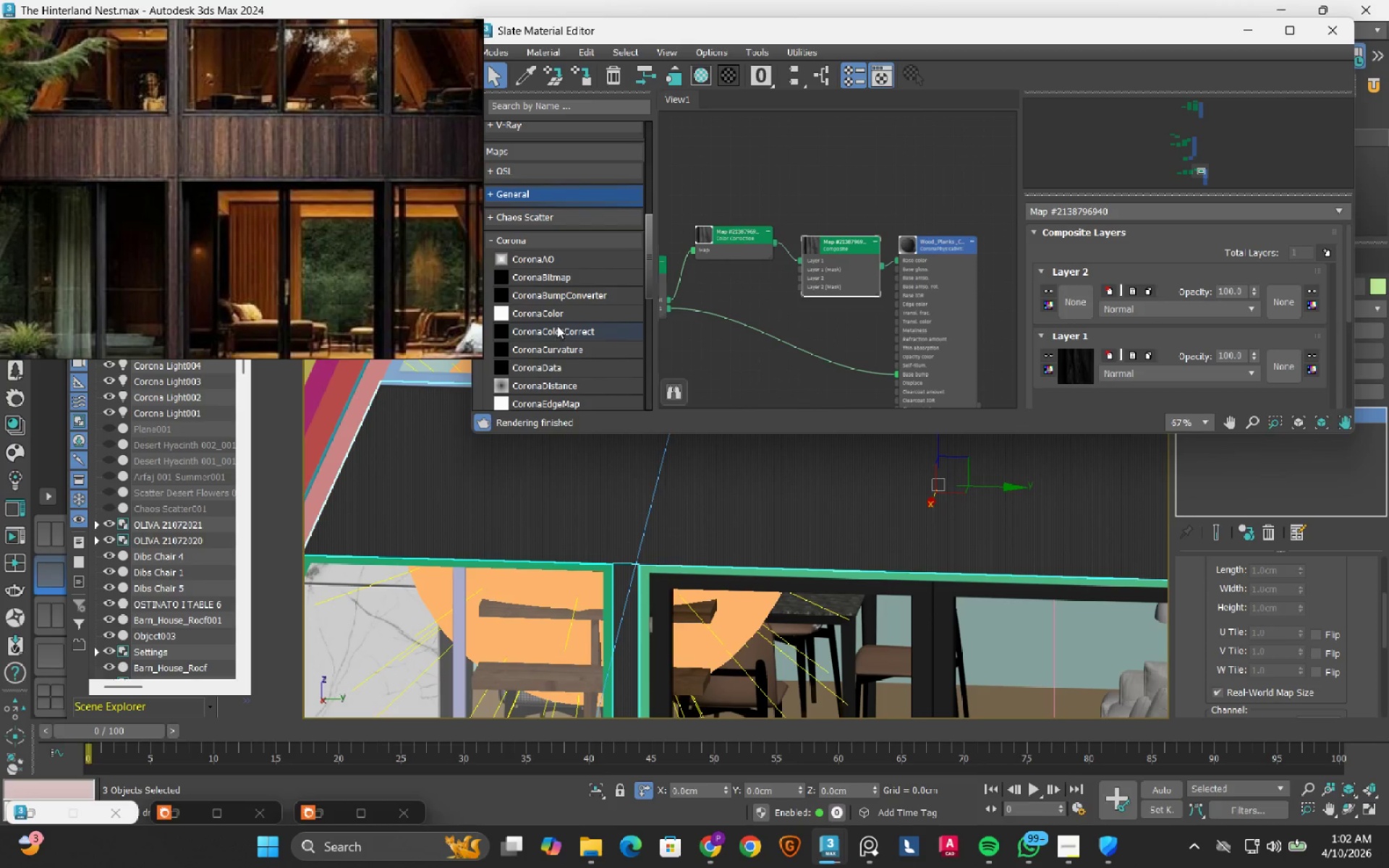 
left_click_drag(start_coordinate=[558, 315], to_coordinate=[734, 273])
 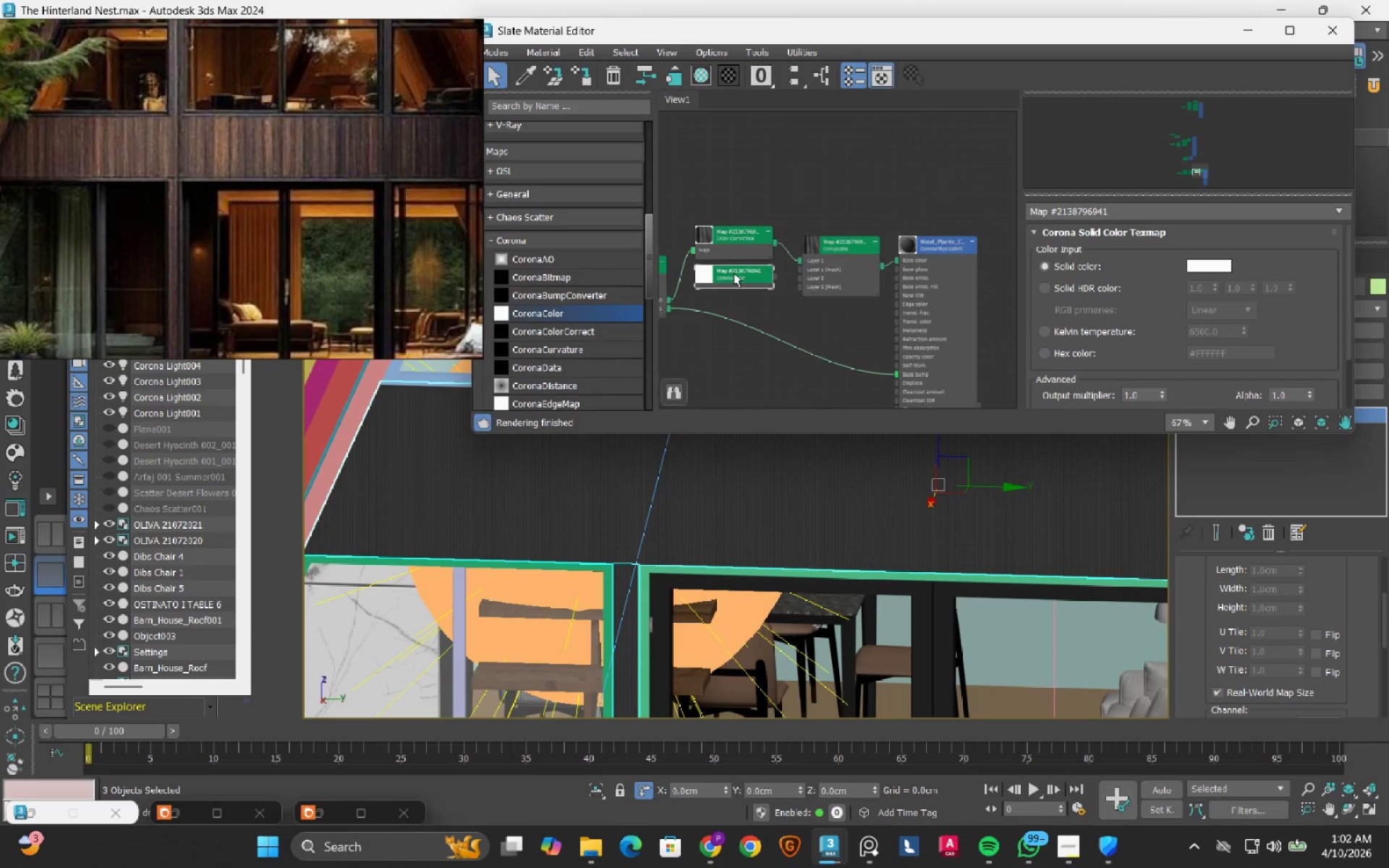 
left_click_drag(start_coordinate=[734, 273], to_coordinate=[741, 291])
 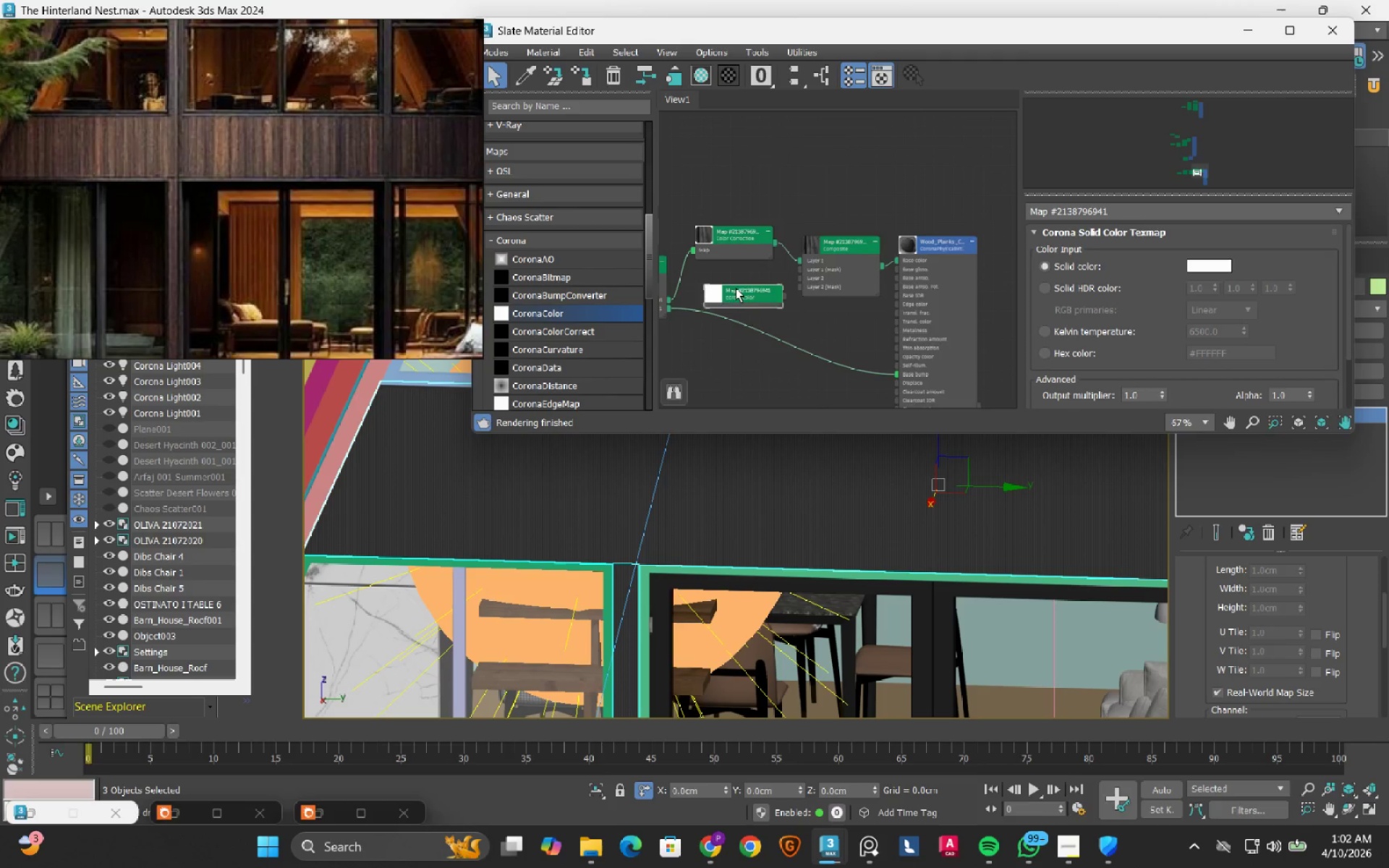 
scroll: coordinate [735, 288], scroll_direction: up, amount: 3.0
 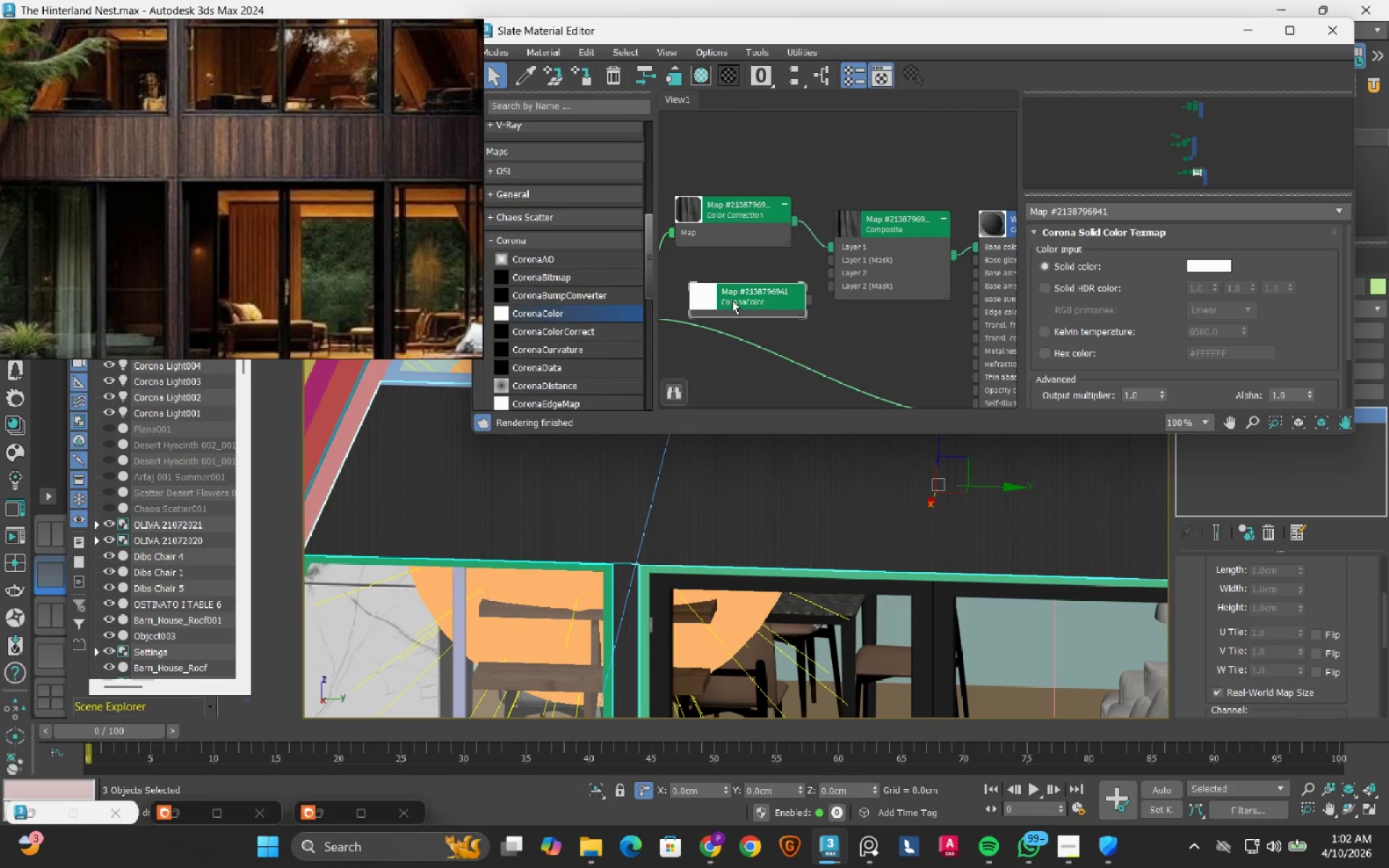 
left_click([732, 300])
 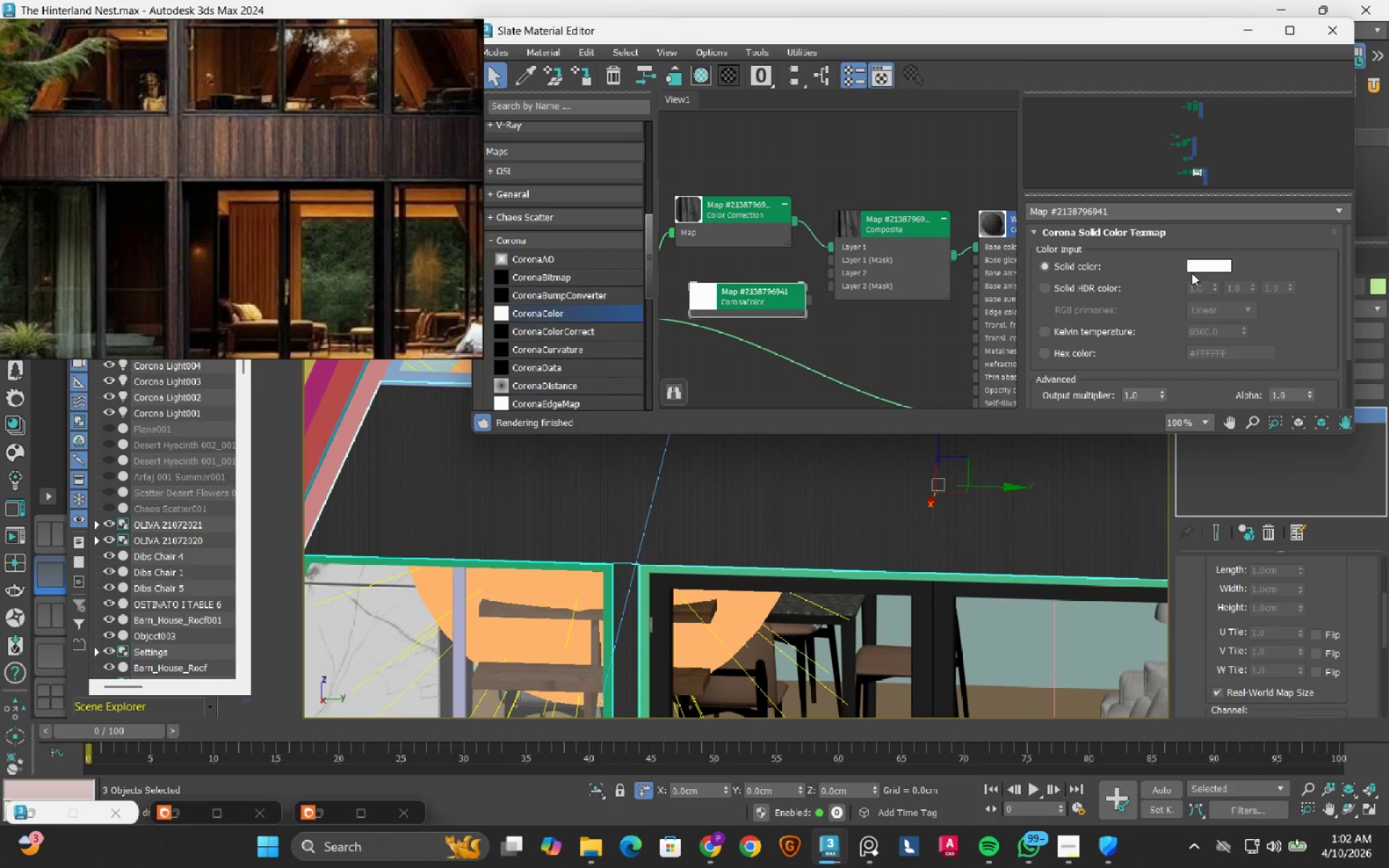 
left_click([1199, 268])
 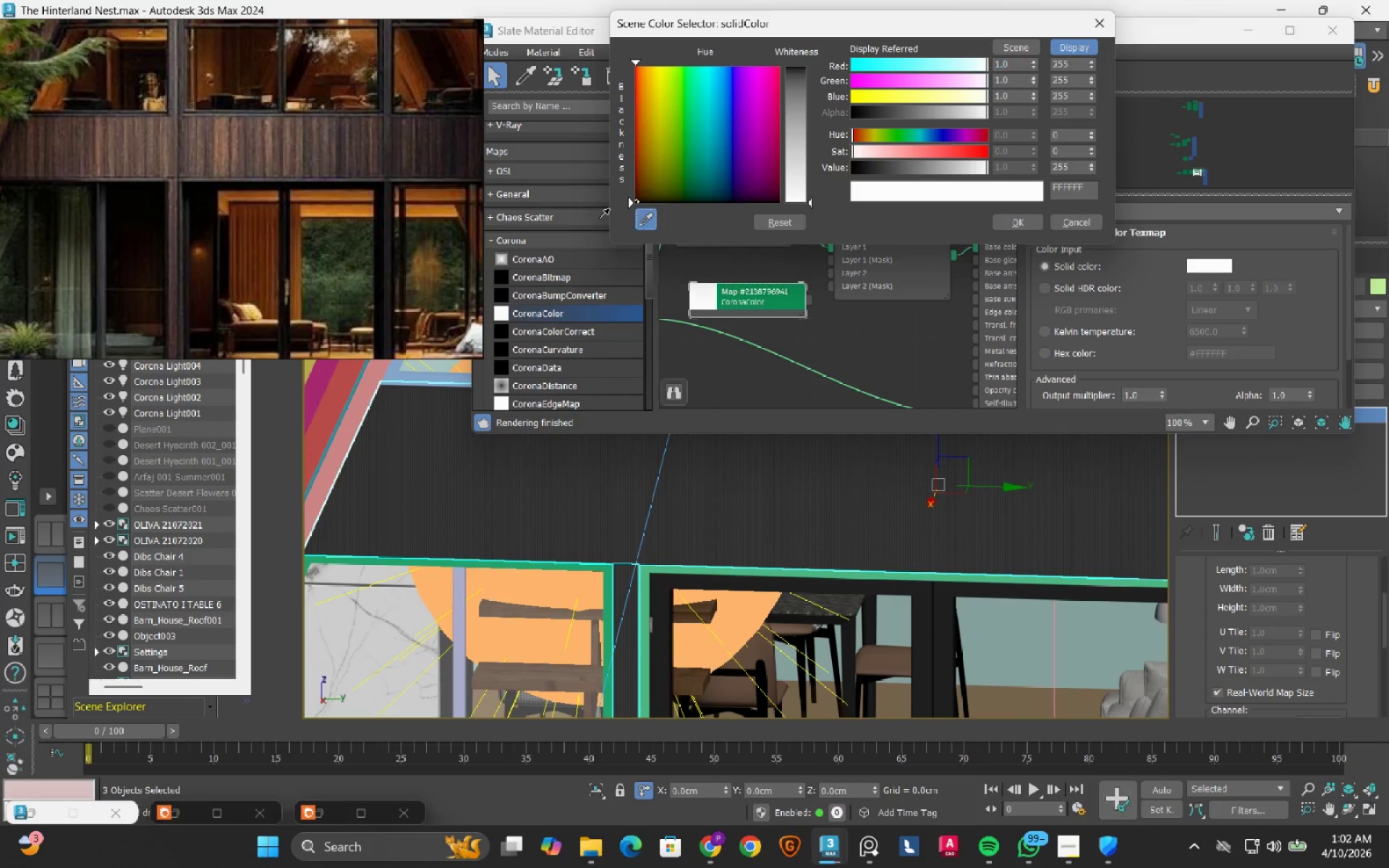 
left_click([369, 163])
 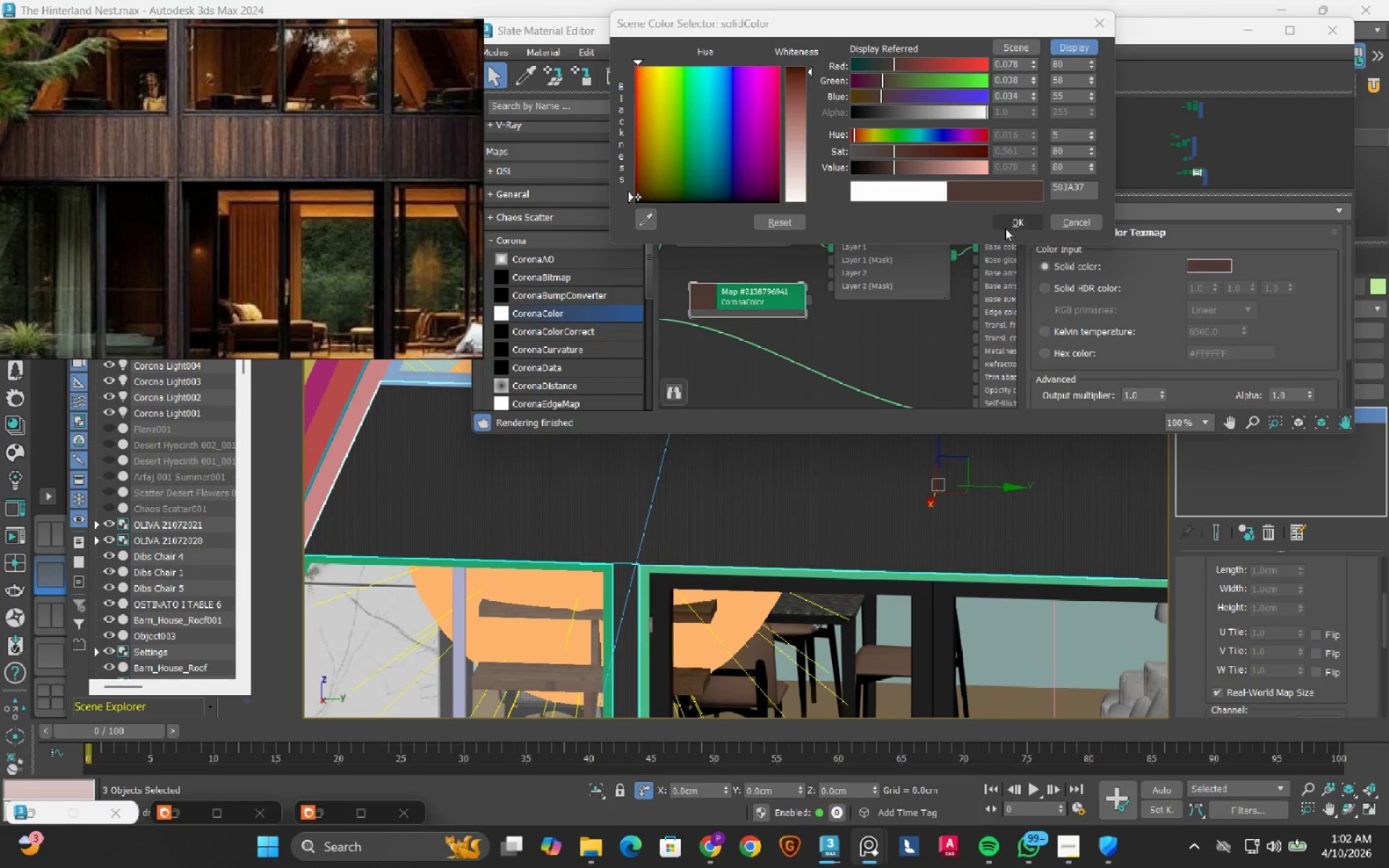 
left_click([1011, 228])
 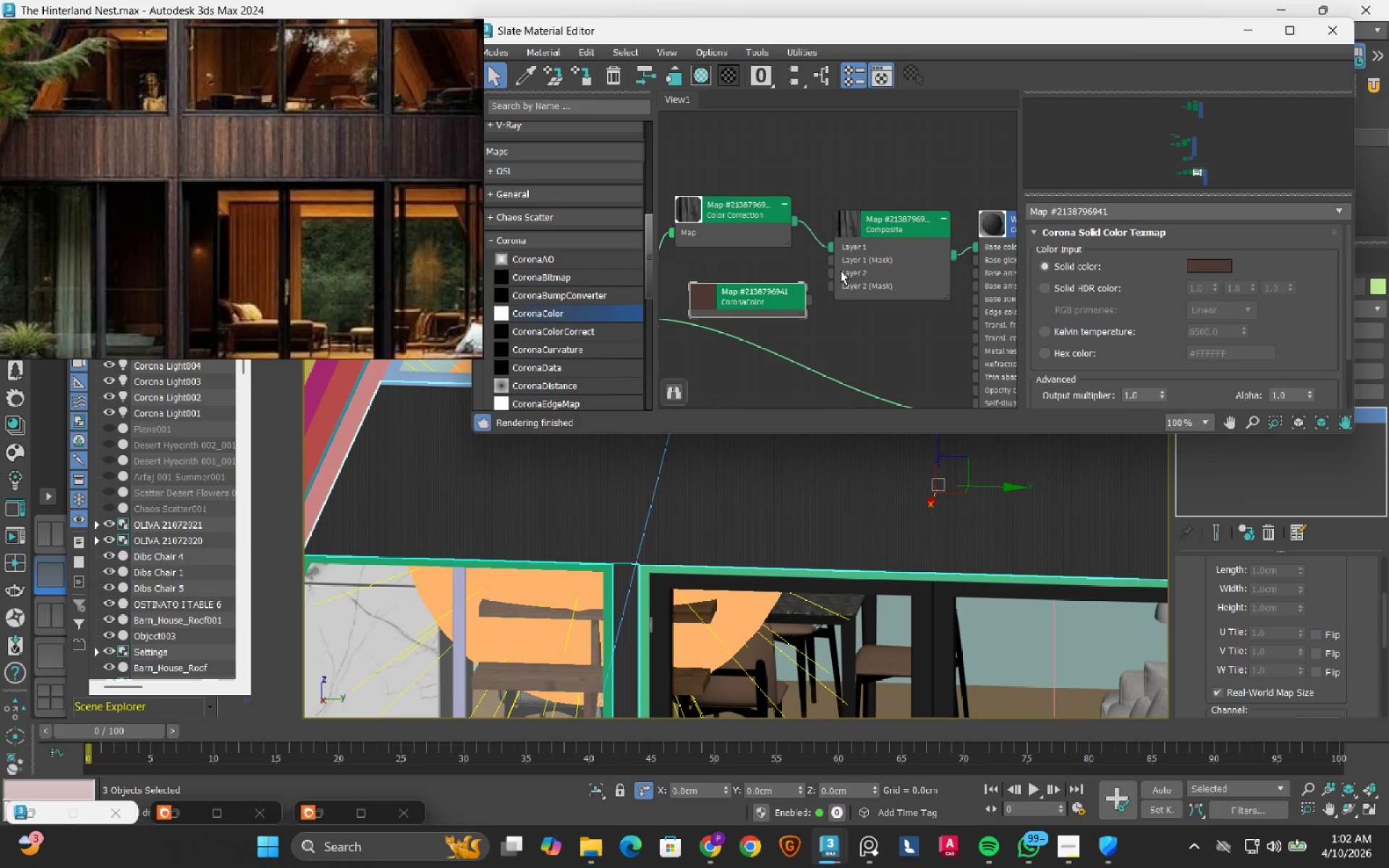 
scroll: coordinate [841, 271], scroll_direction: up, amount: 1.0
 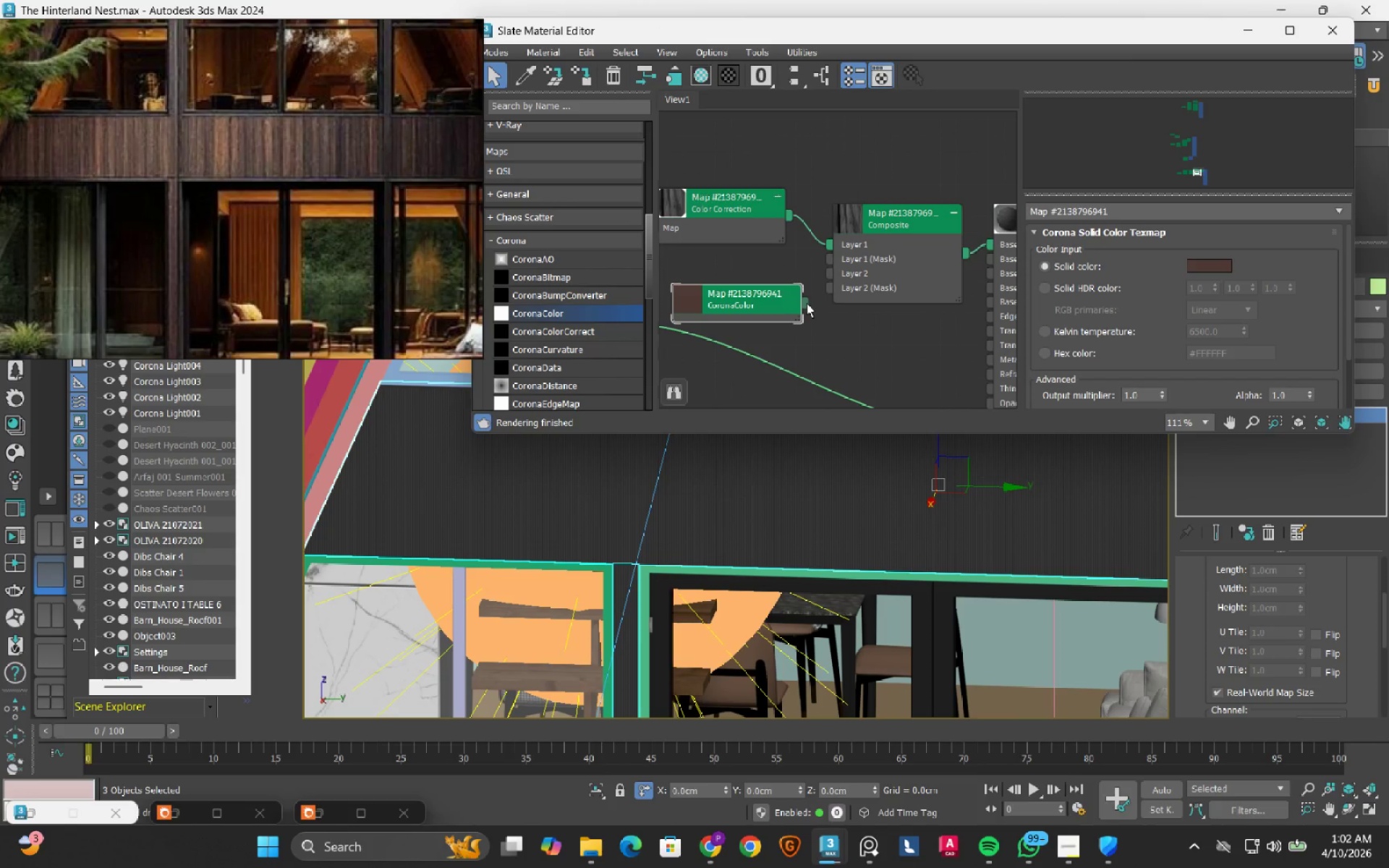 
left_click_drag(start_coordinate=[807, 303], to_coordinate=[836, 271])
 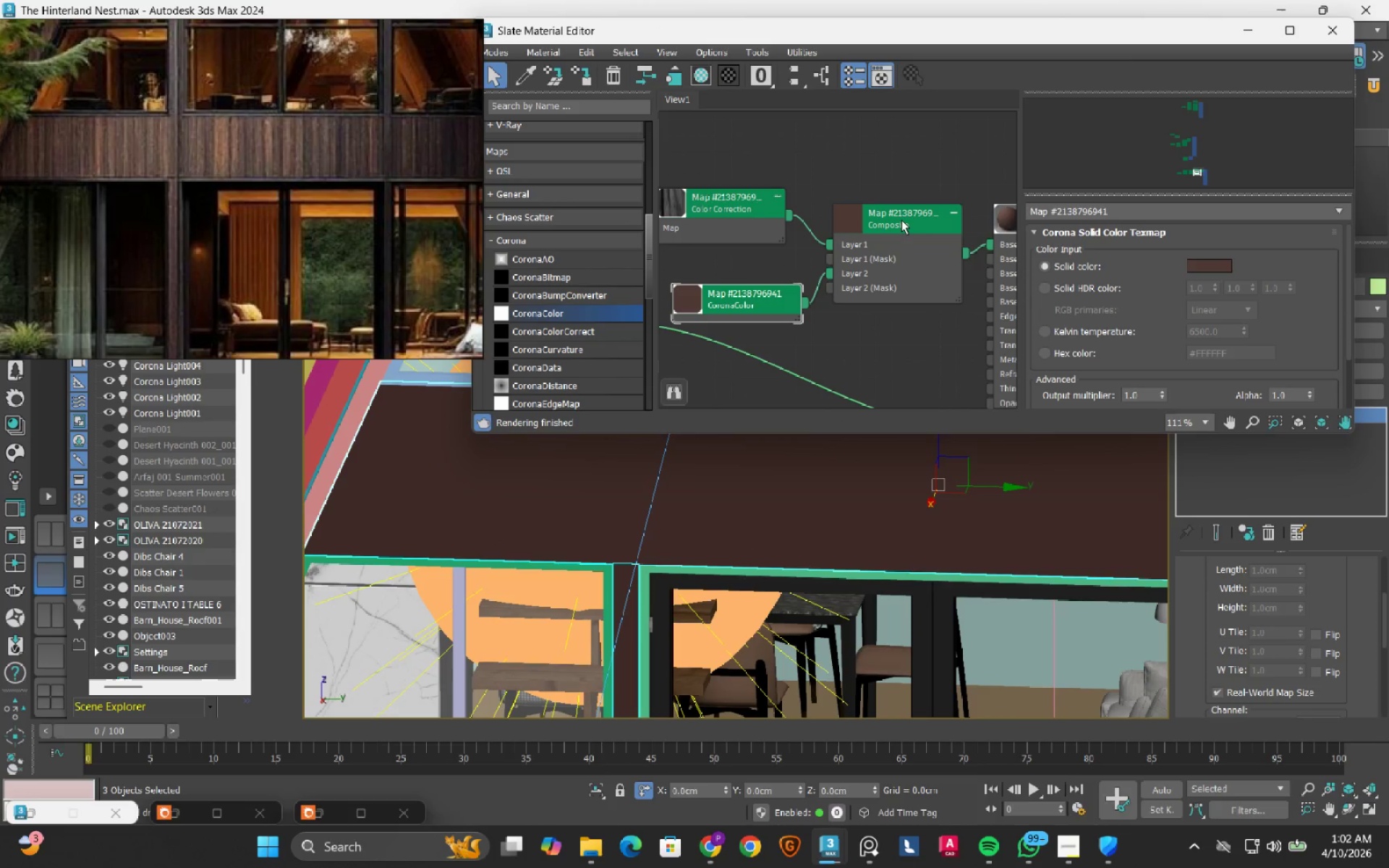 
left_click([901, 220])
 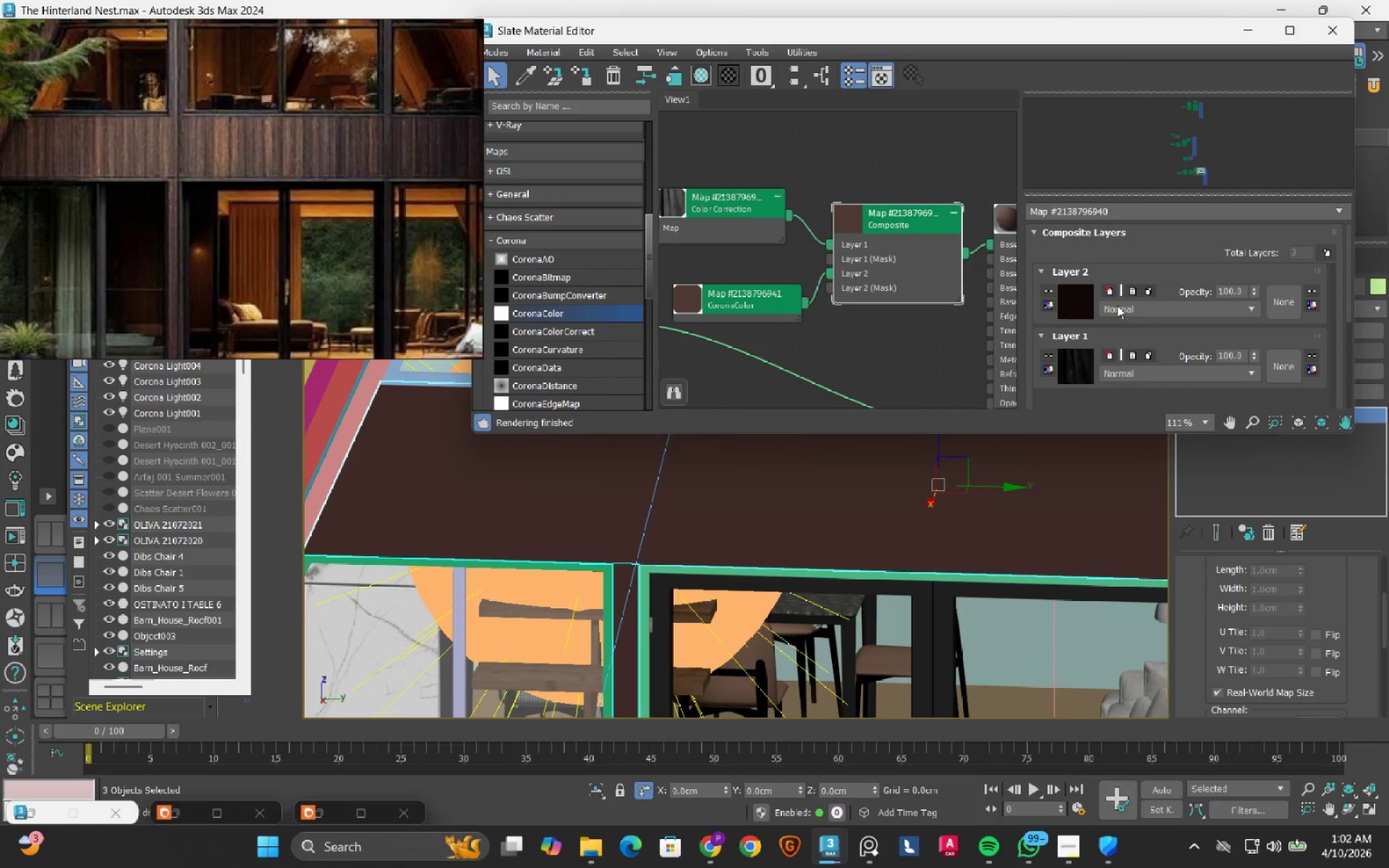 
left_click([1125, 309])
 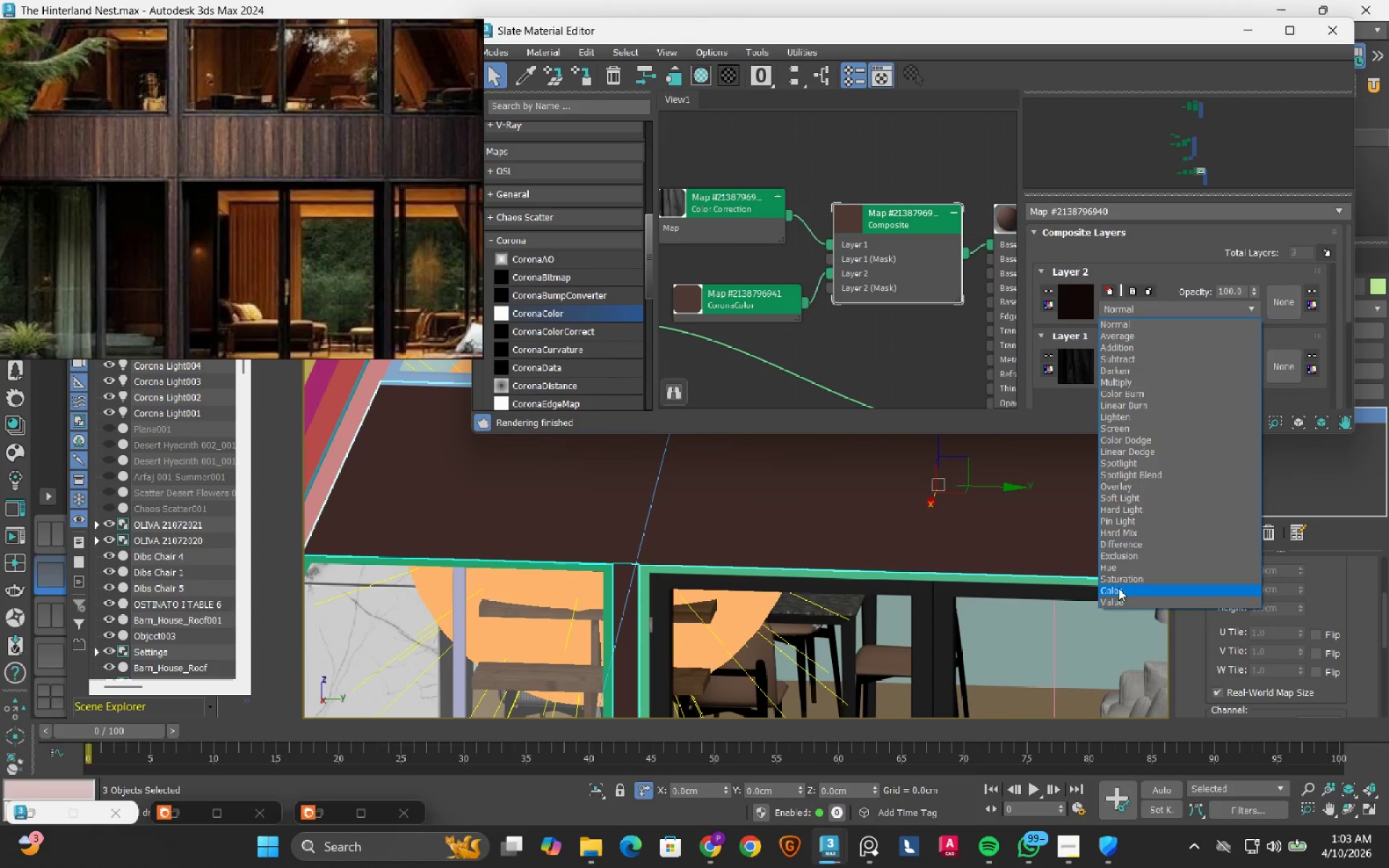 
left_click([1121, 593])
 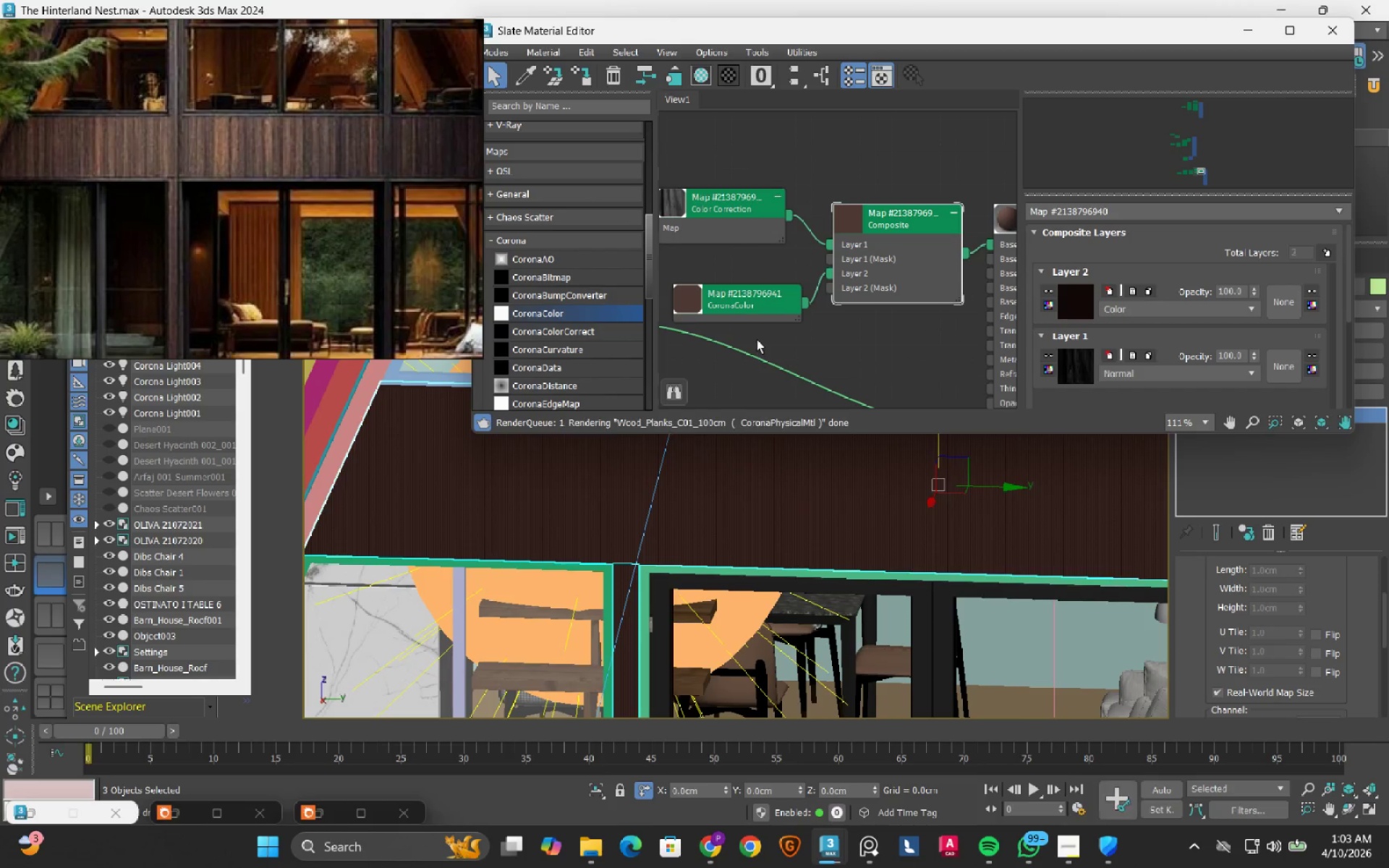 
left_click_drag(start_coordinate=[722, 302], to_coordinate=[705, 294])
 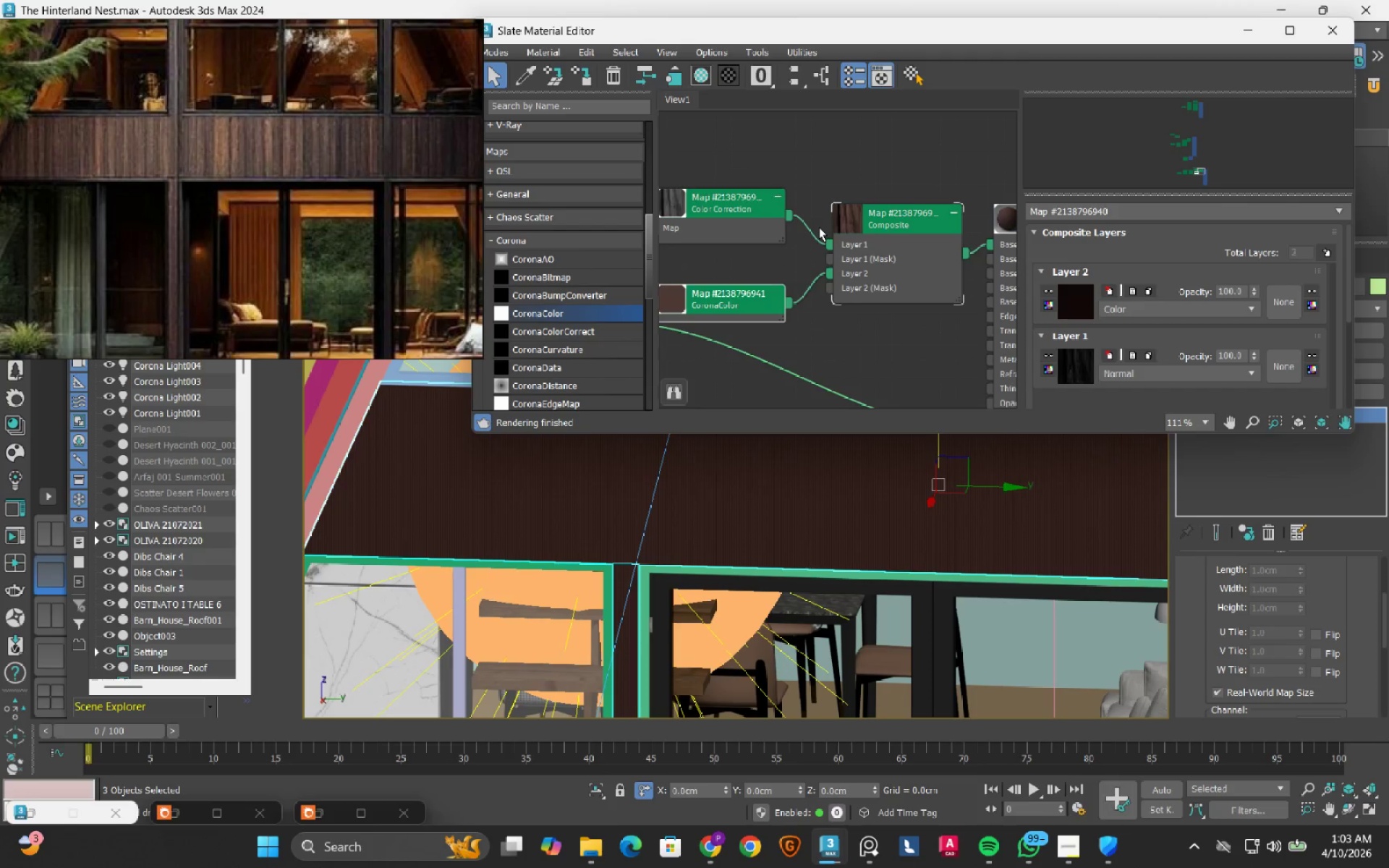 
scroll: coordinate [819, 227], scroll_direction: down, amount: 1.0
 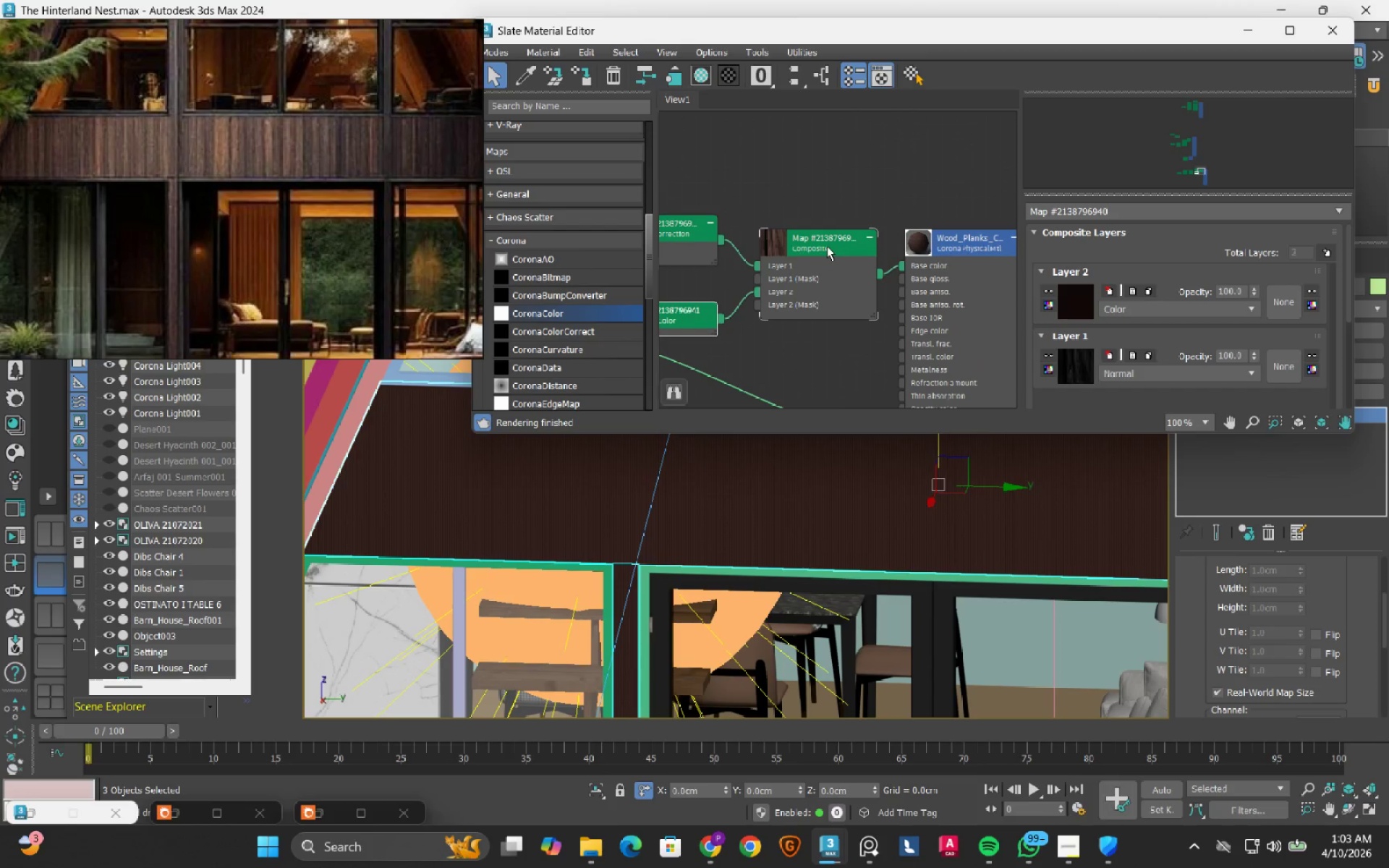 
double_click([770, 243])
 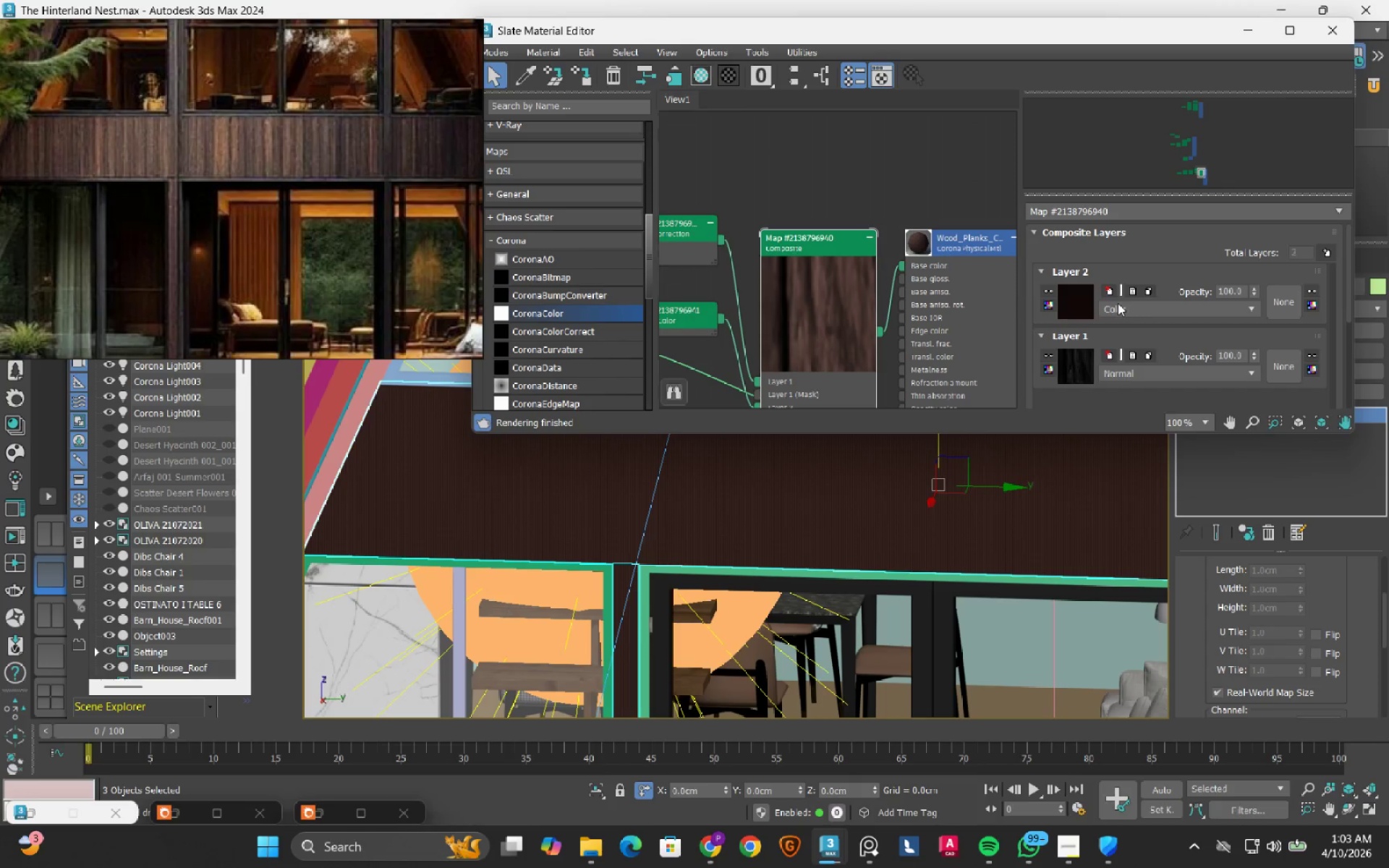 
double_click([1222, 292])
 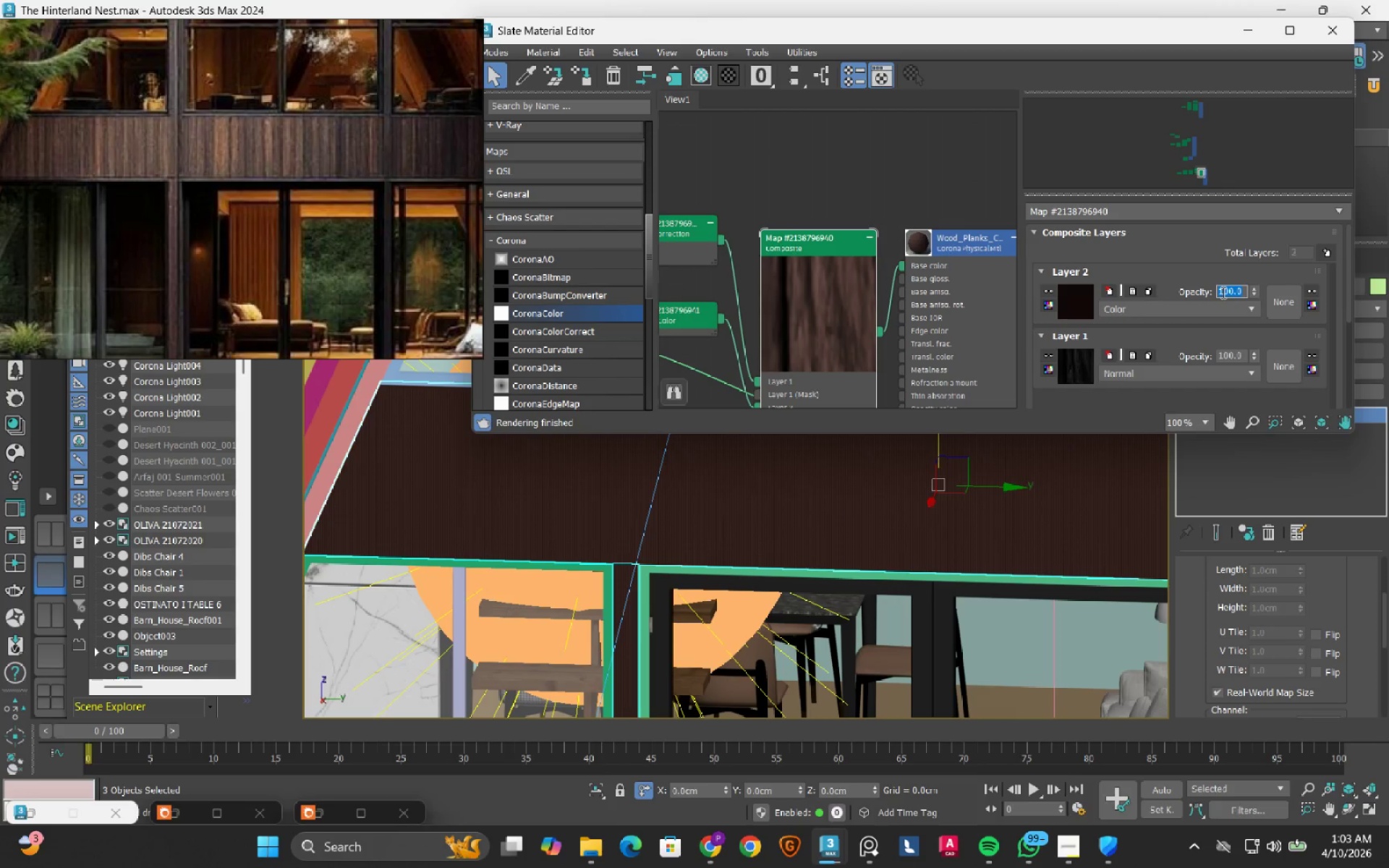 
key(Numpad7)
 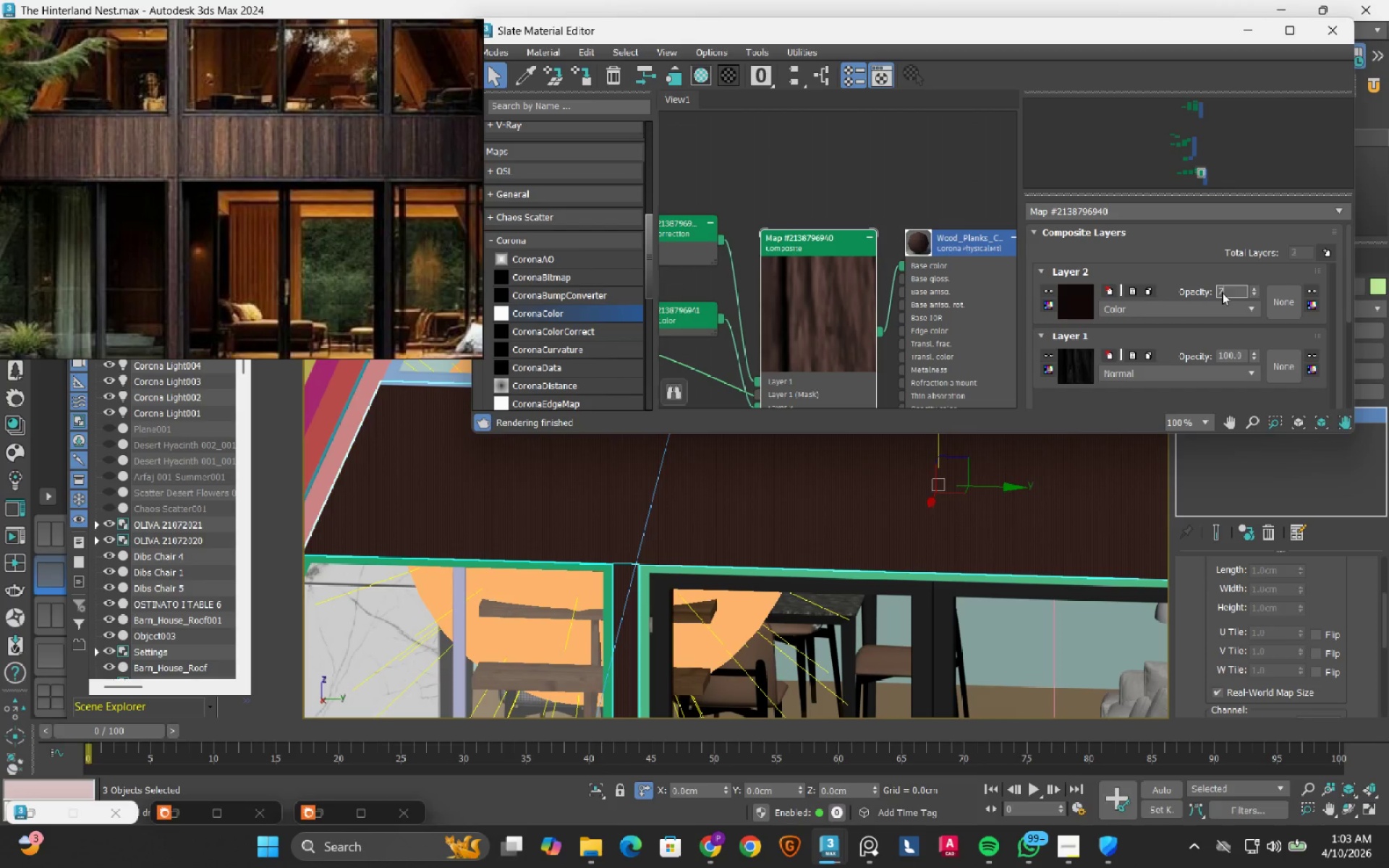 
key(Numpad5)
 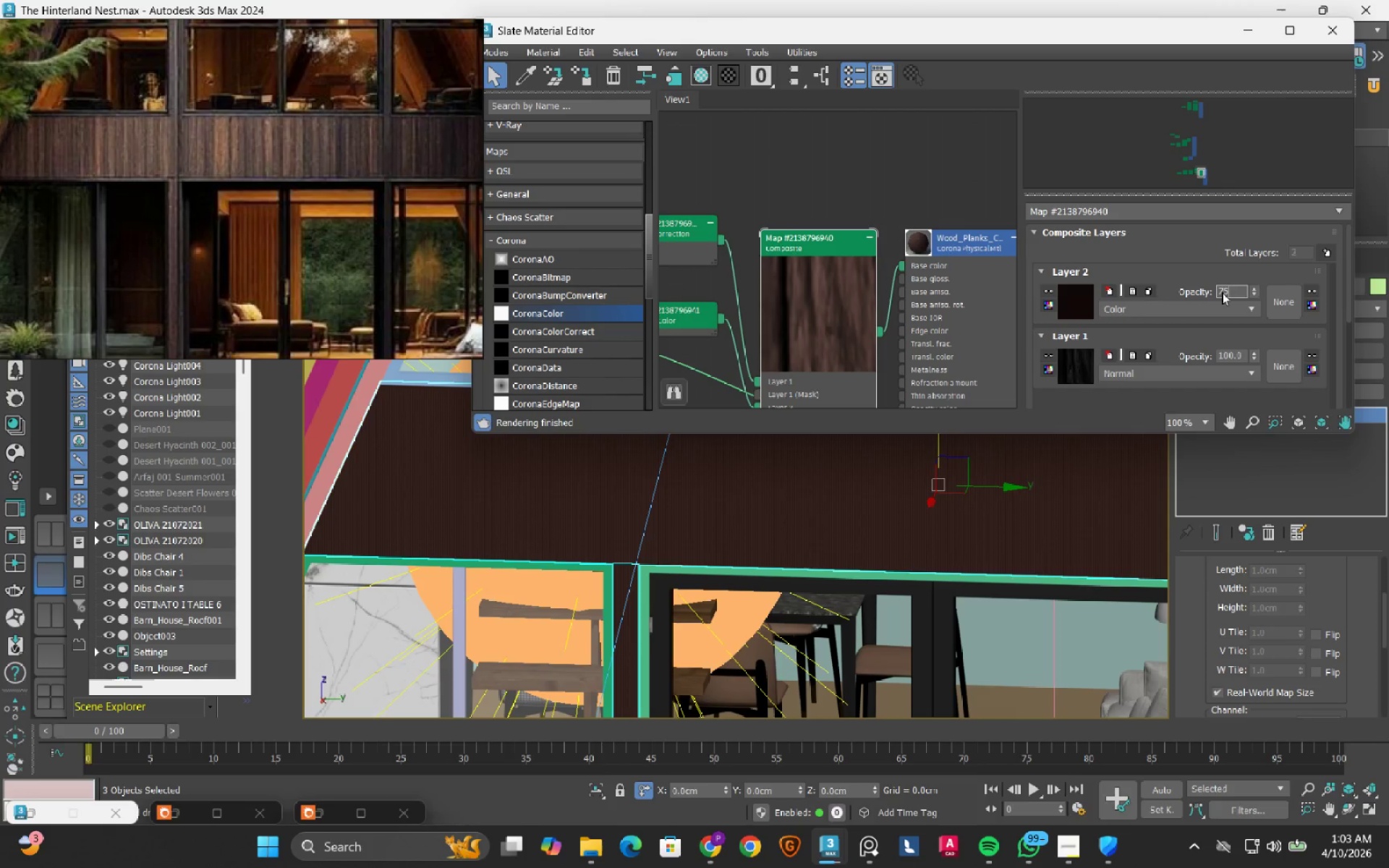 
key(NumpadEnter)
 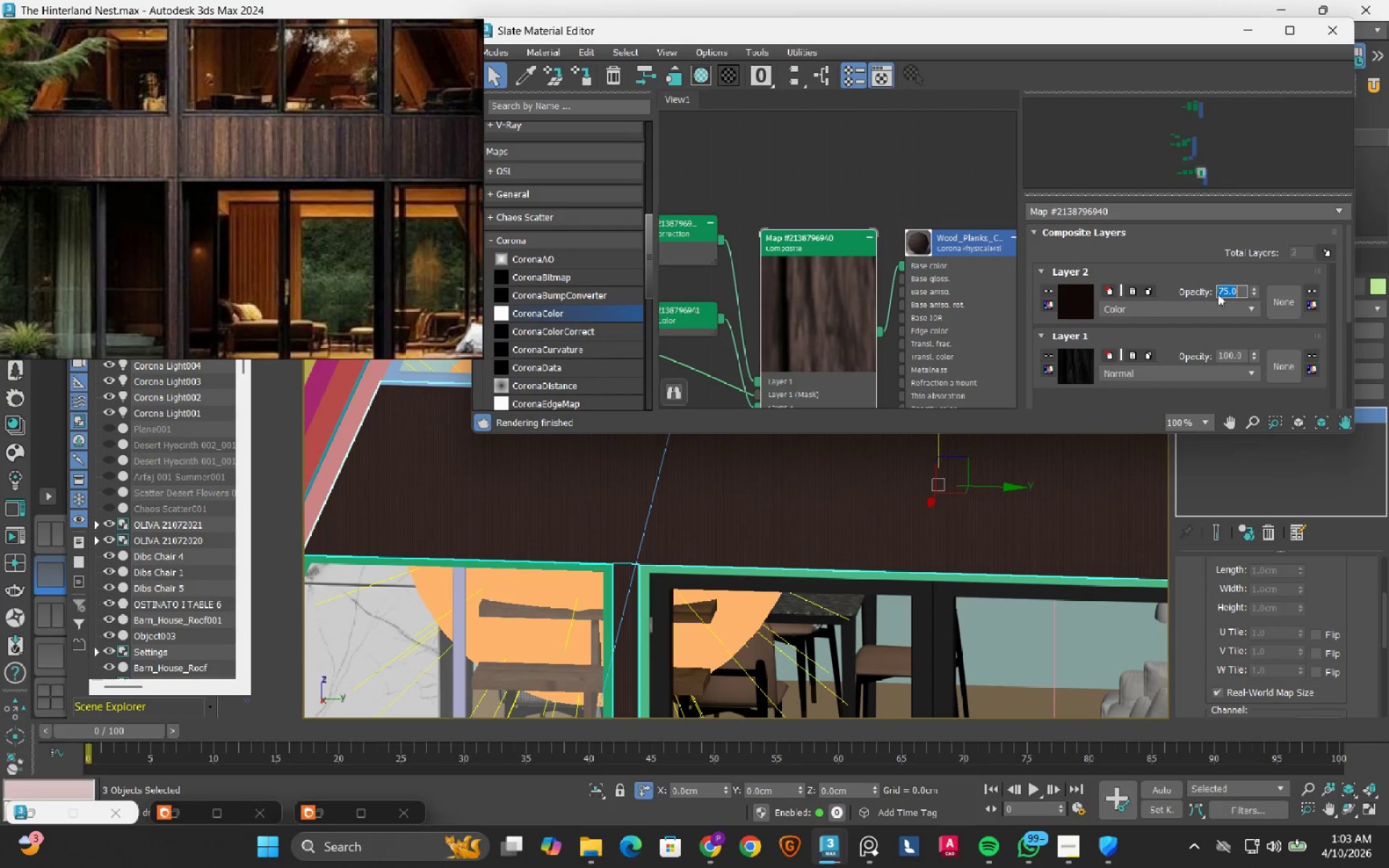 
key(Numpad8)
 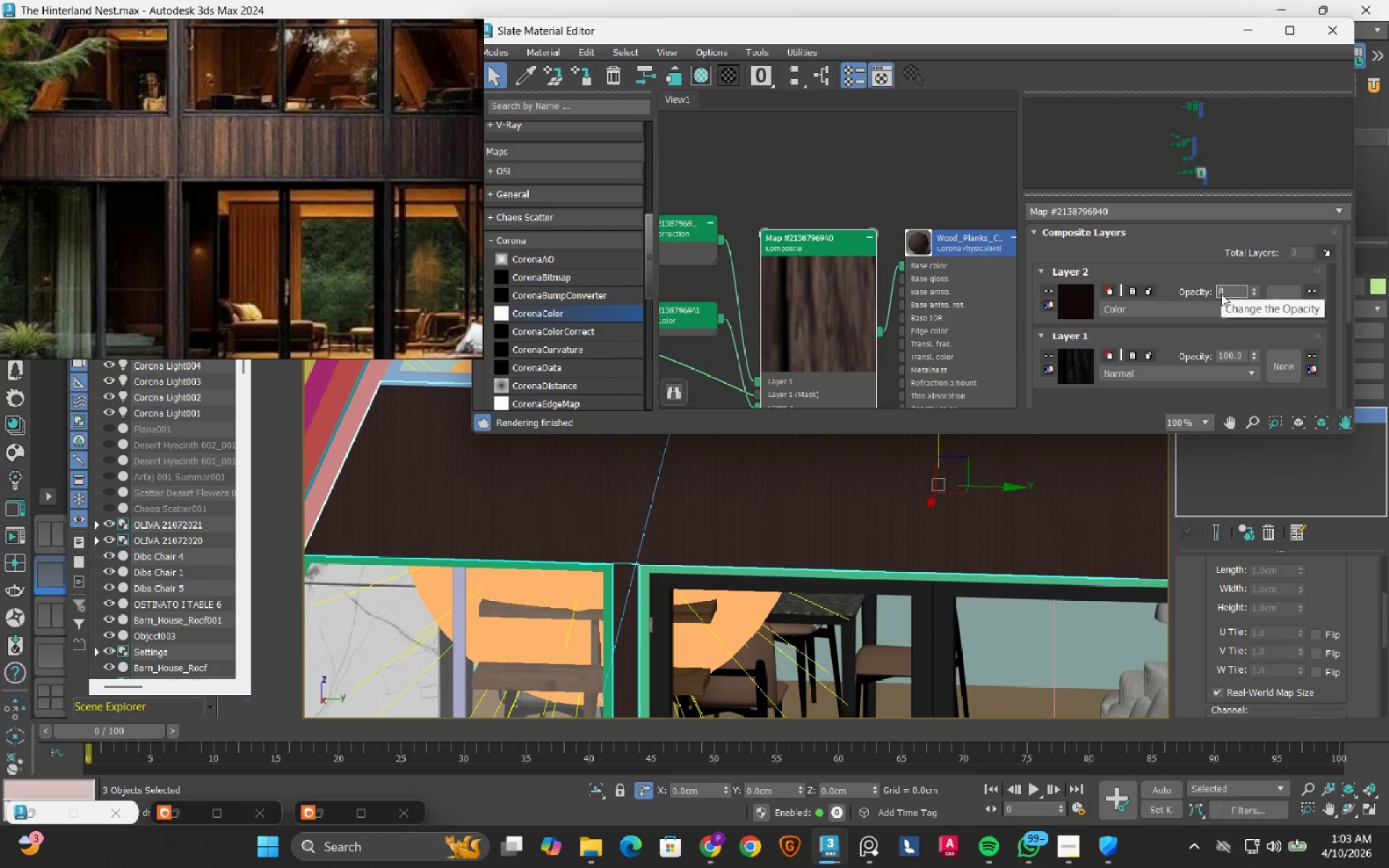 
key(Numpad2)
 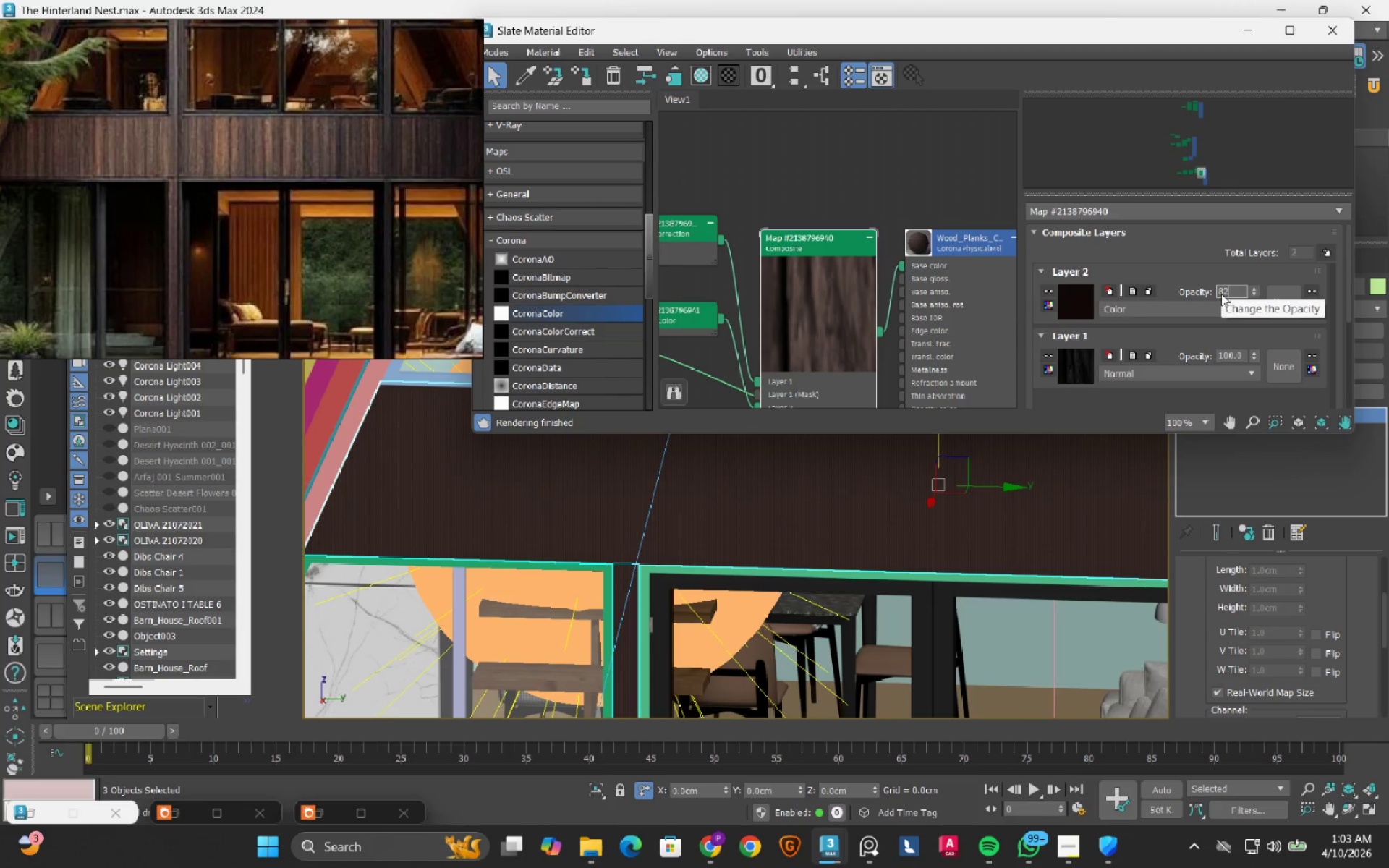 
key(NumpadEnter)
 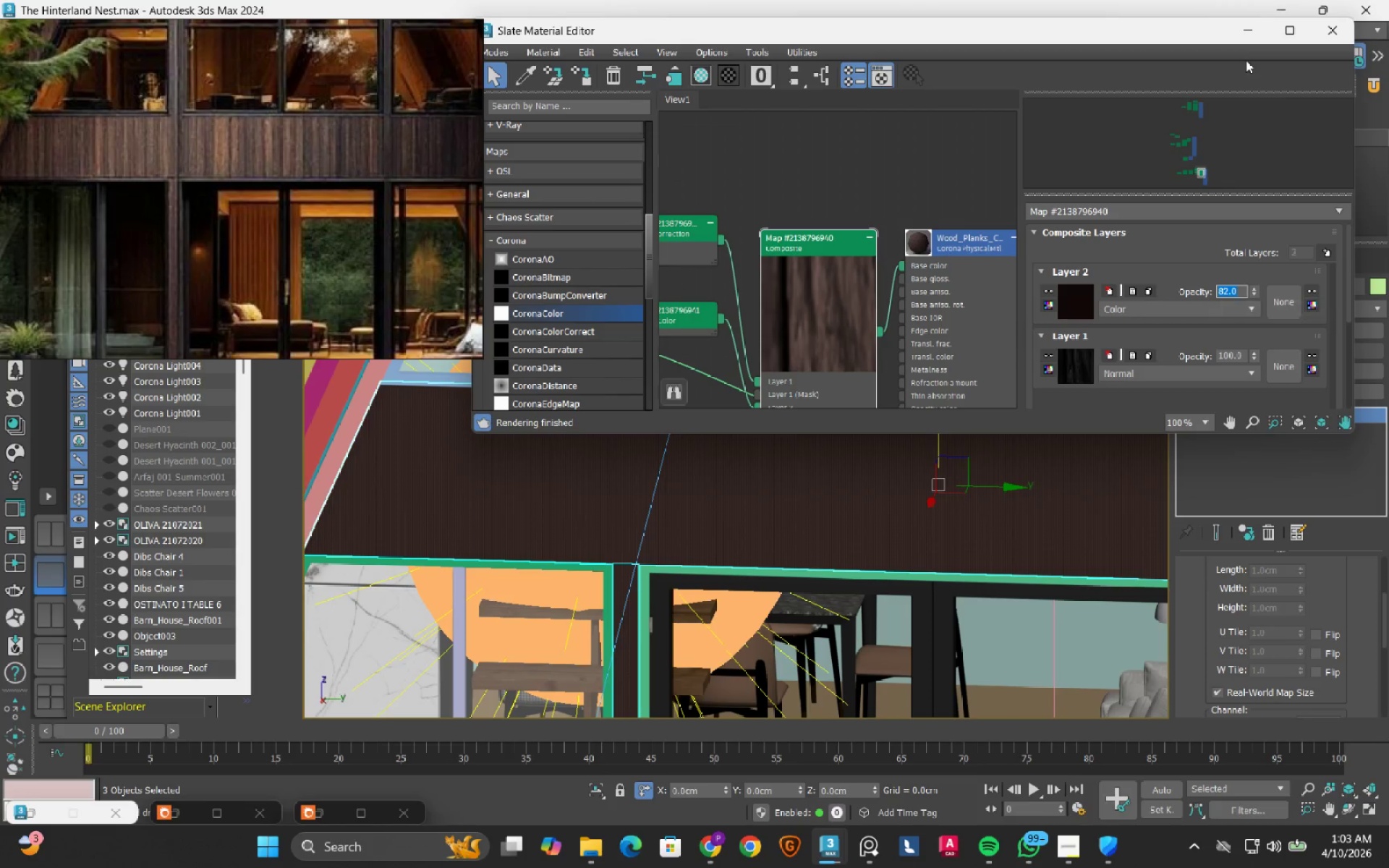 
left_click([1255, 35])
 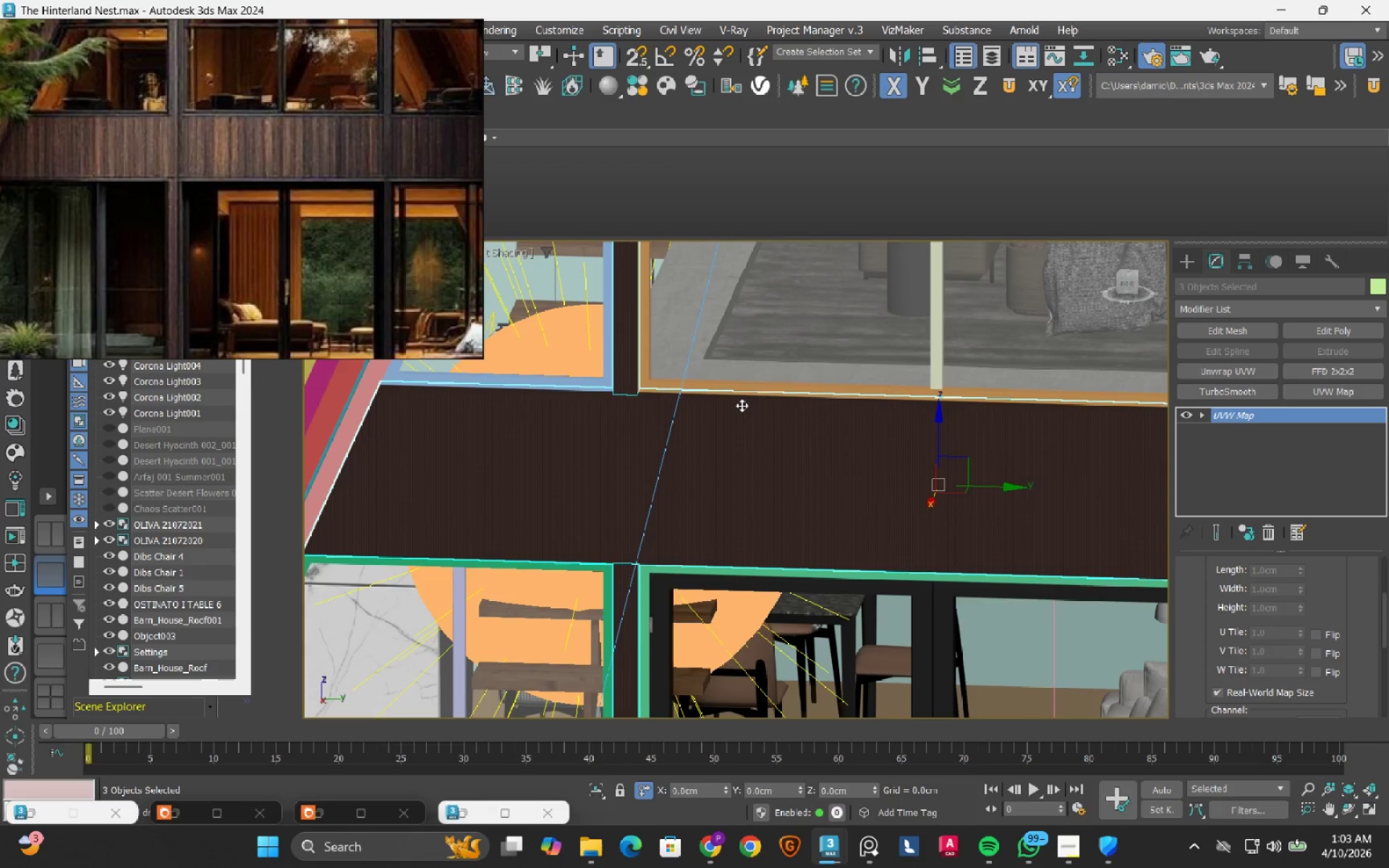 
scroll: coordinate [742, 405], scroll_direction: down, amount: 4.0
 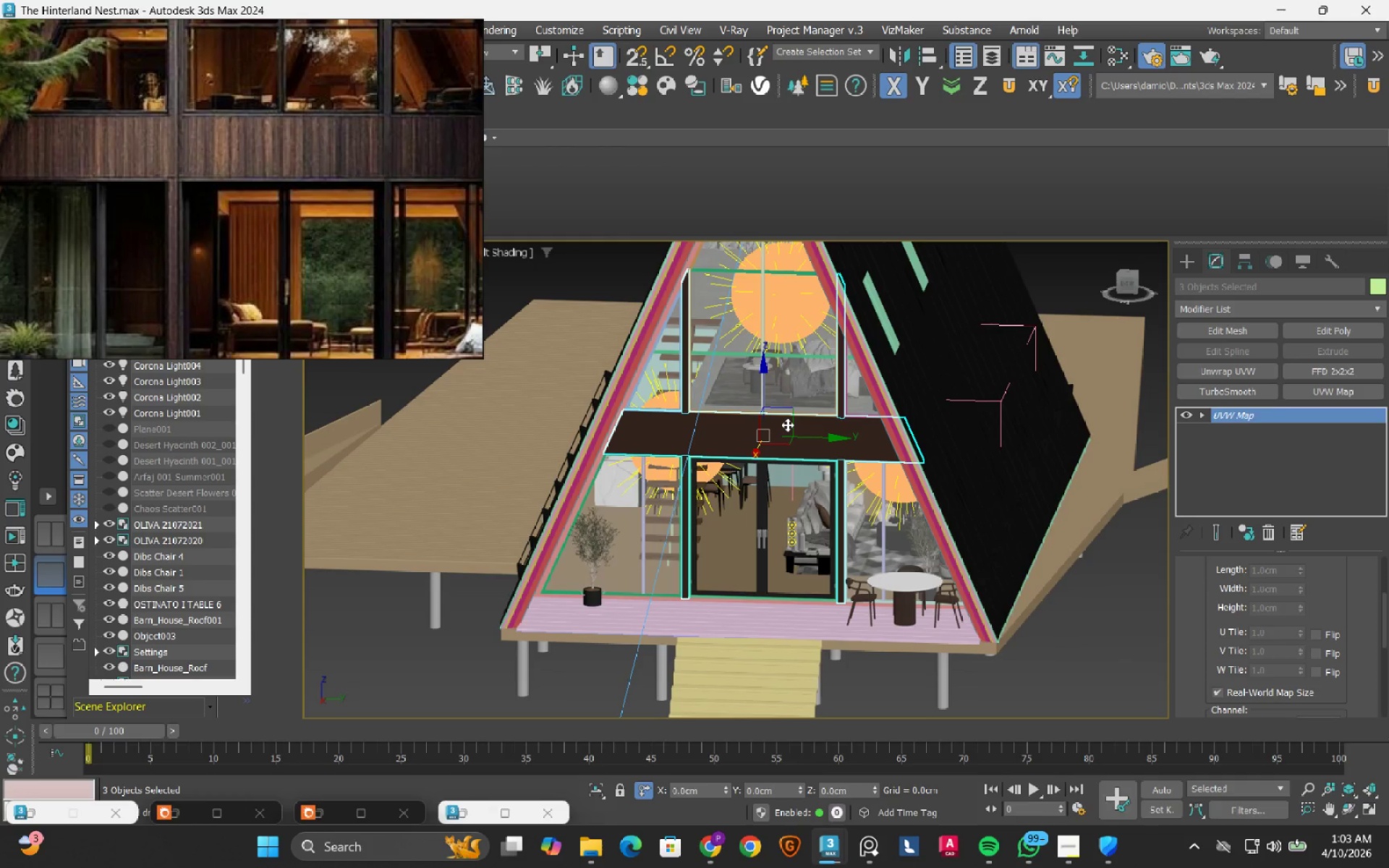 
wait(8.38)
 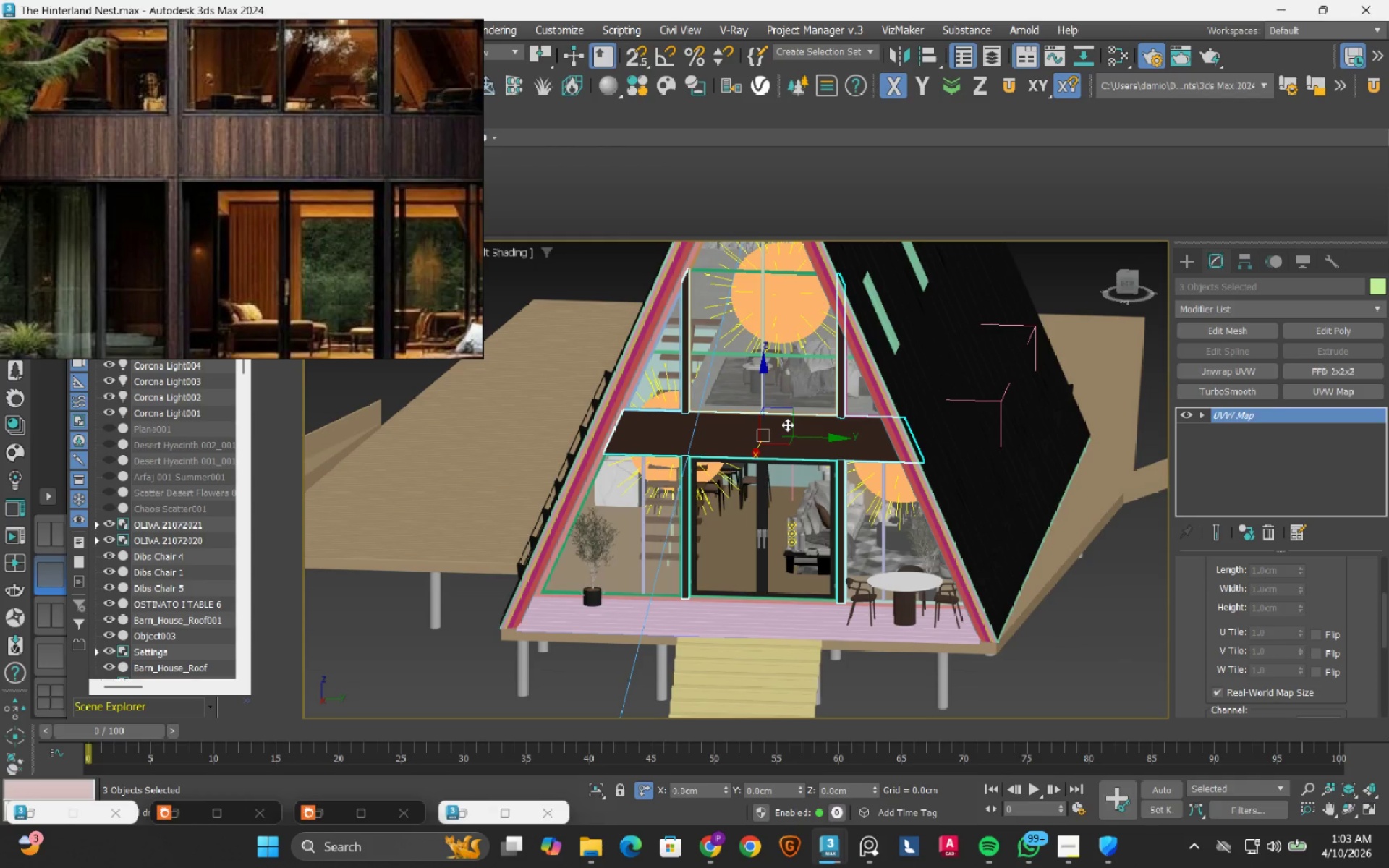 
left_click([43, 813])
 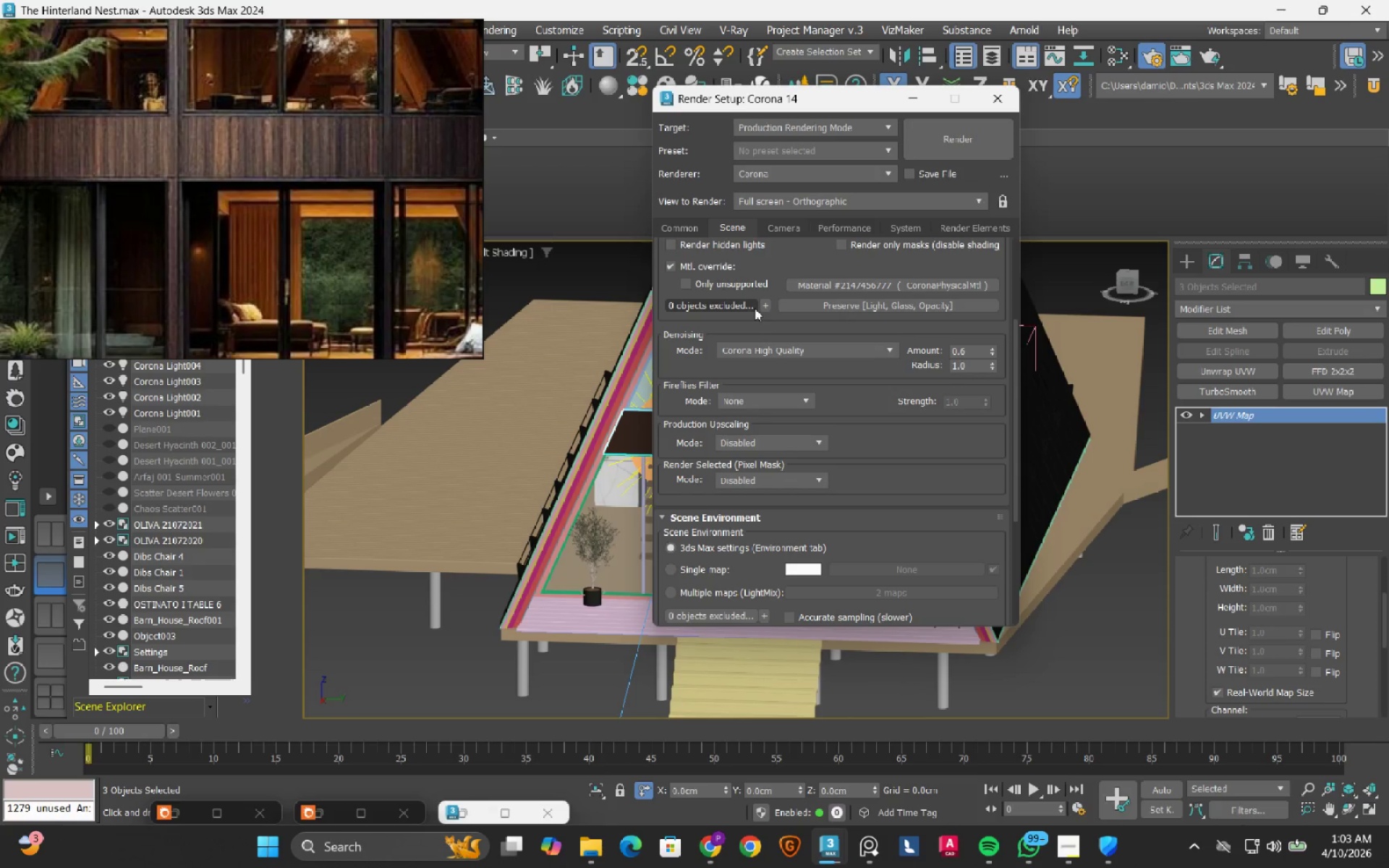 
left_click([763, 310])
 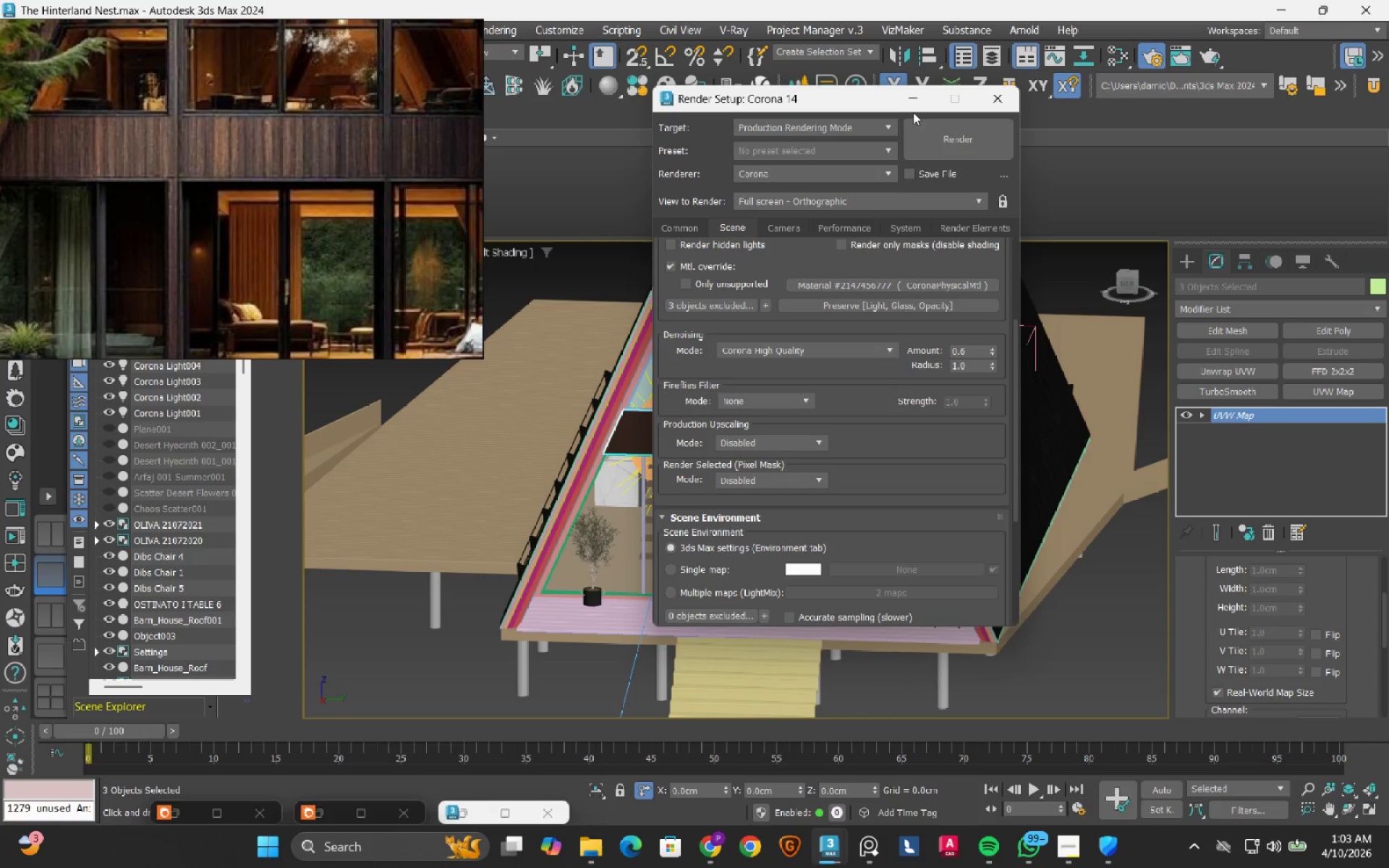 
left_click([910, 98])
 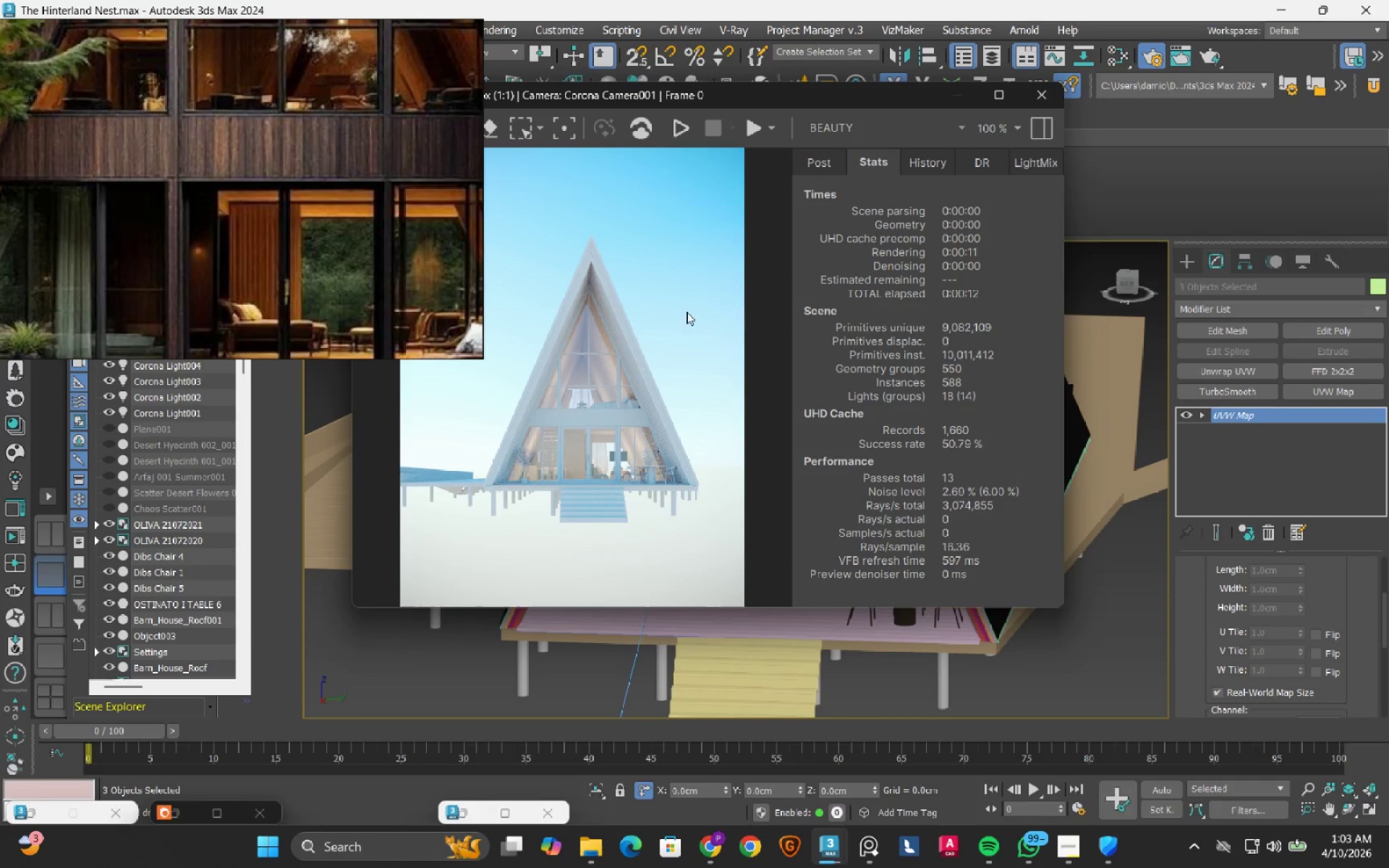 
left_click([686, 130])
 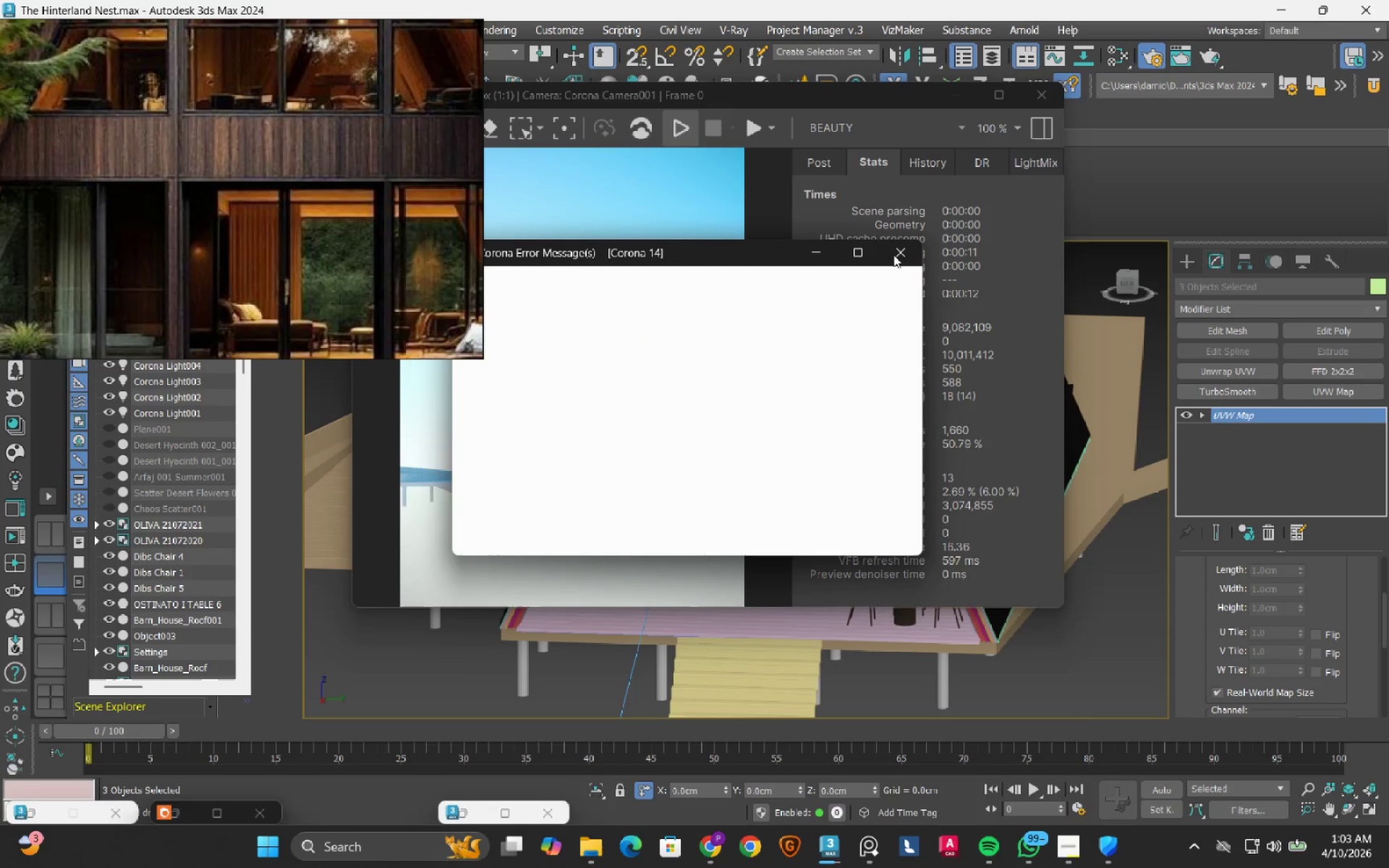 
wait(19.78)
 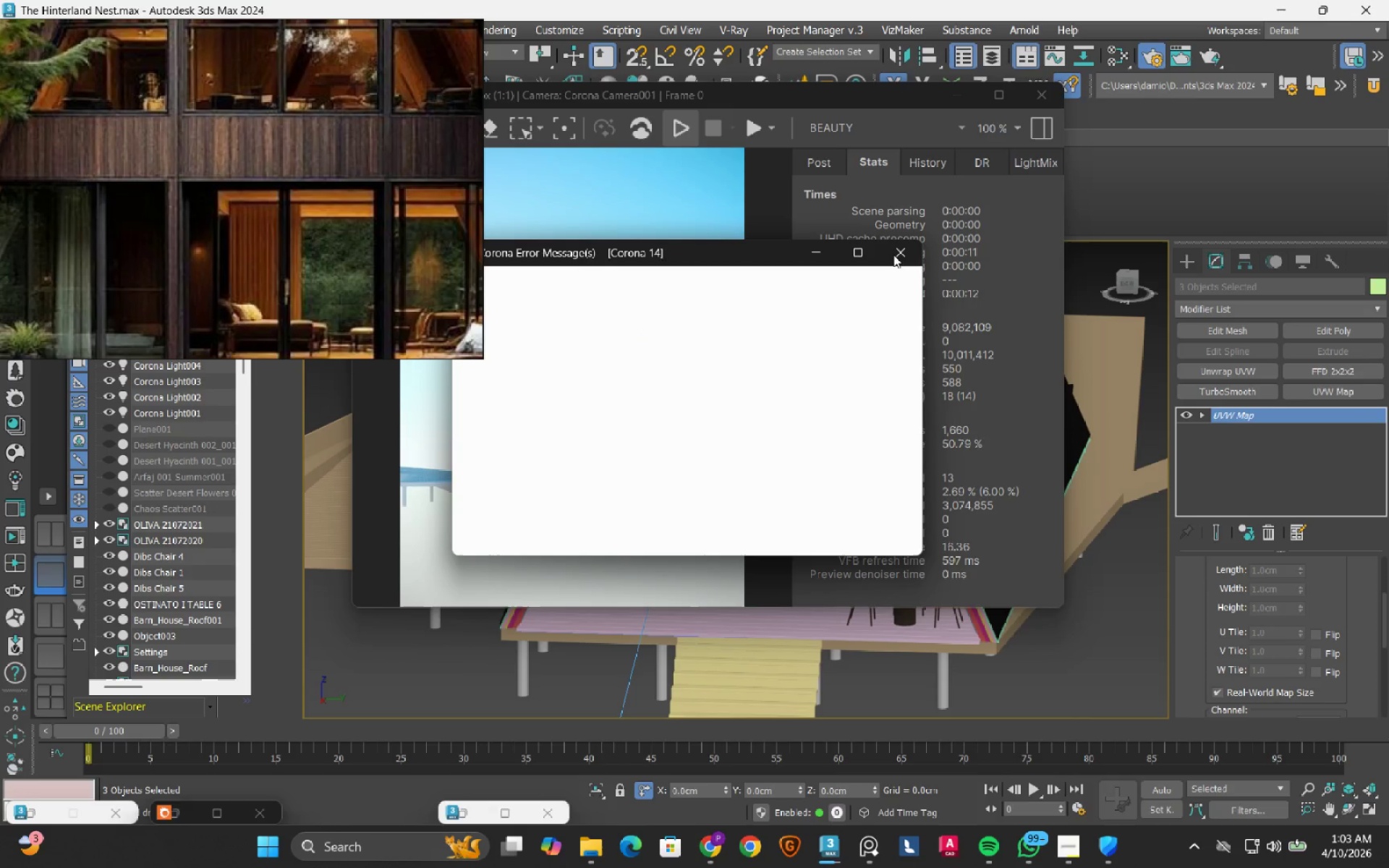 
scroll: coordinate [870, 318], scroll_direction: down, amount: 2.0
 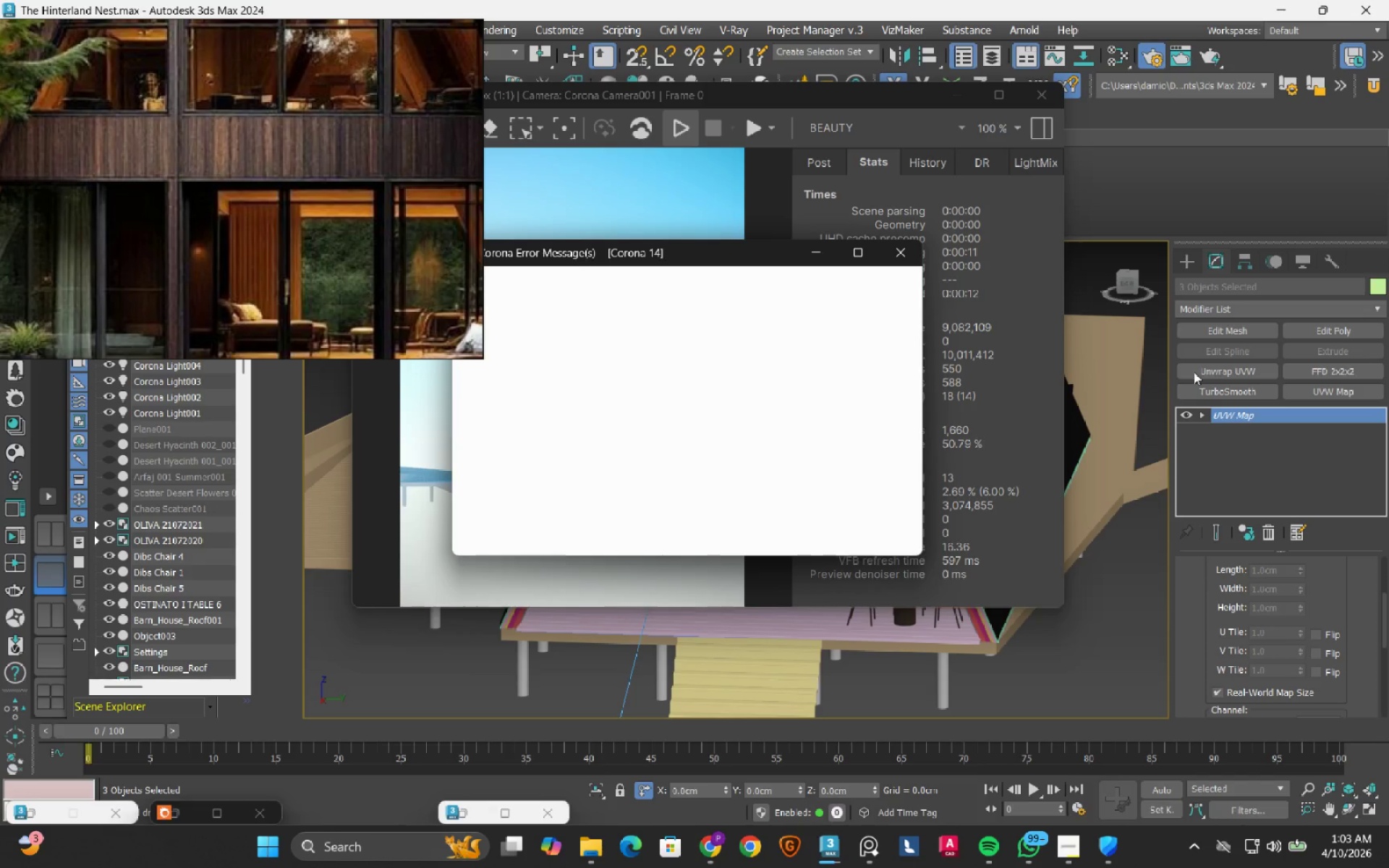 
mouse_move([890, 238])
 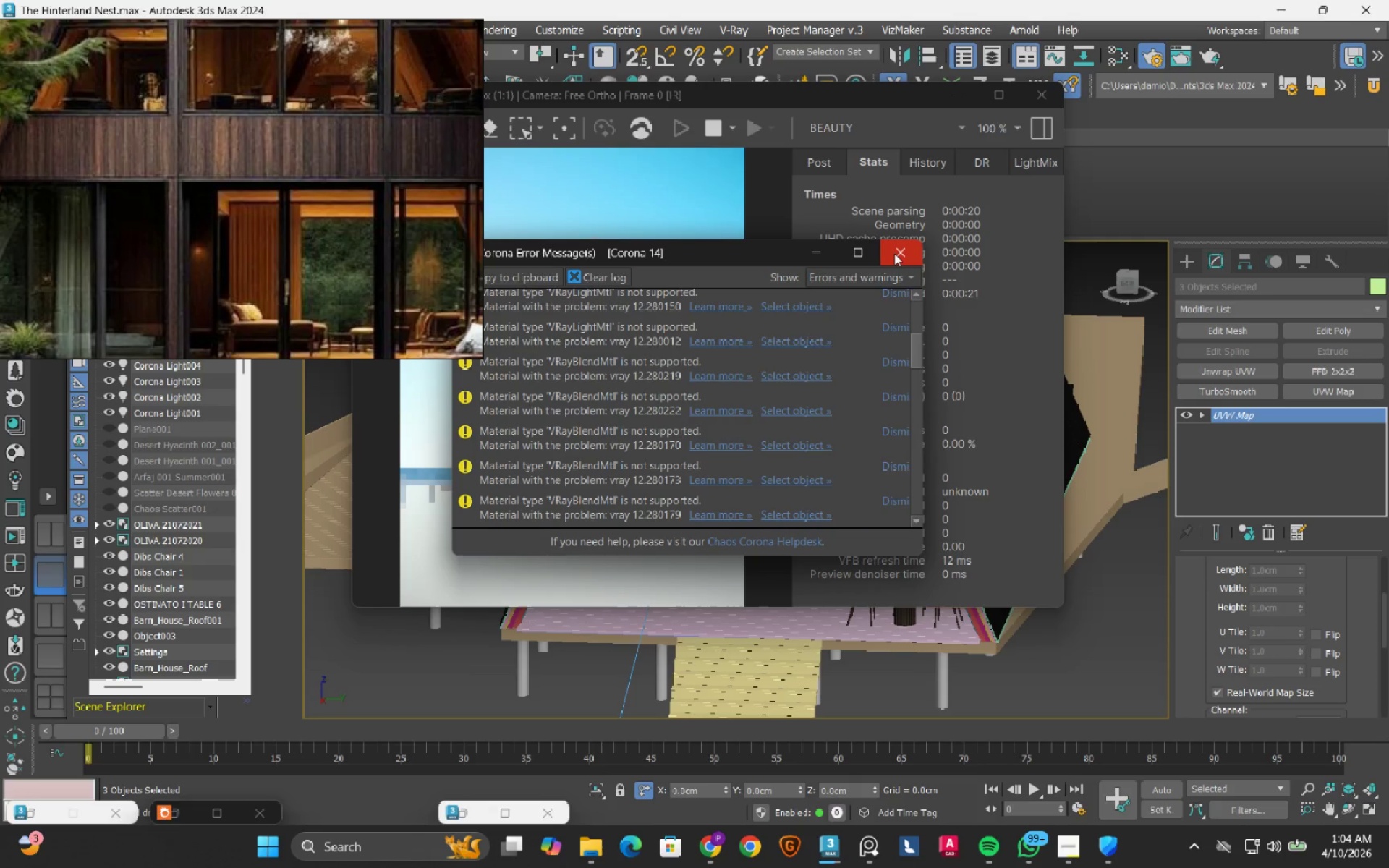 
left_click([894, 253])
 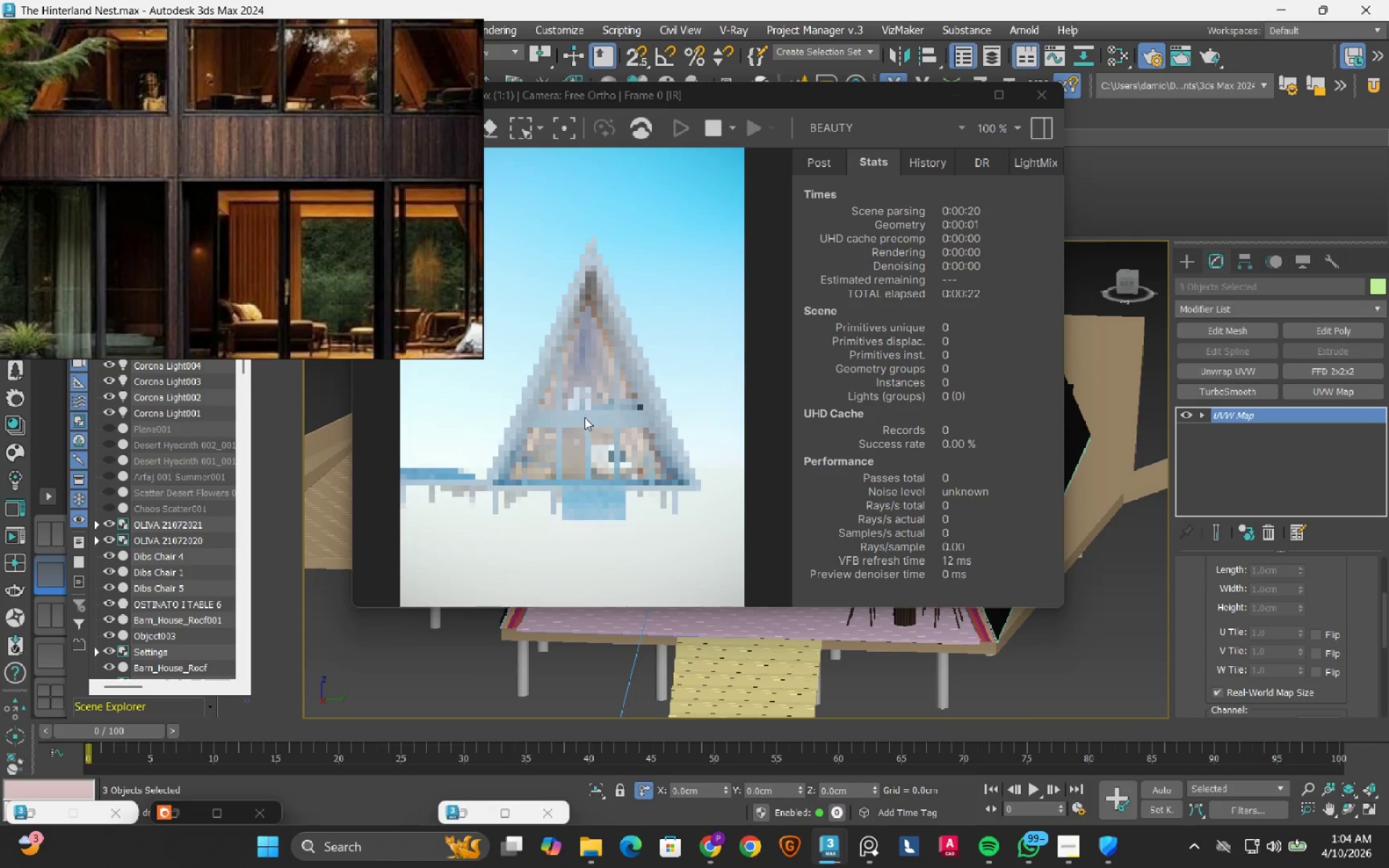 
scroll: coordinate [579, 420], scroll_direction: none, amount: 0.0
 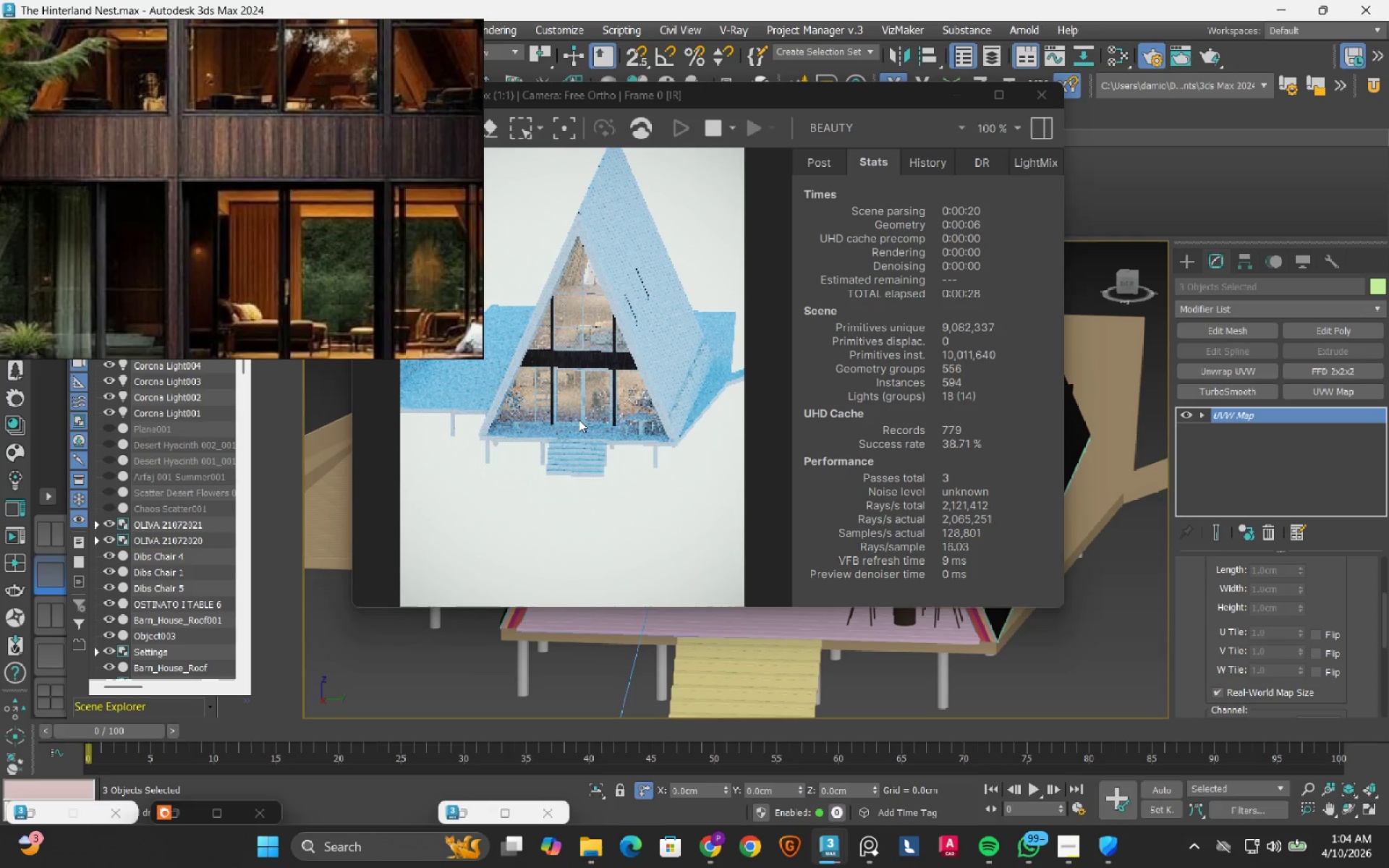 
wait(8.99)
 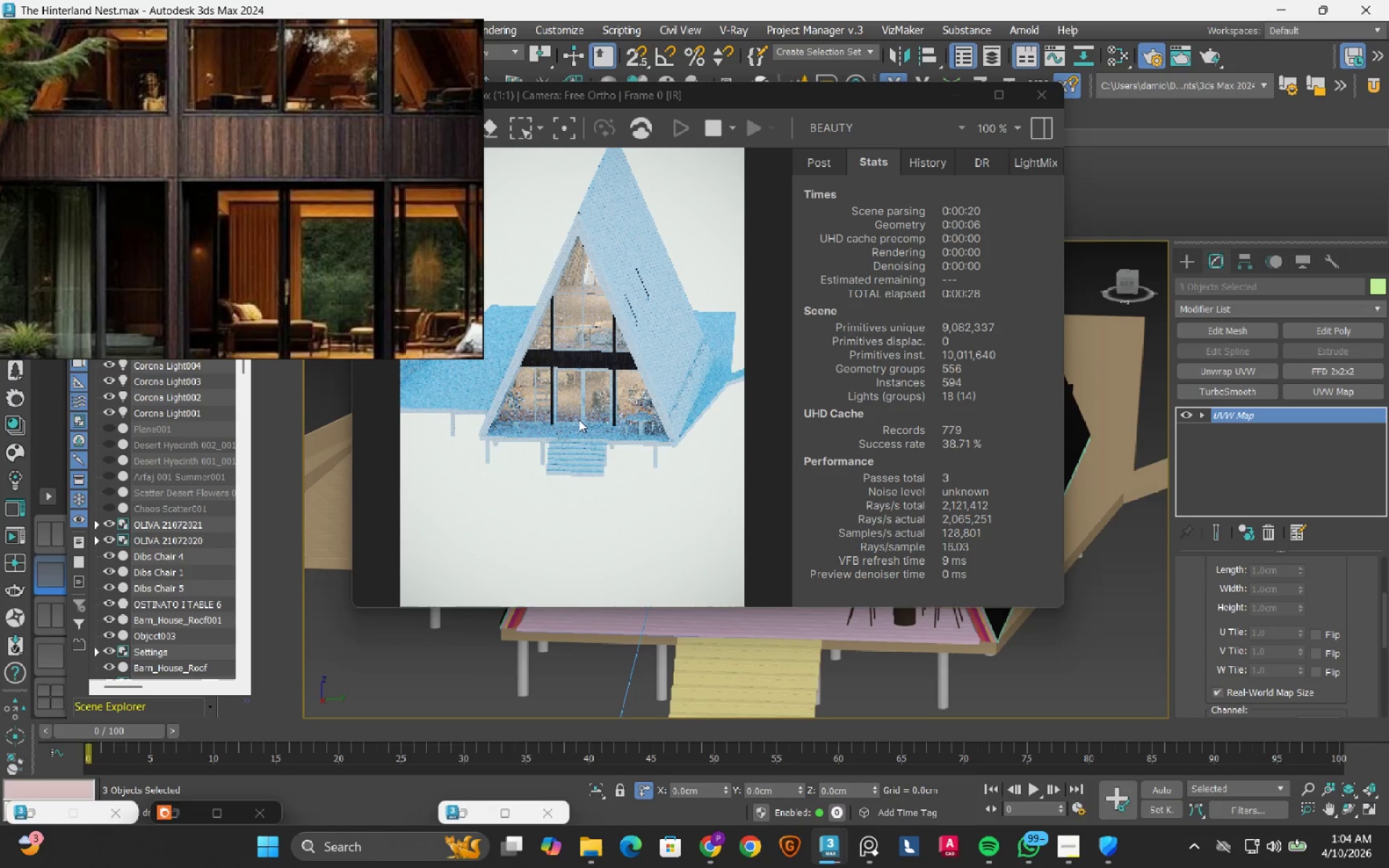 
left_click_drag(start_coordinate=[789, 95], to_coordinate=[1121, 56])
 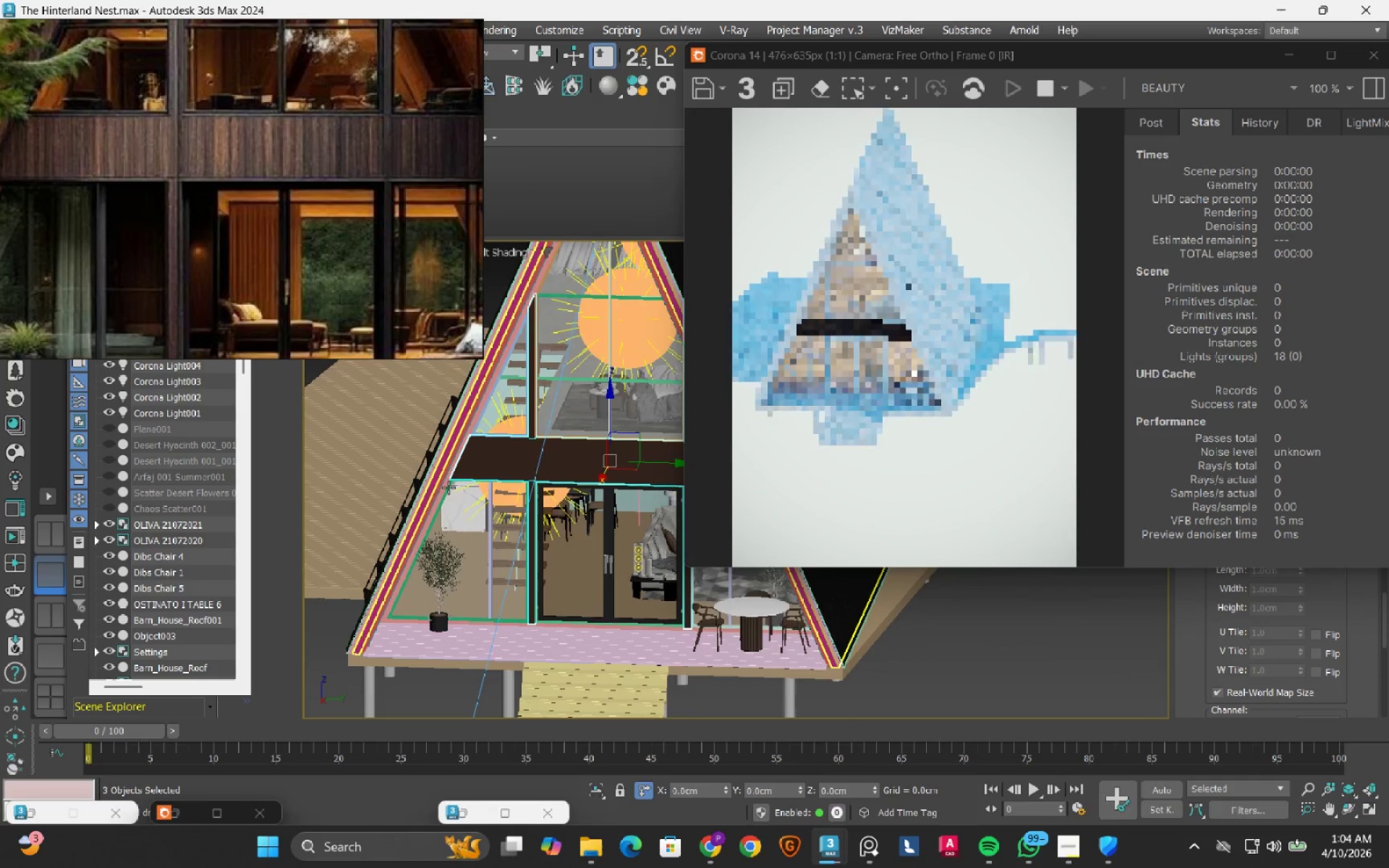 
scroll: coordinate [589, 467], scroll_direction: up, amount: 3.0
 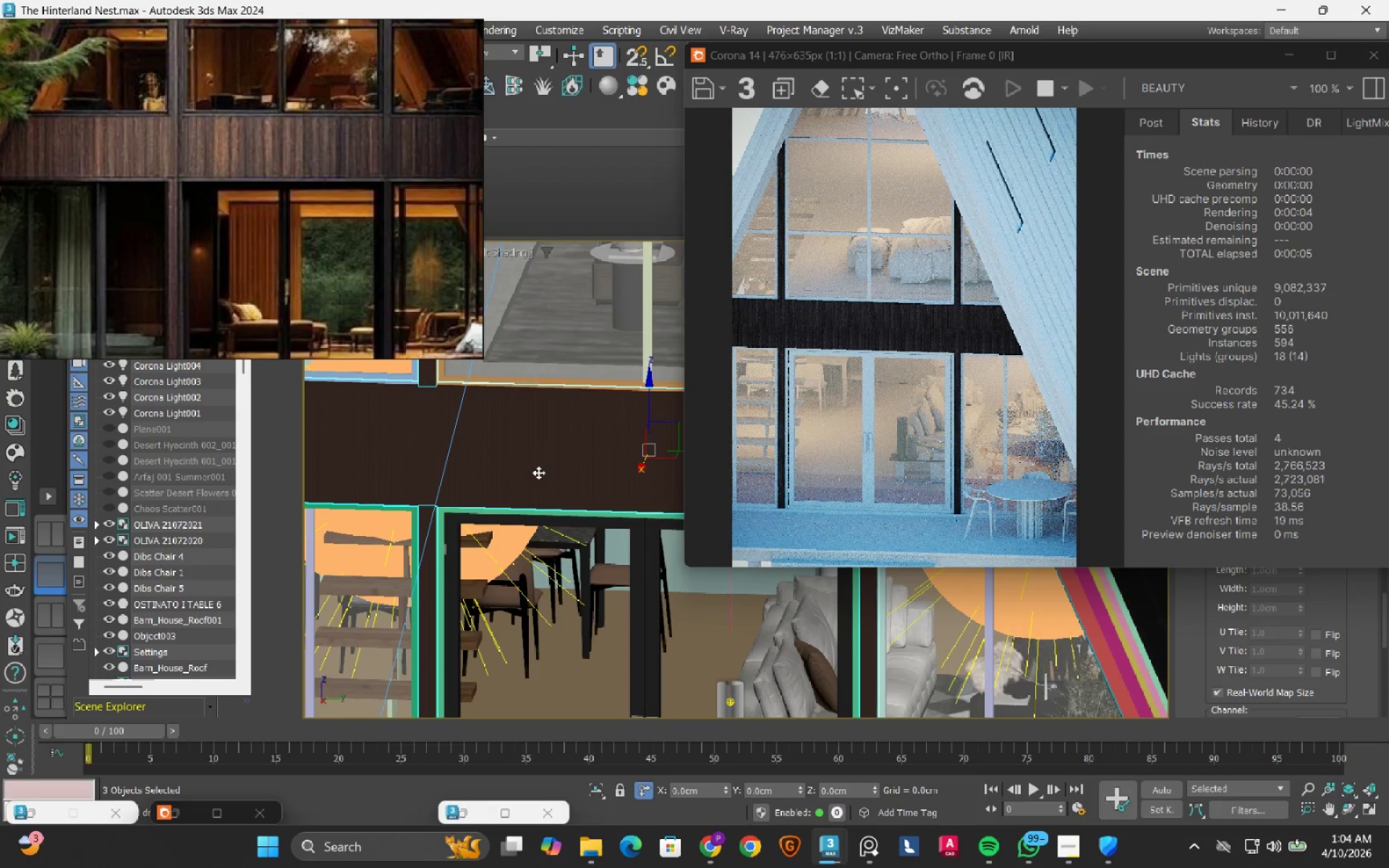 
wait(6.76)
 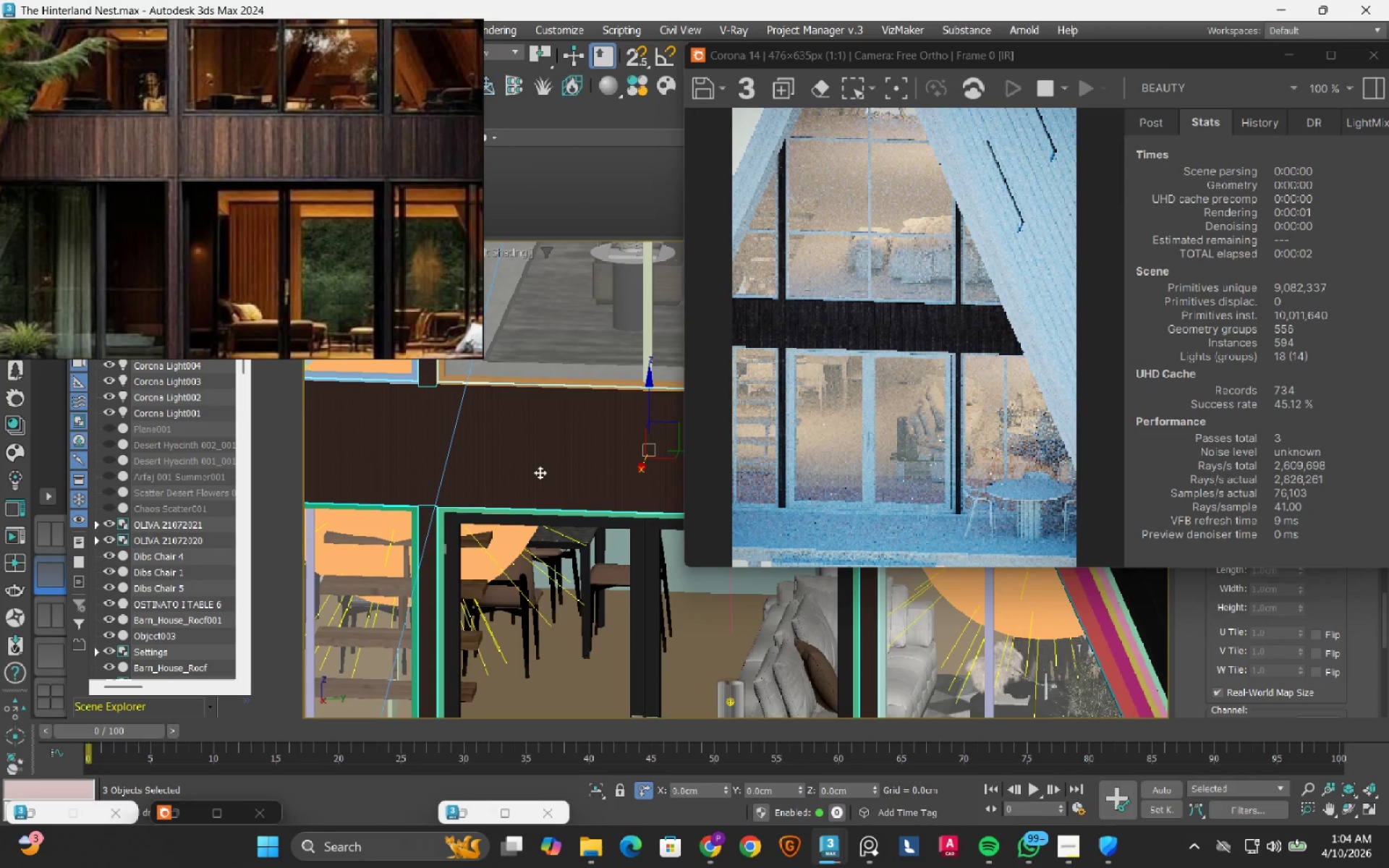 
scroll: coordinate [470, 473], scroll_direction: up, amount: 2.0
 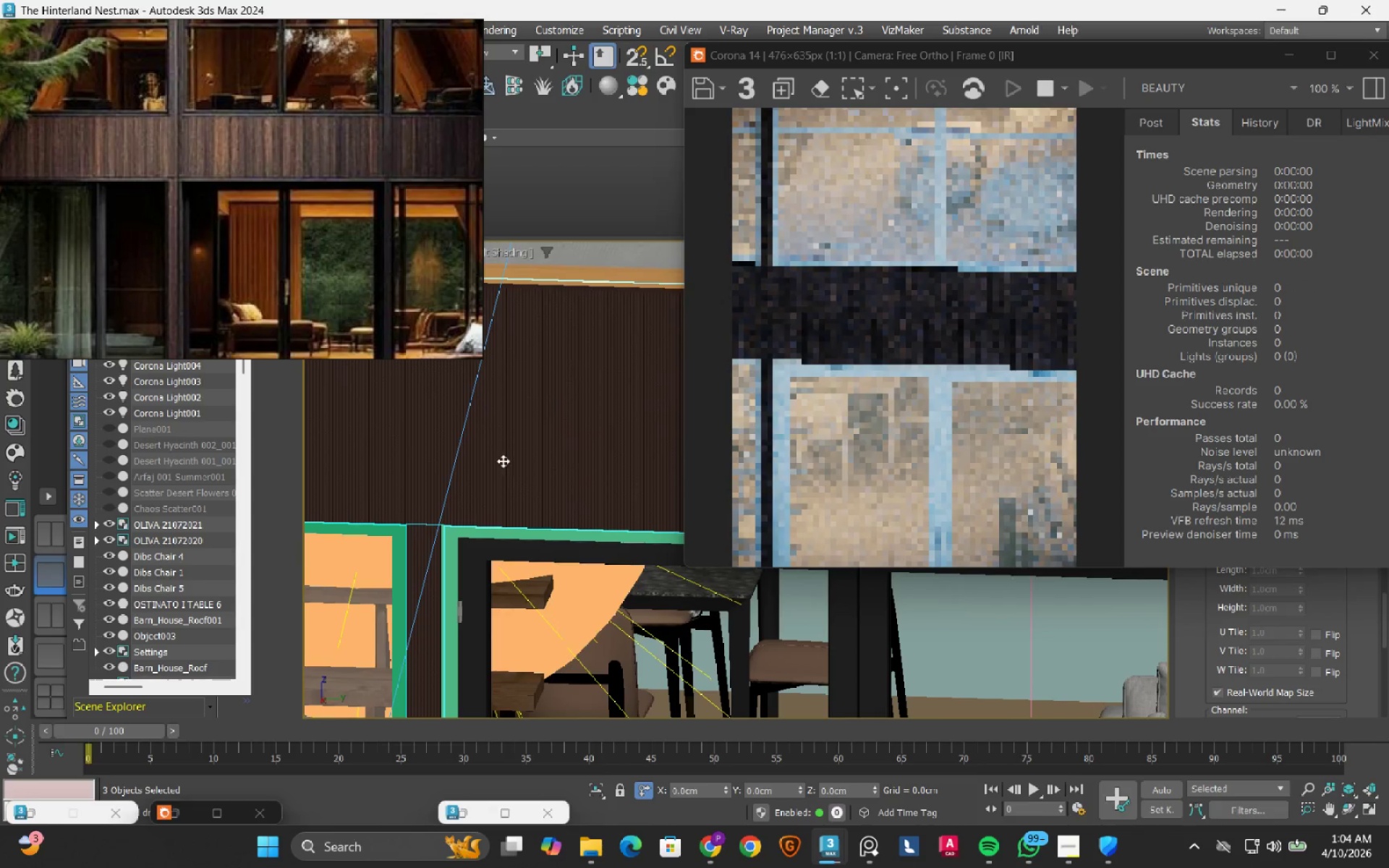 
wait(7.04)
 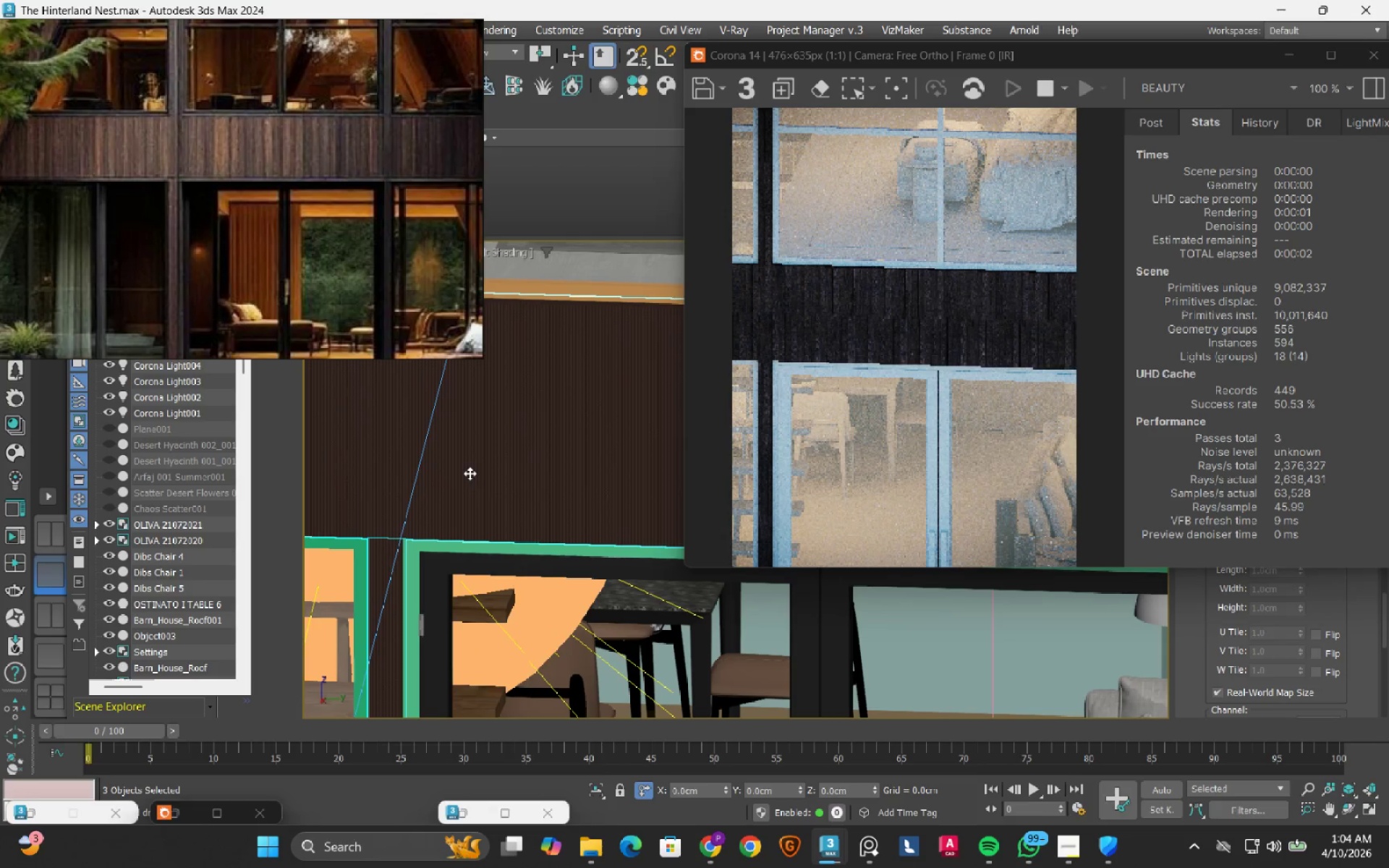 
scroll: coordinate [527, 472], scroll_direction: up, amount: 2.0
 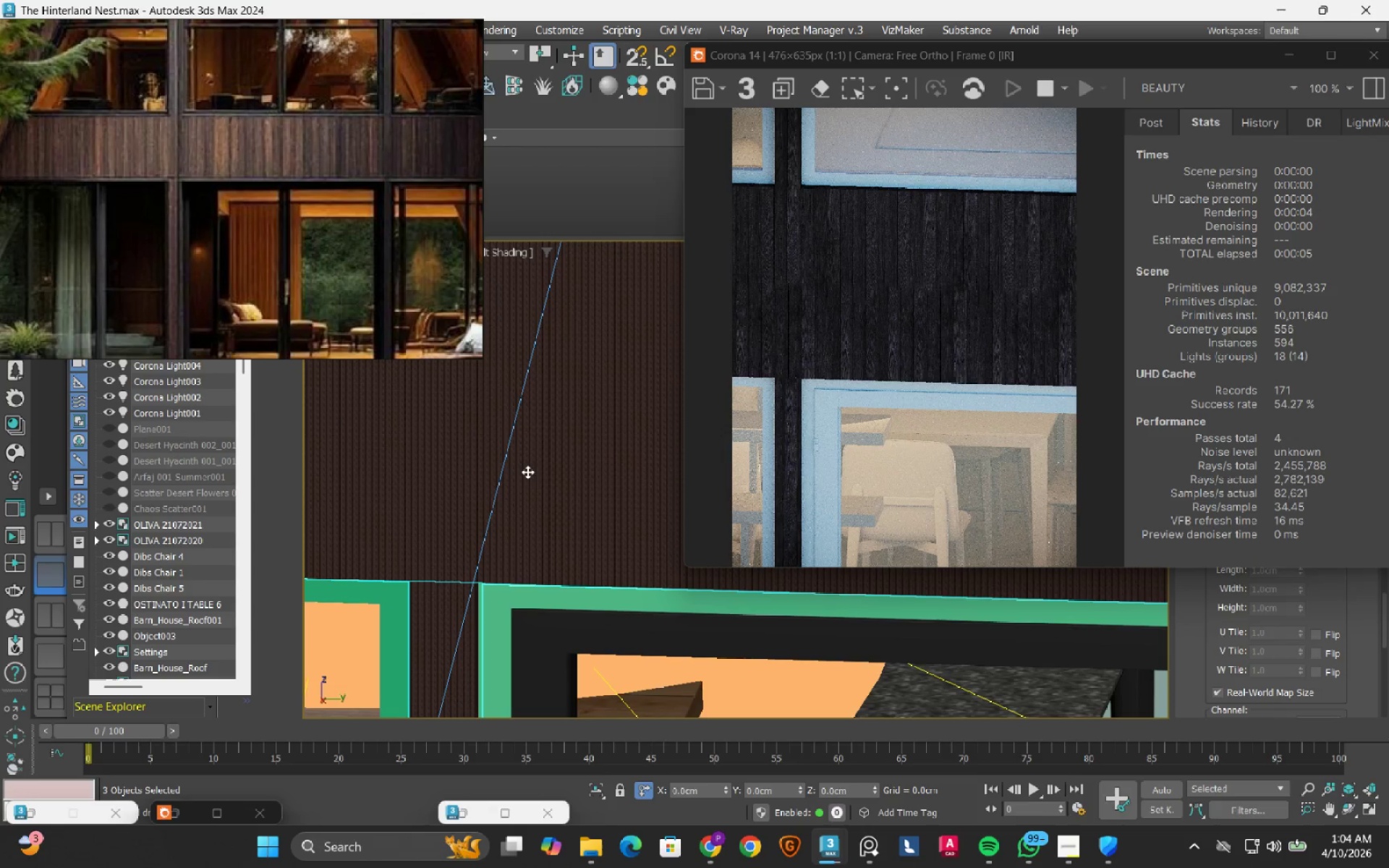 
wait(10.5)
 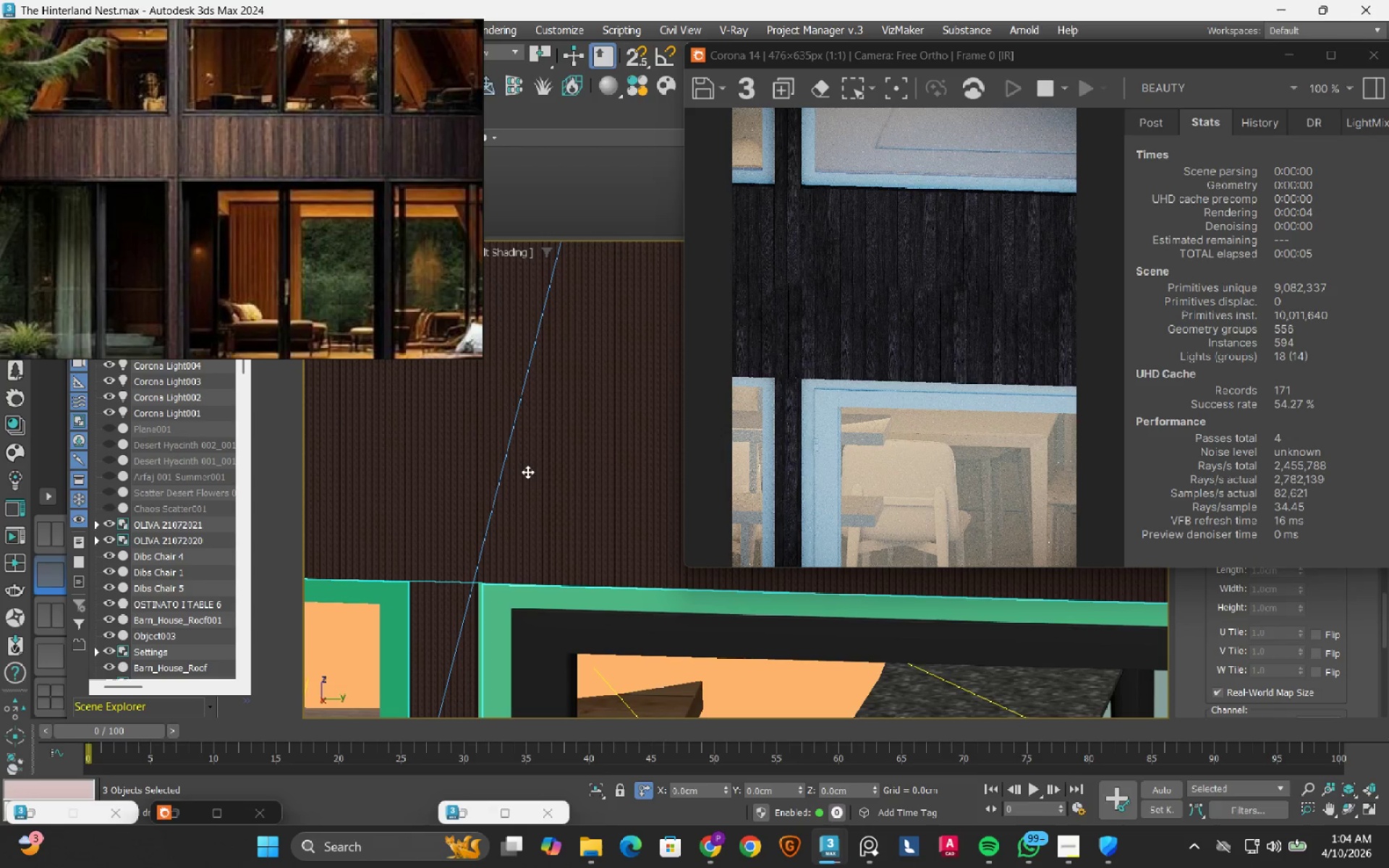 
left_click([465, 816])
 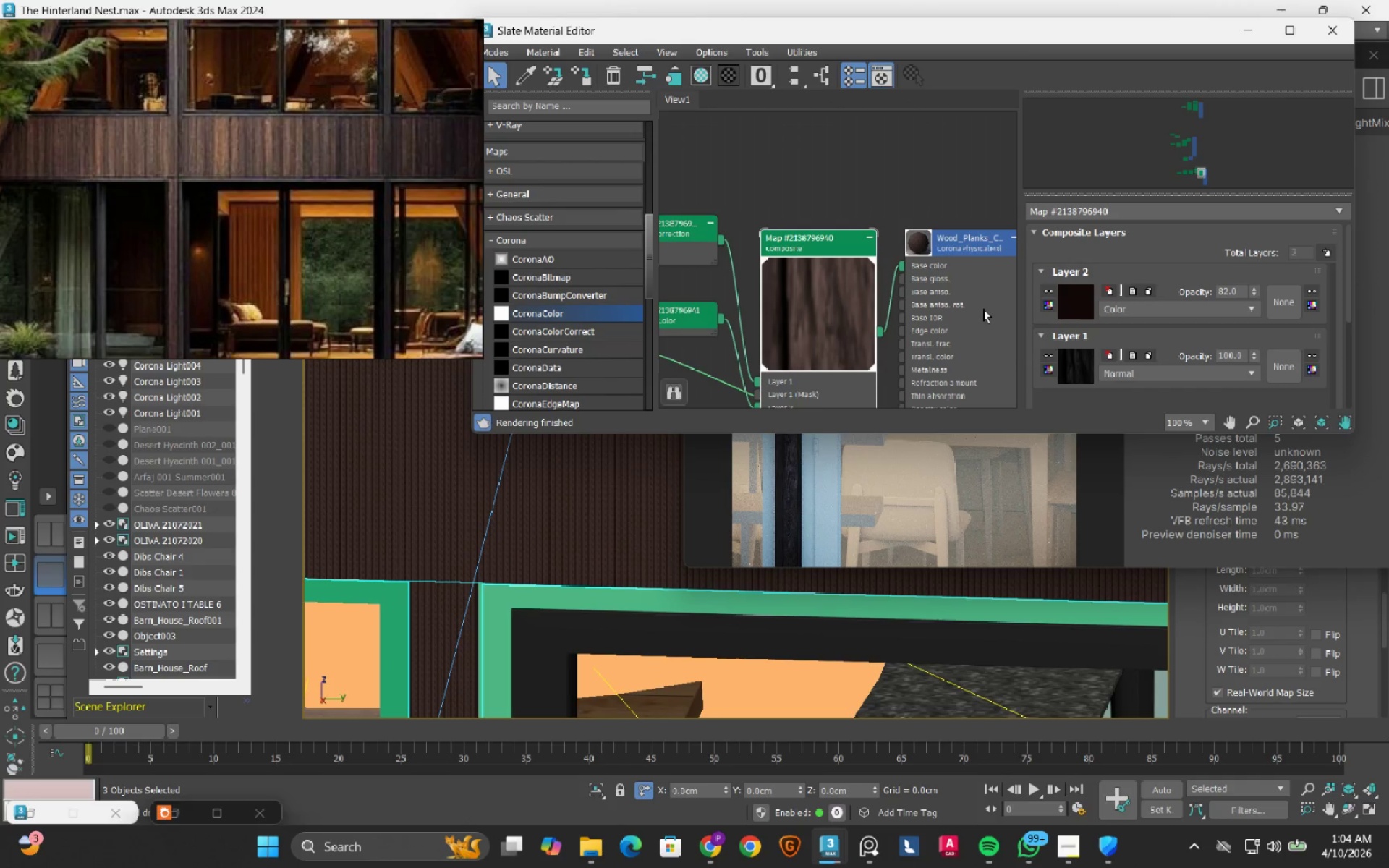 
scroll: coordinate [944, 310], scroll_direction: down, amount: 4.0
 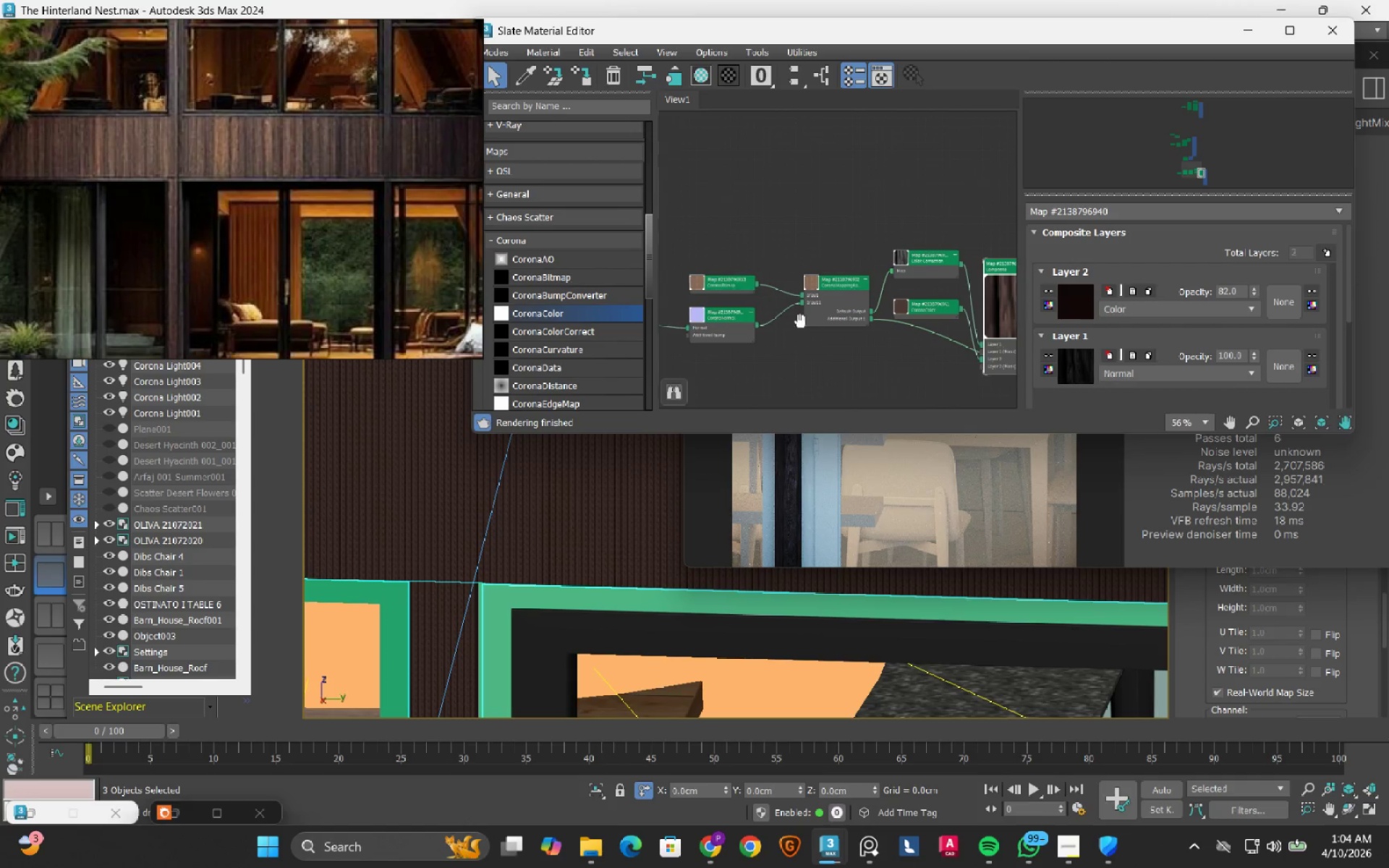 
left_click([781, 282])
 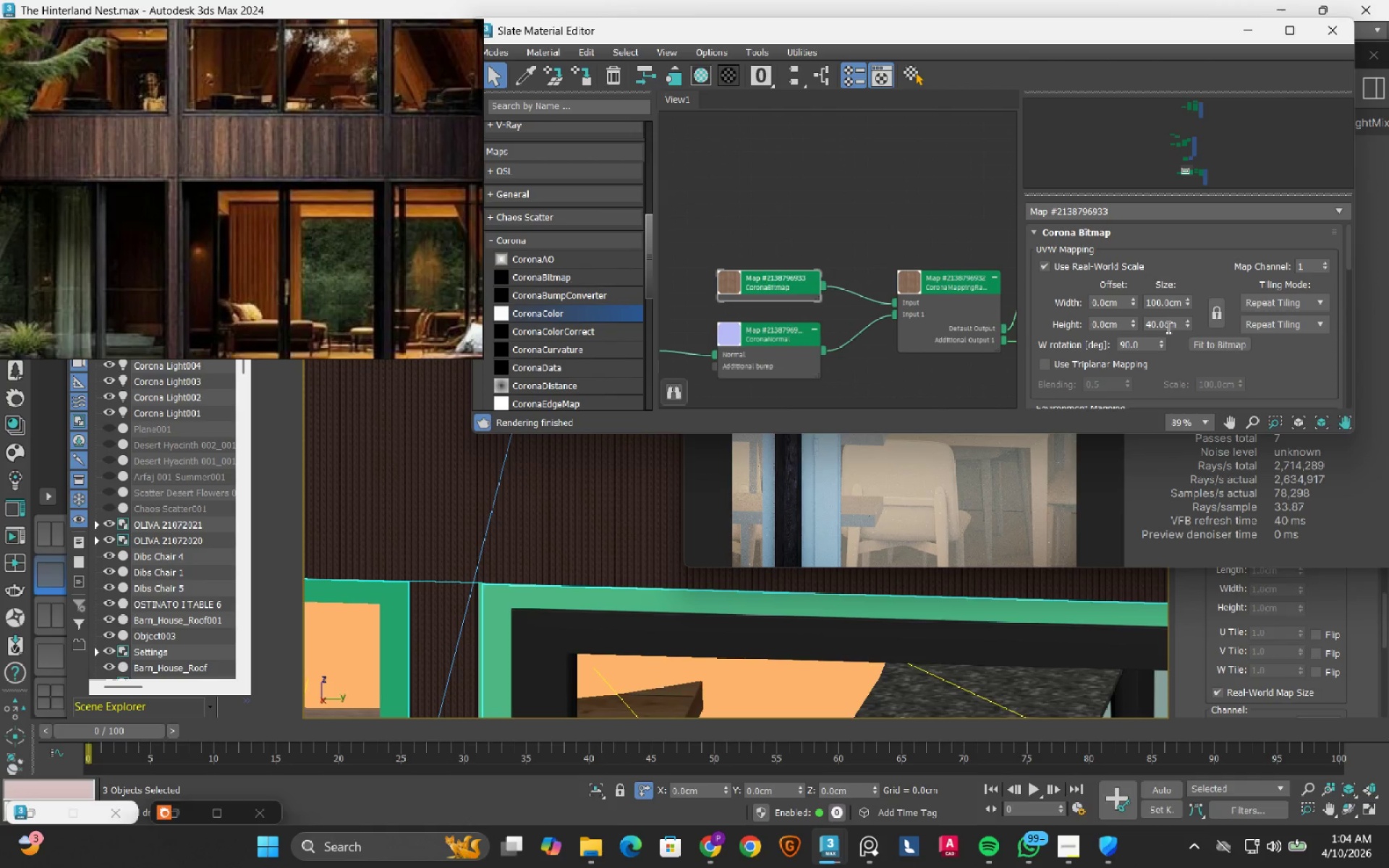 
scroll: coordinate [786, 282], scroll_direction: up, amount: 3.0
 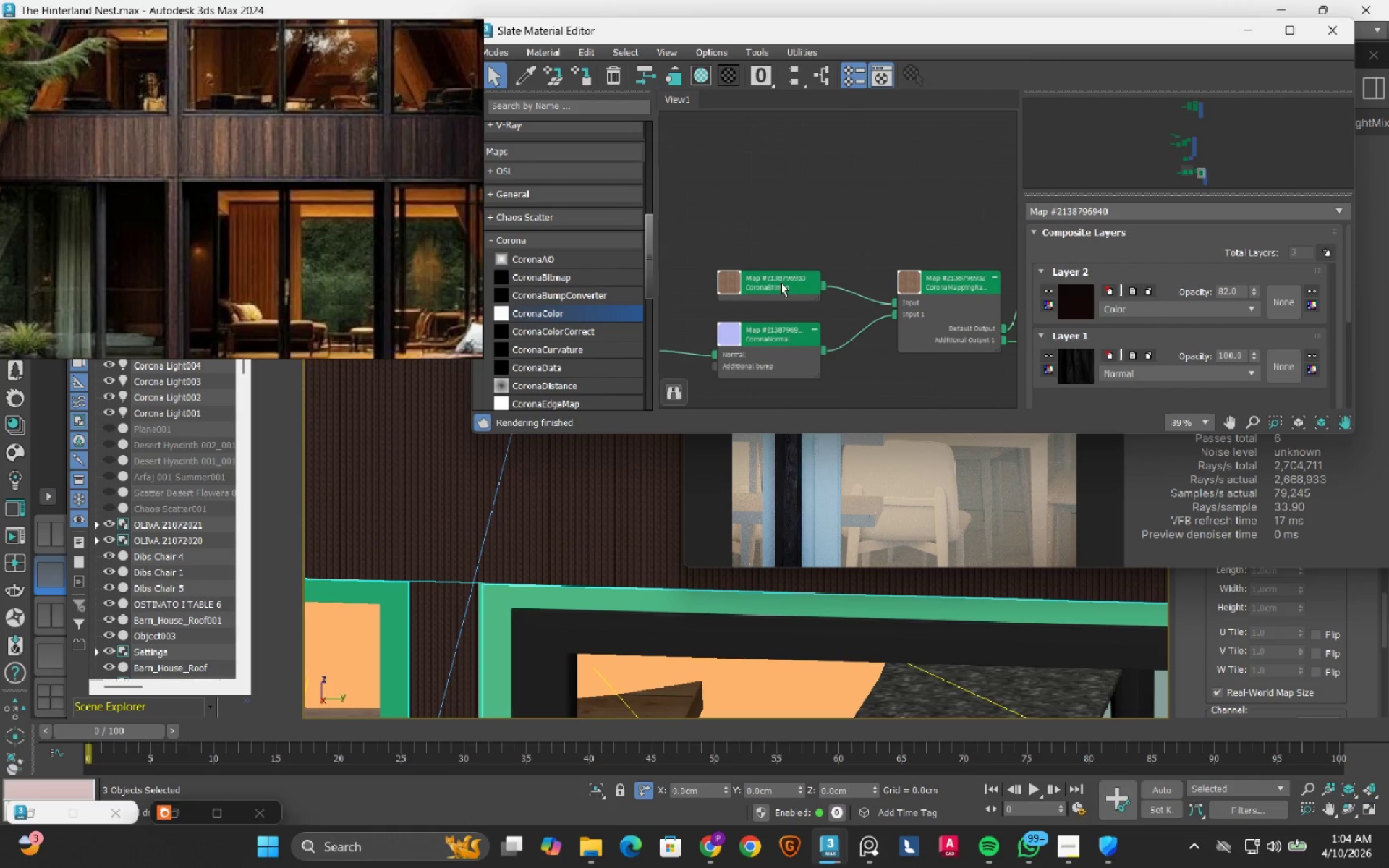 
double_click([1169, 322])
 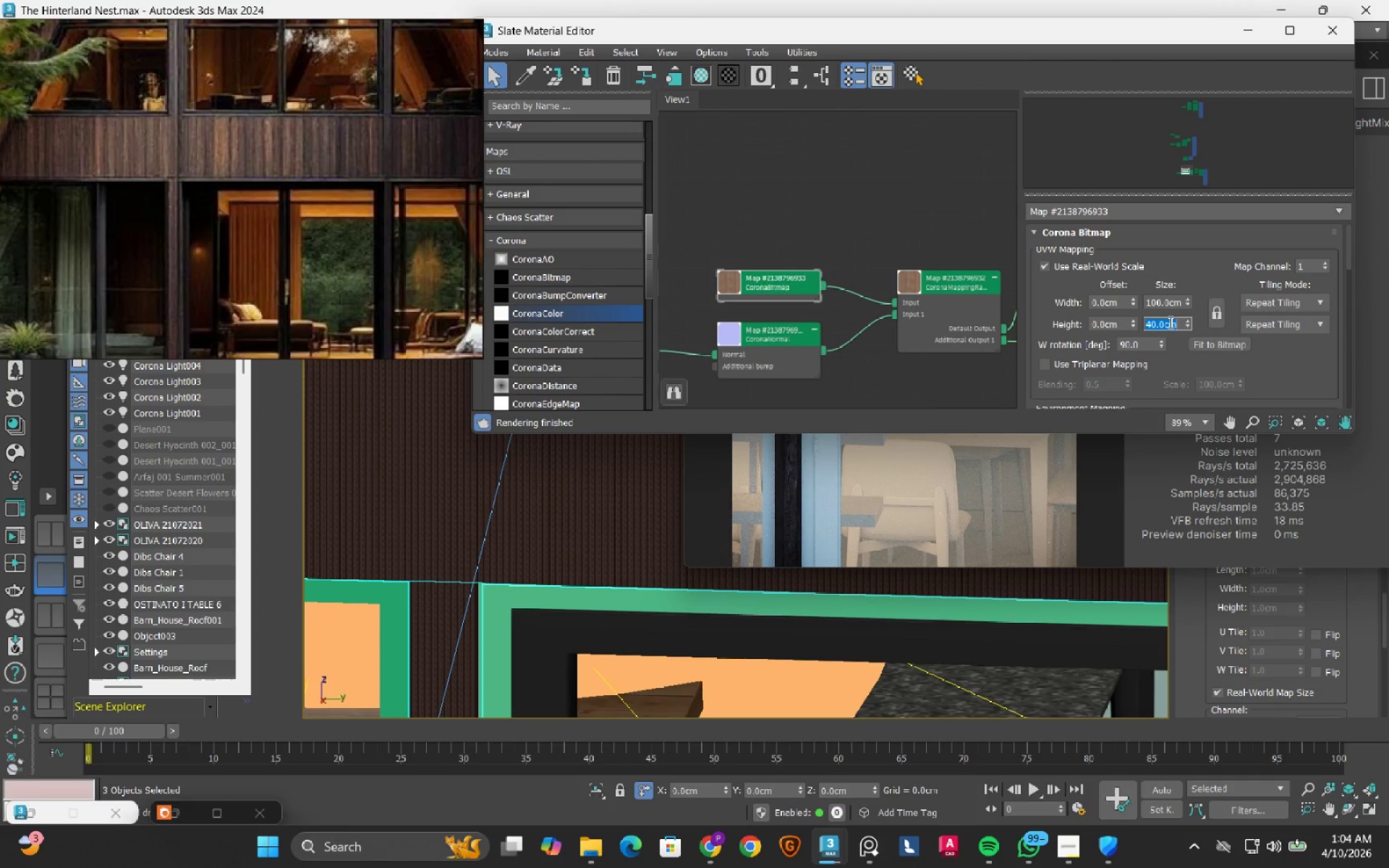 
key(Numpad5)
 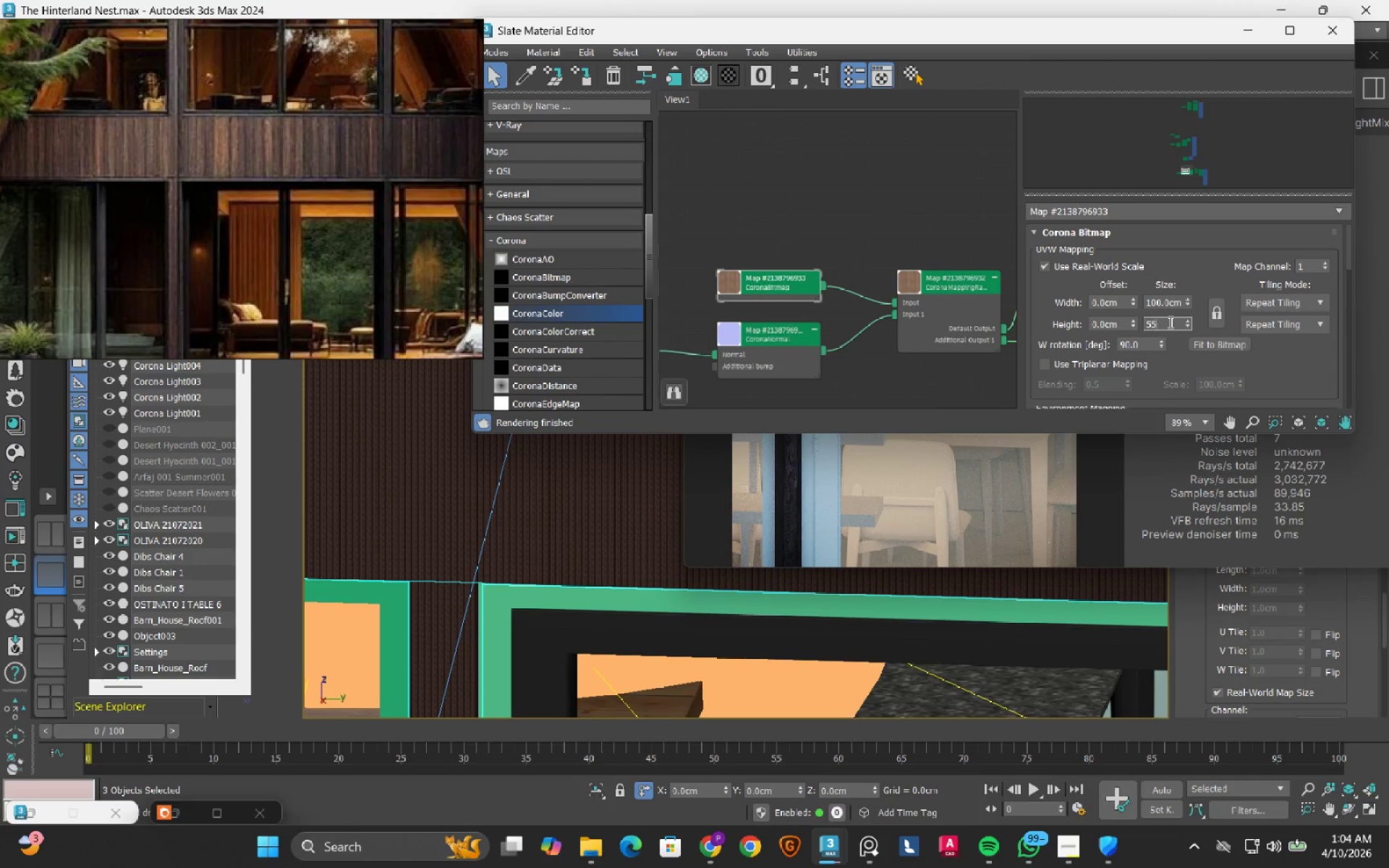 
key(Numpad5)
 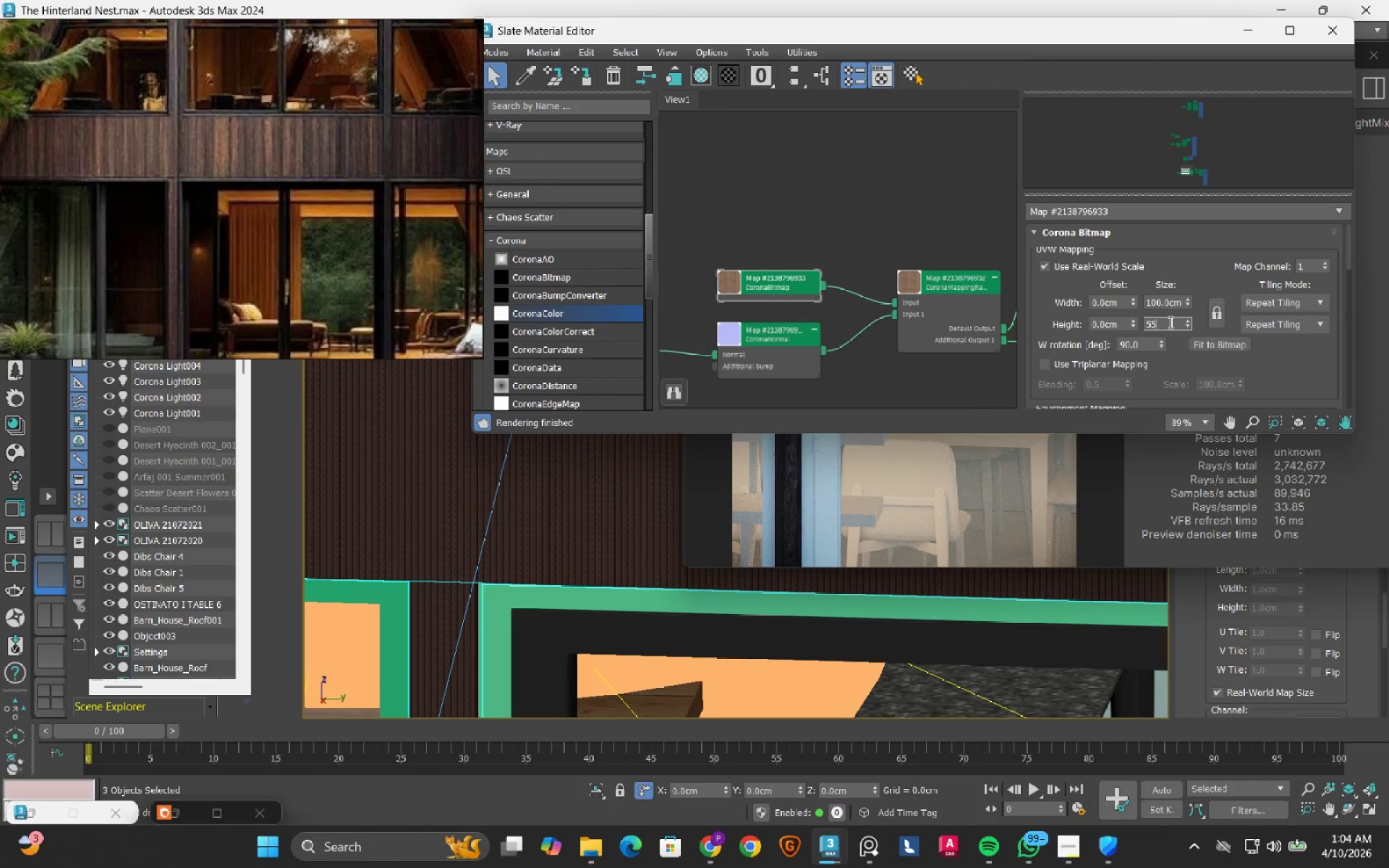 
key(NumpadEnter)
 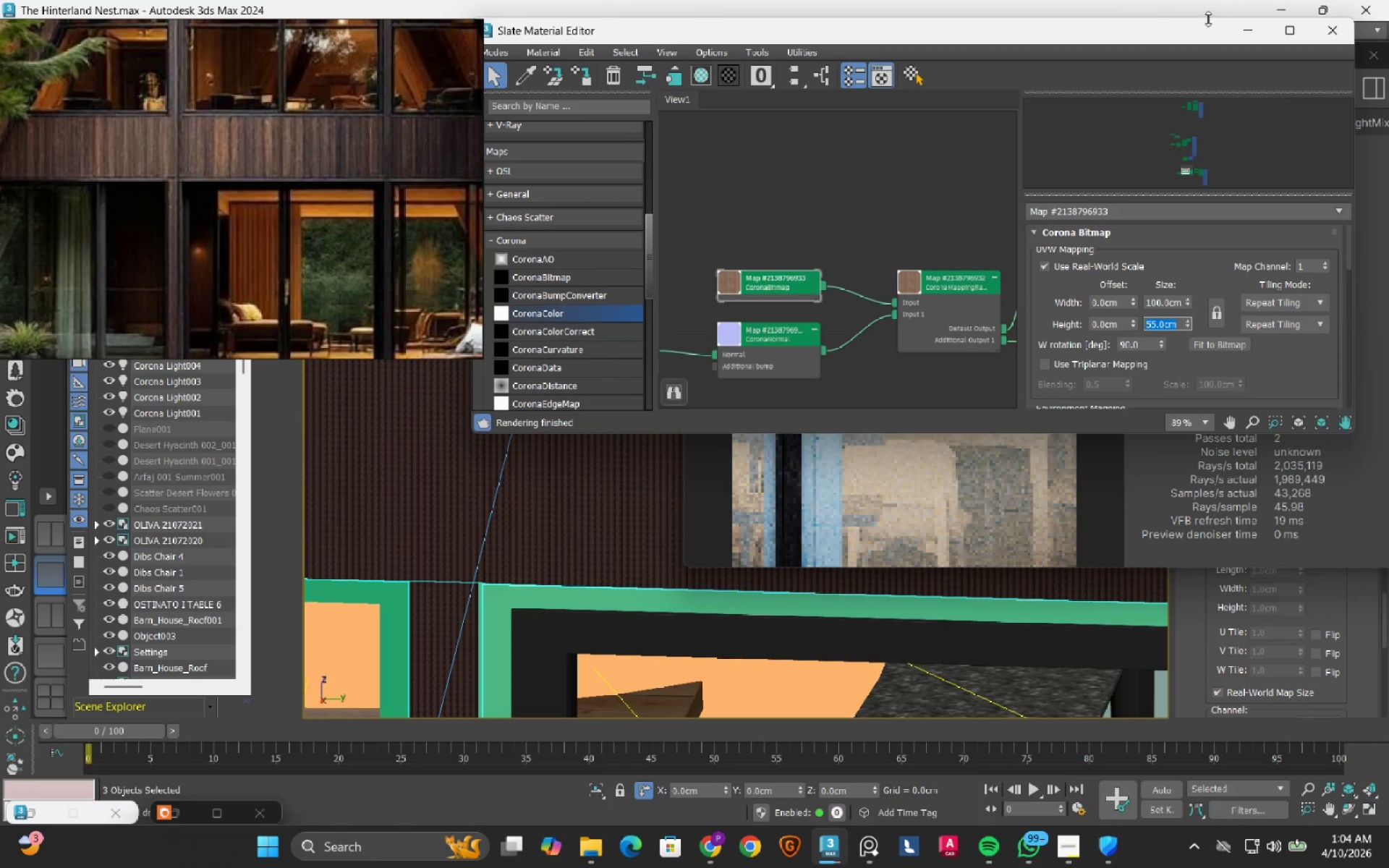 
left_click([1242, 27])
 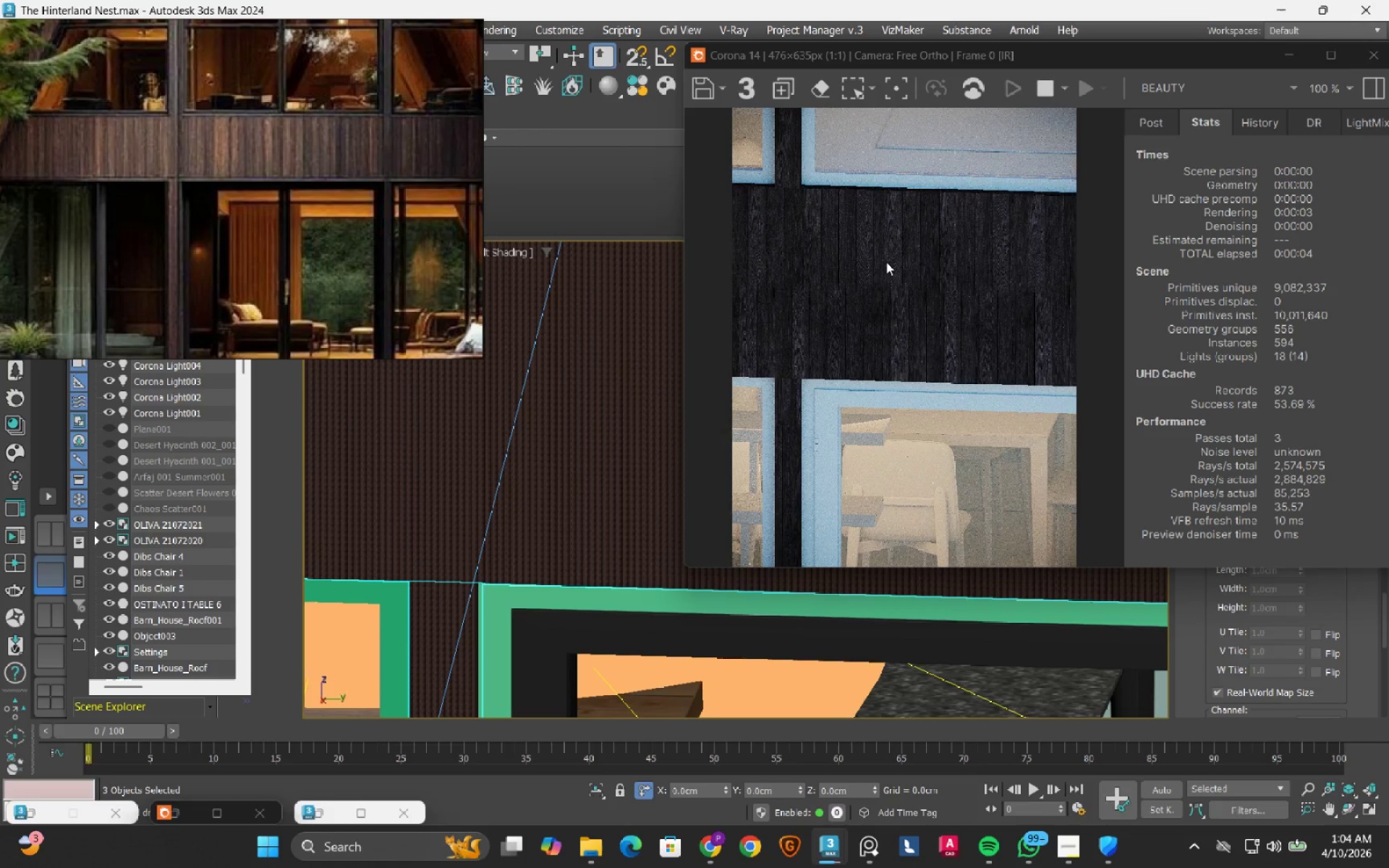 
scroll: coordinate [883, 300], scroll_direction: down, amount: 1.0
 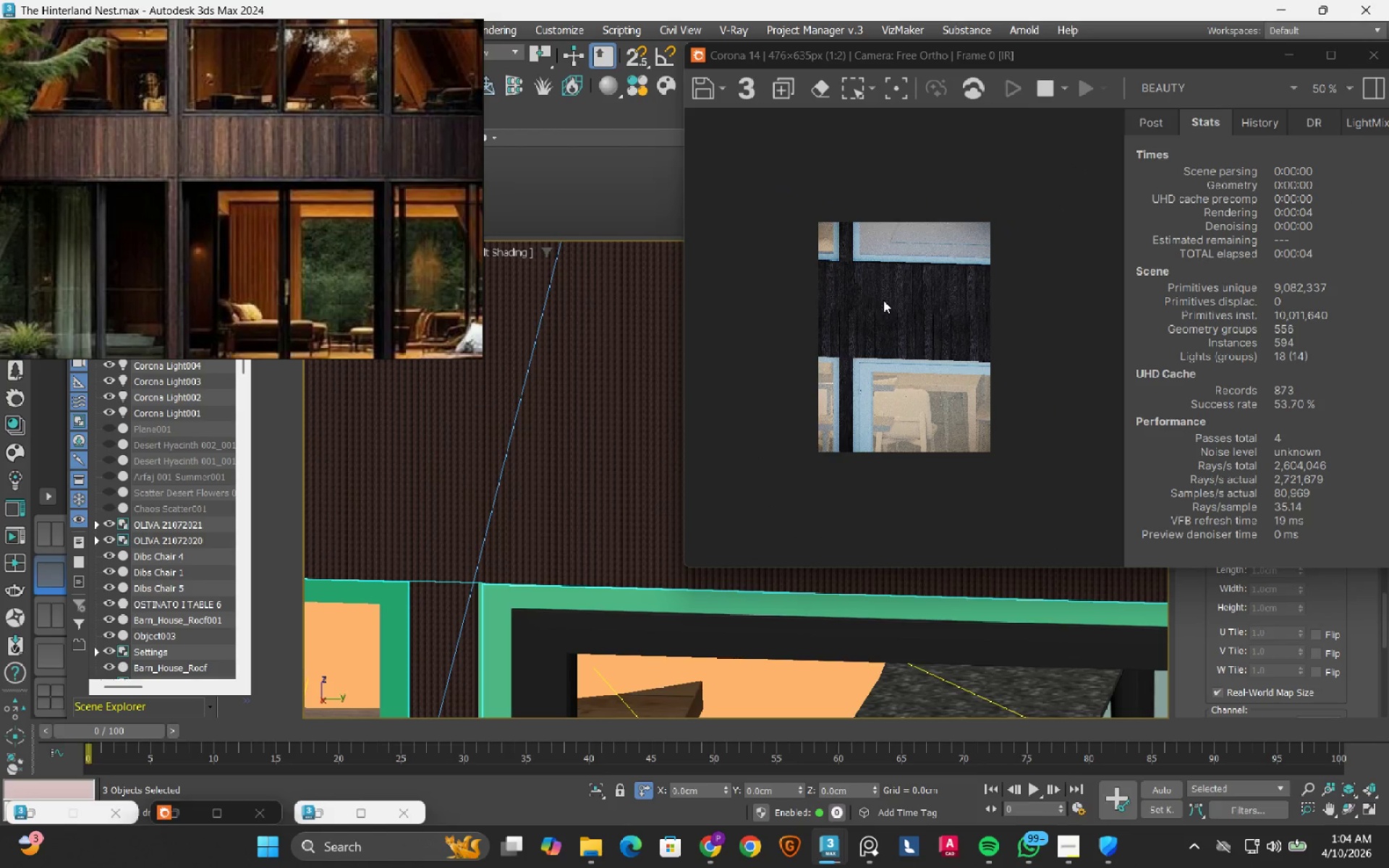 
scroll: coordinate [883, 300], scroll_direction: up, amount: 1.0
 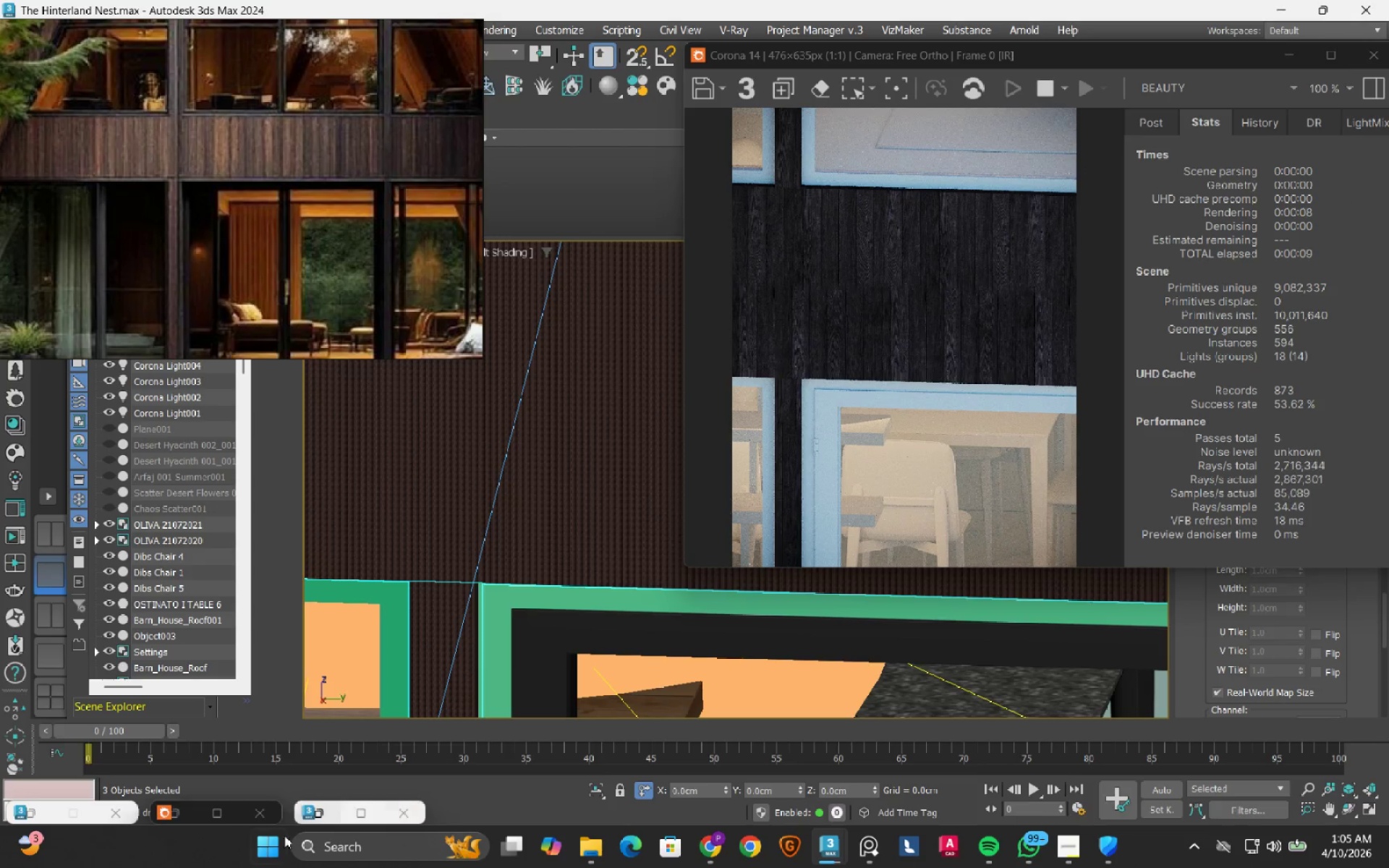 
left_click([322, 807])
 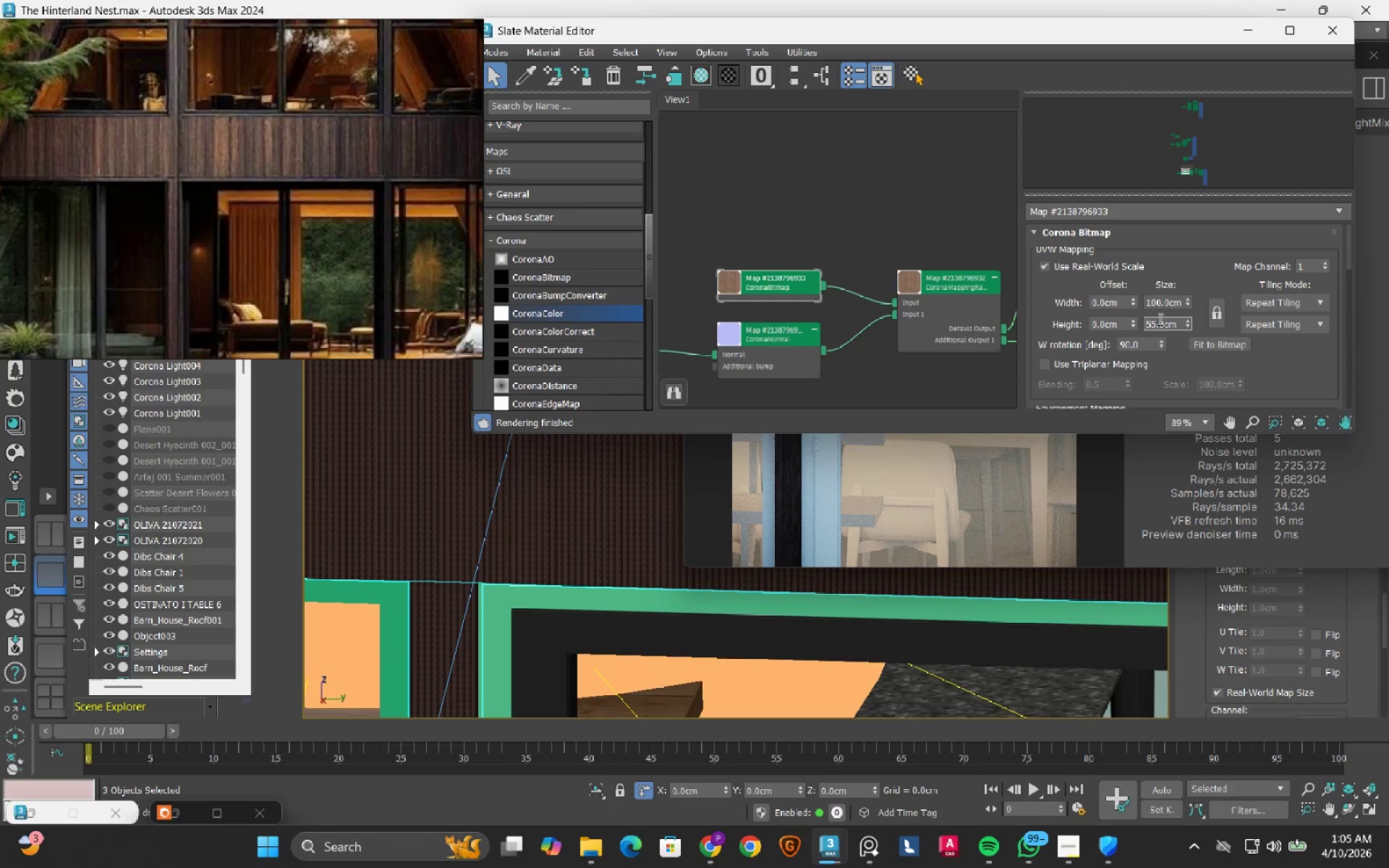 
double_click([1159, 327])
 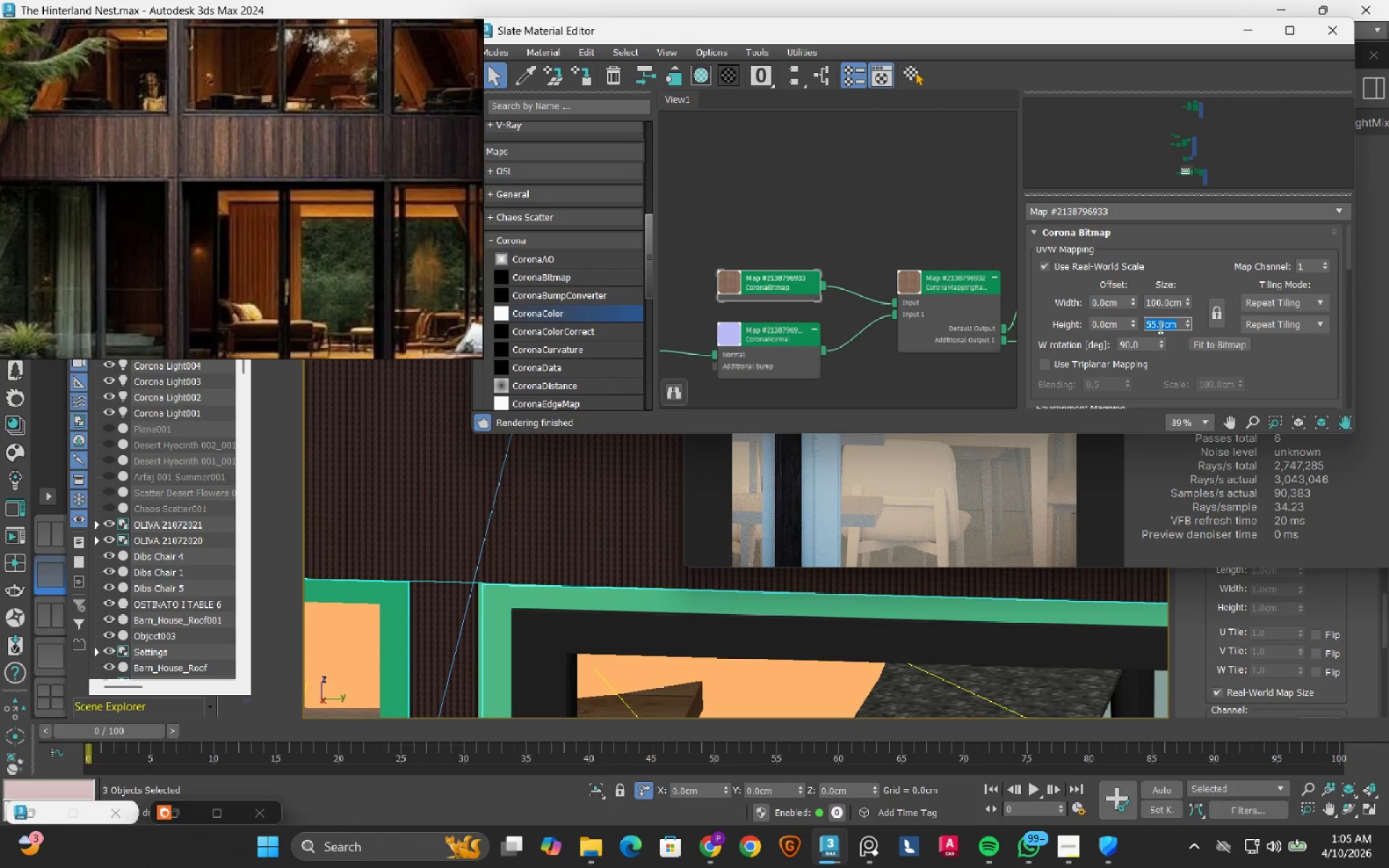 
key(Numpad6)
 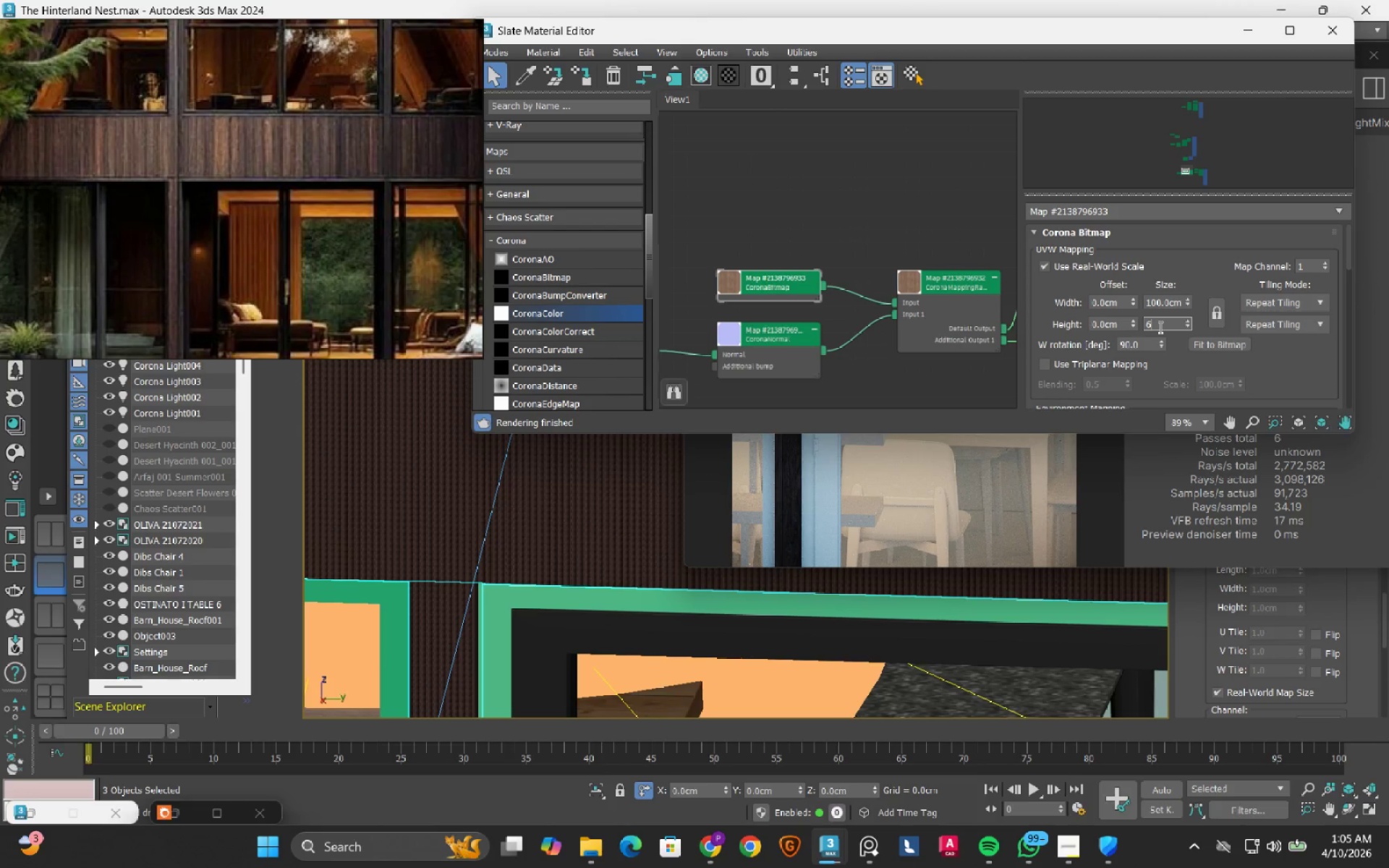 
key(Numpad5)
 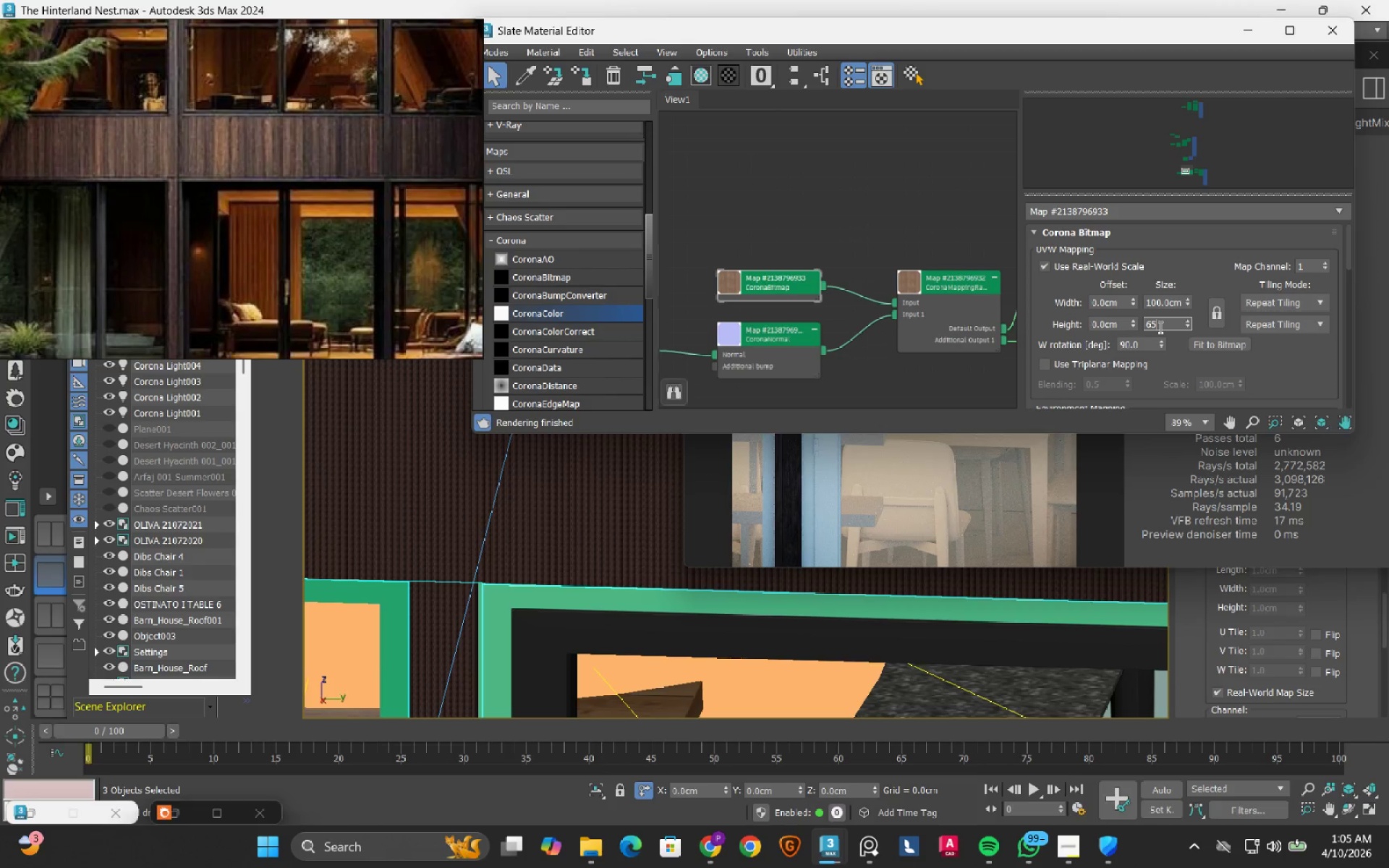 
key(NumpadEnter)
 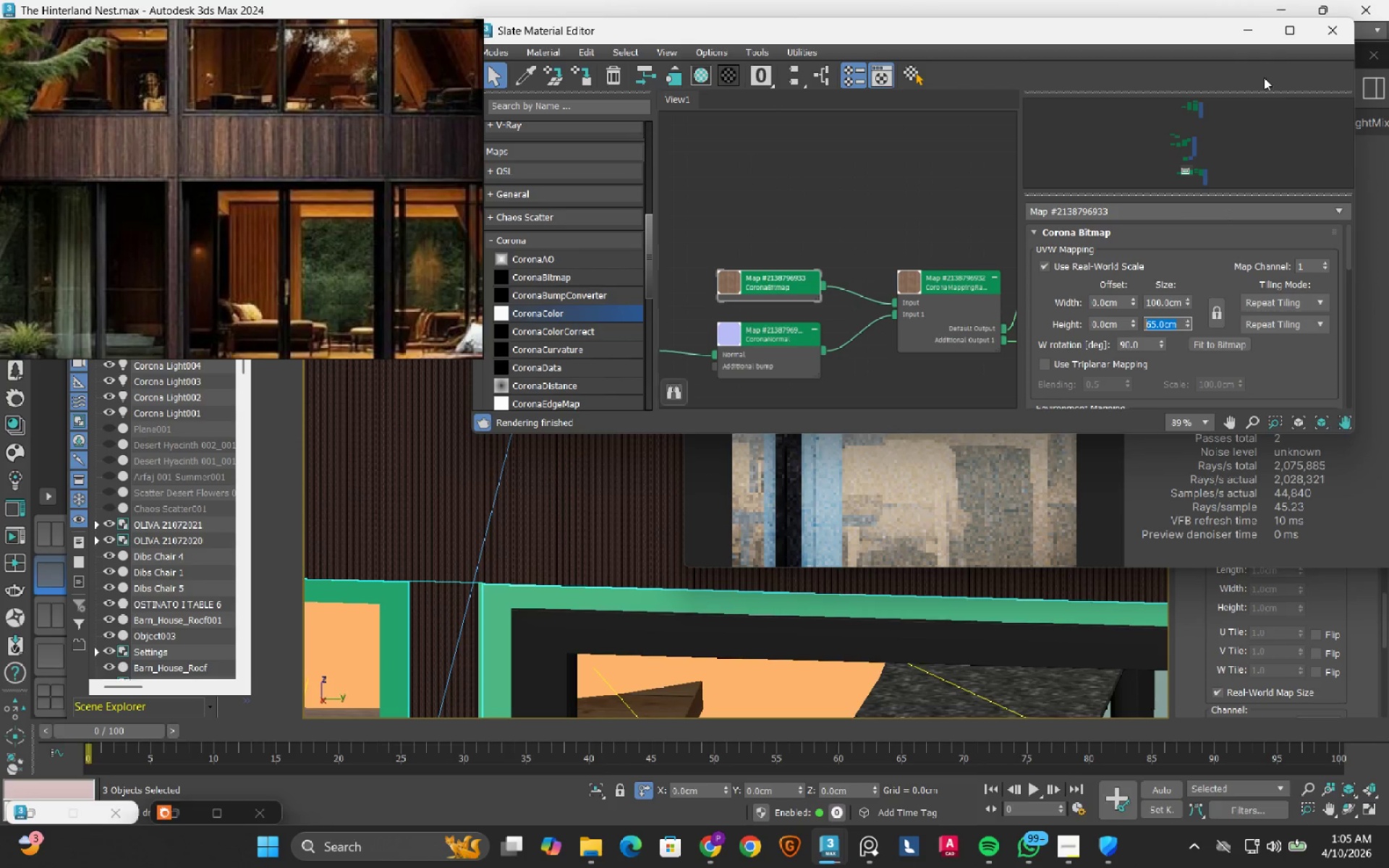 
left_click([1263, 33])
 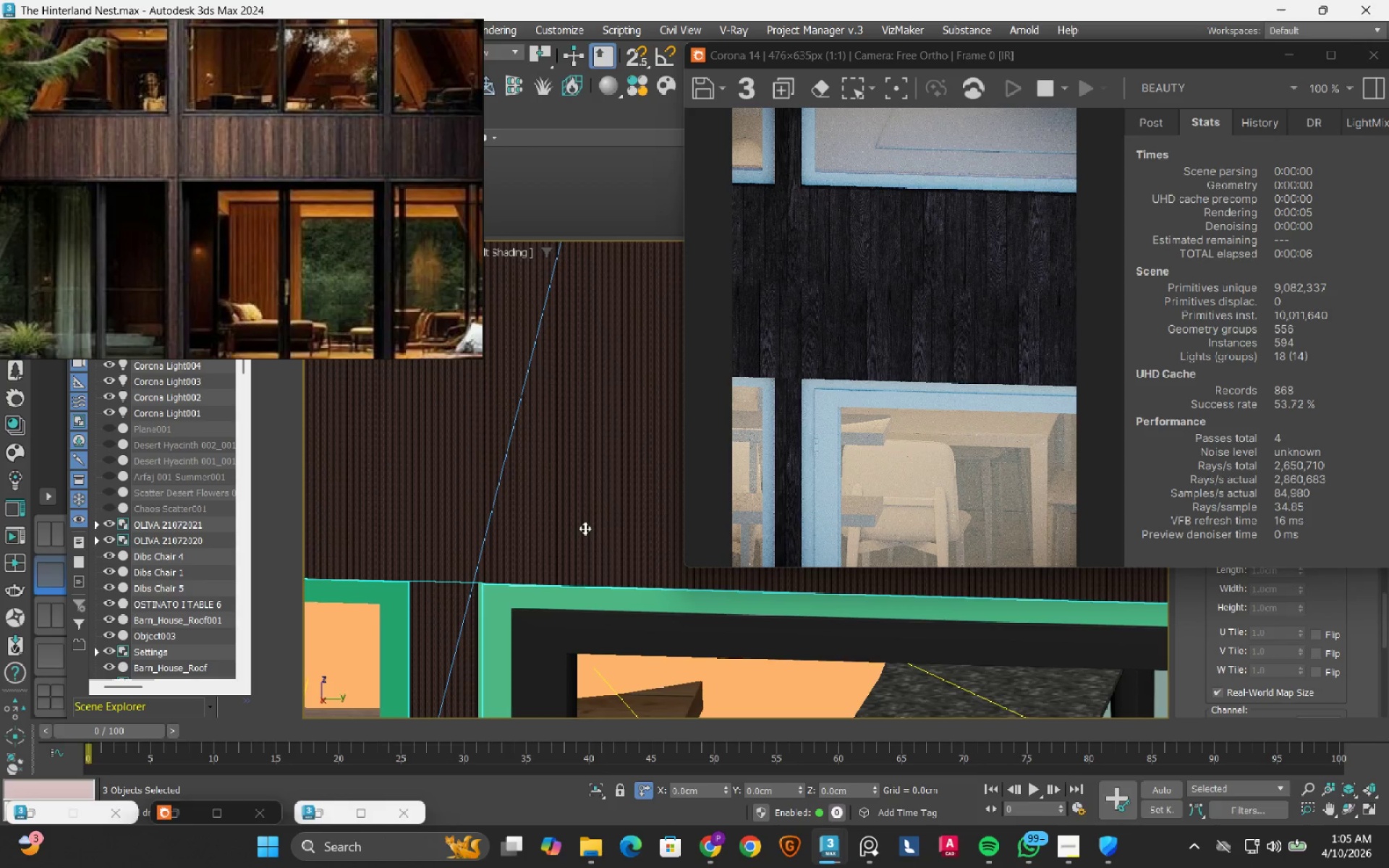 
wait(5.83)
 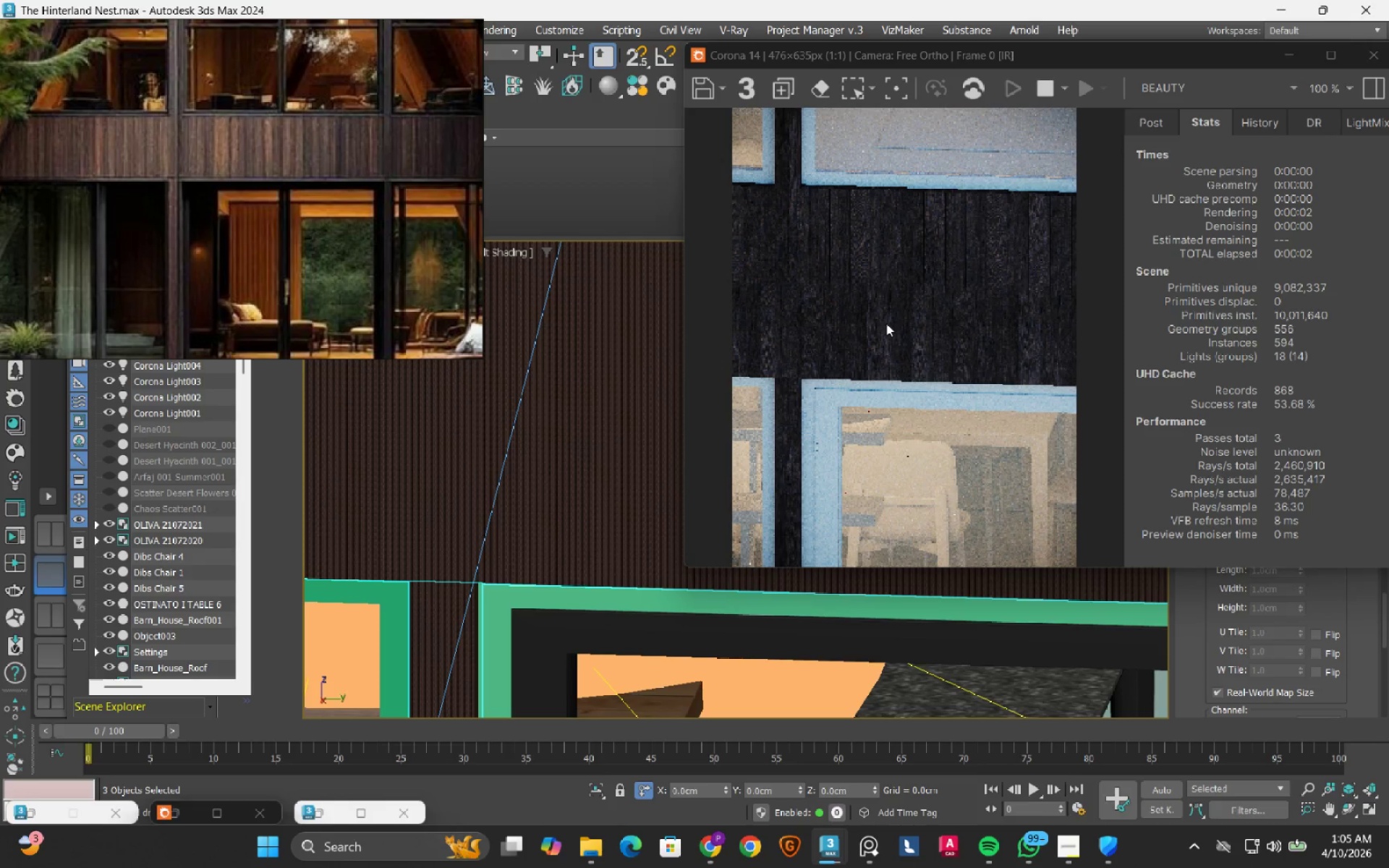 
scroll: coordinate [585, 528], scroll_direction: down, amount: 1.0
 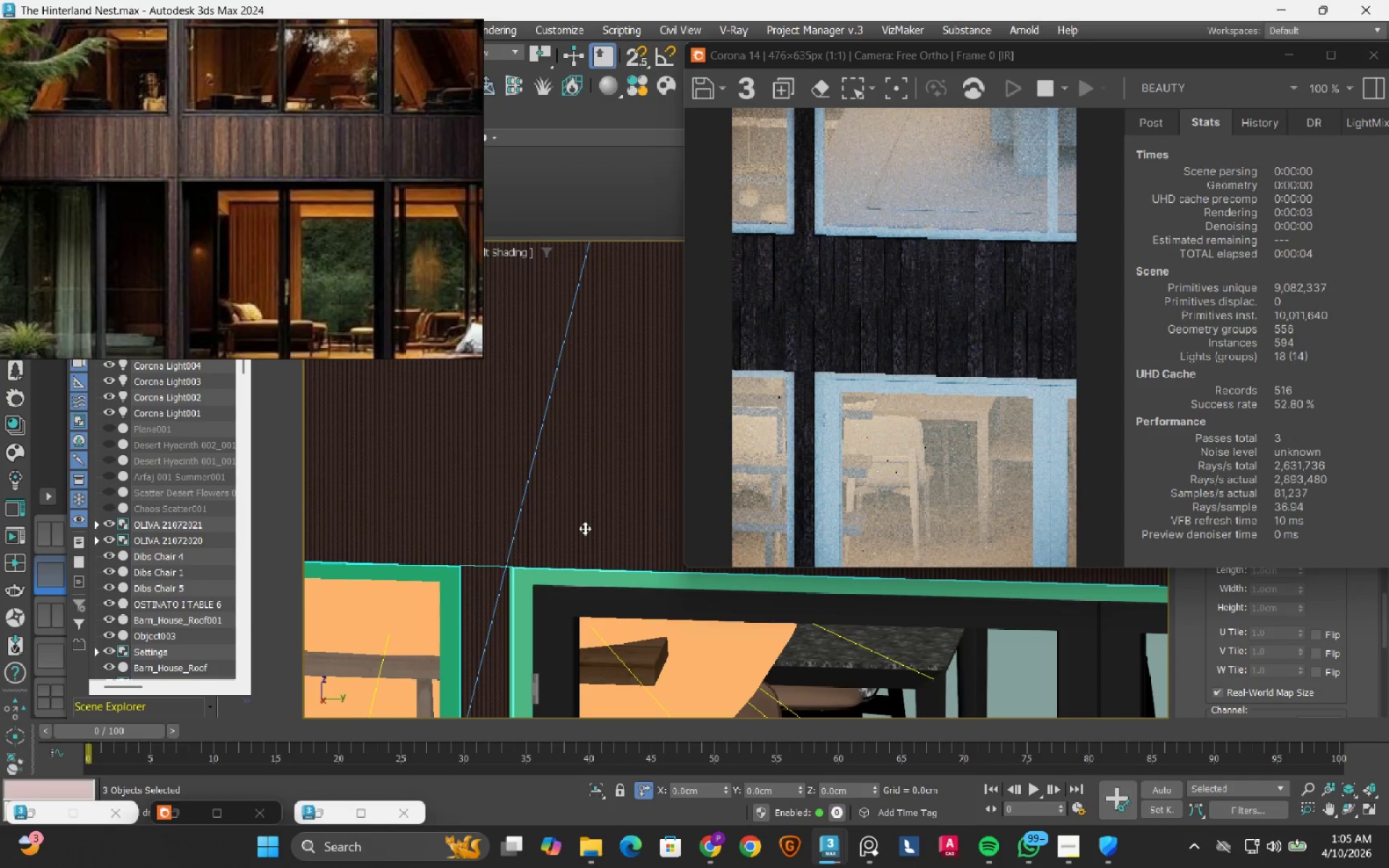 
wait(8.66)
 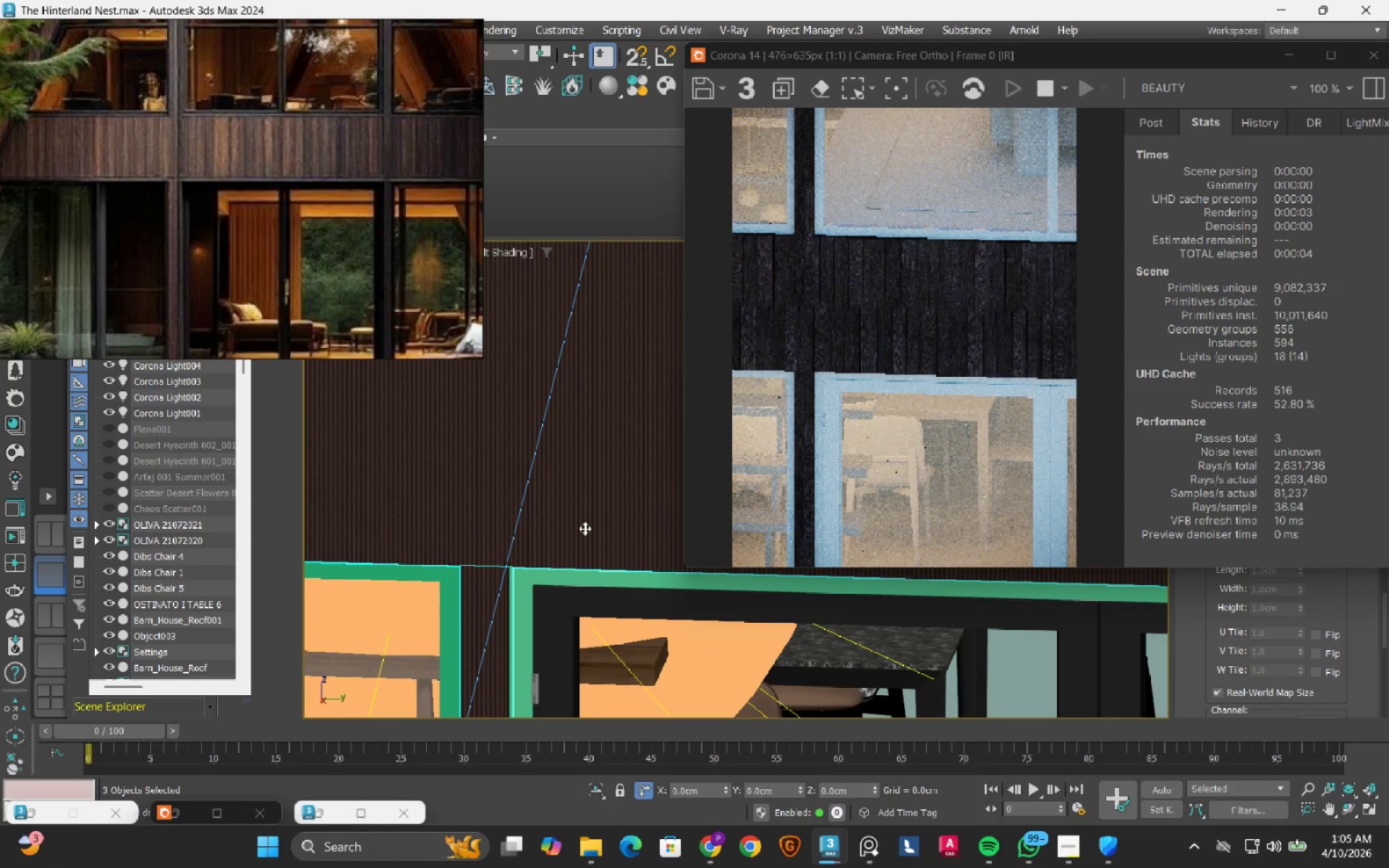 
left_click([328, 813])
 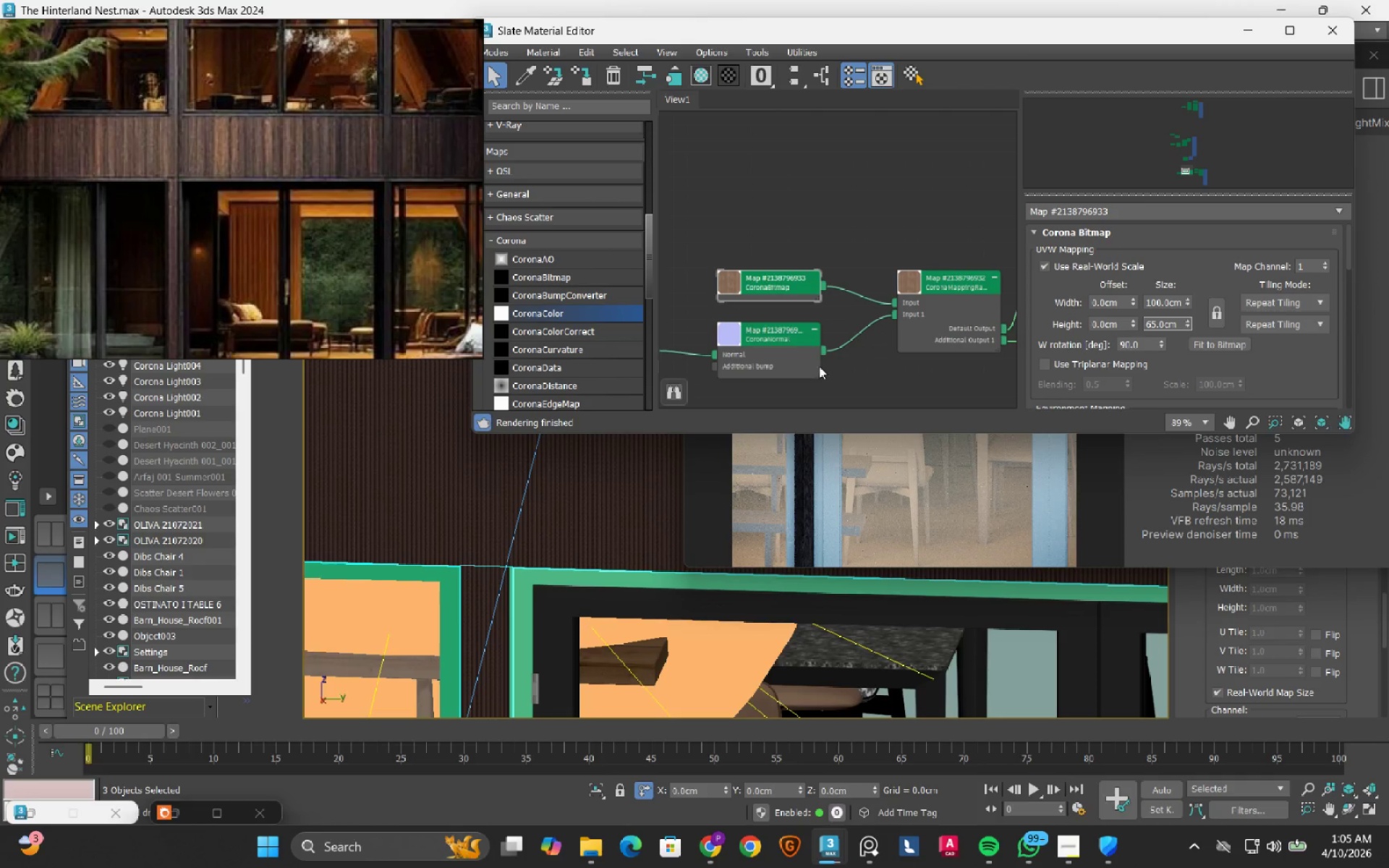 
scroll: coordinate [936, 265], scroll_direction: down, amount: 4.0
 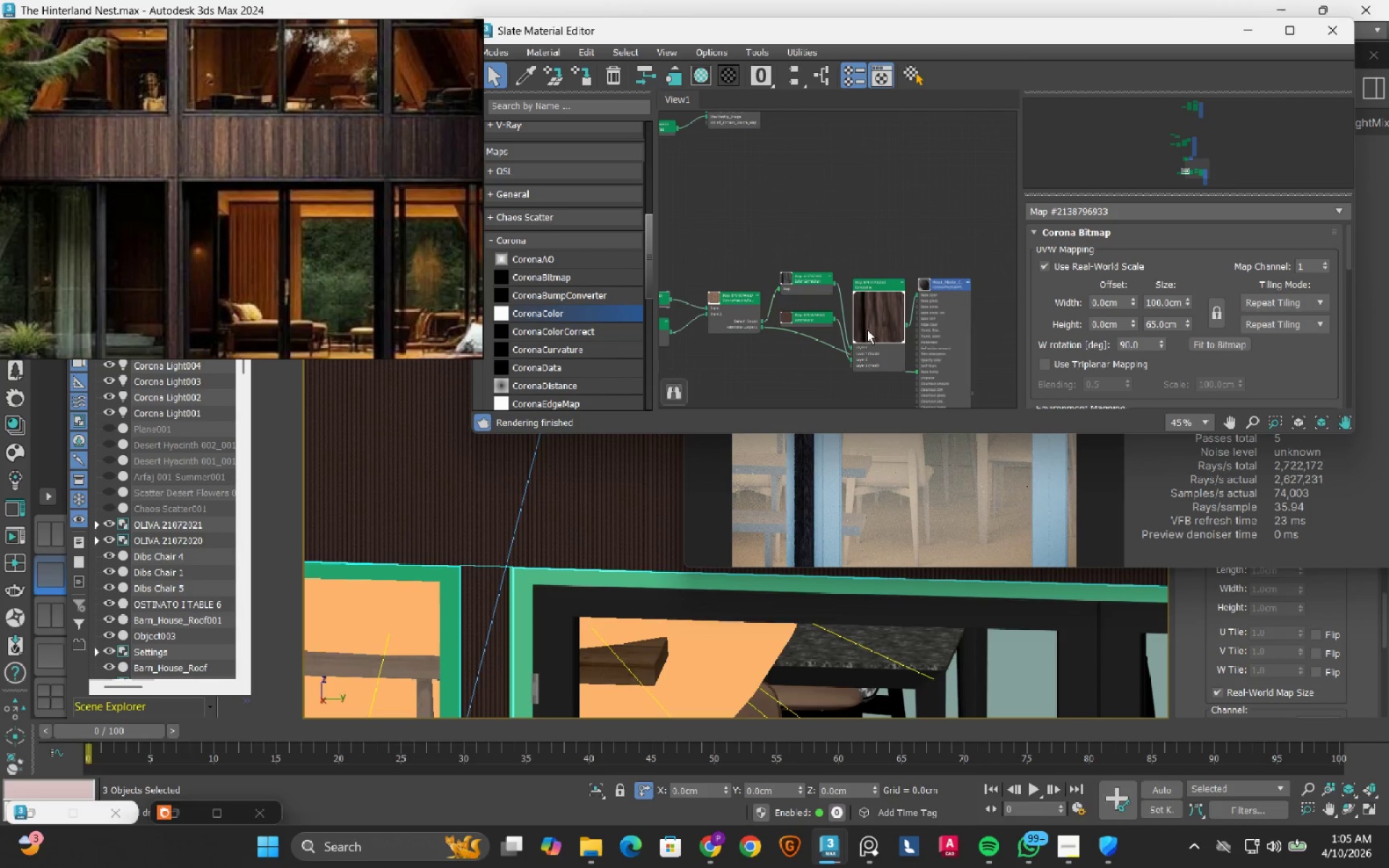 
scroll: coordinate [867, 330], scroll_direction: up, amount: 3.0
 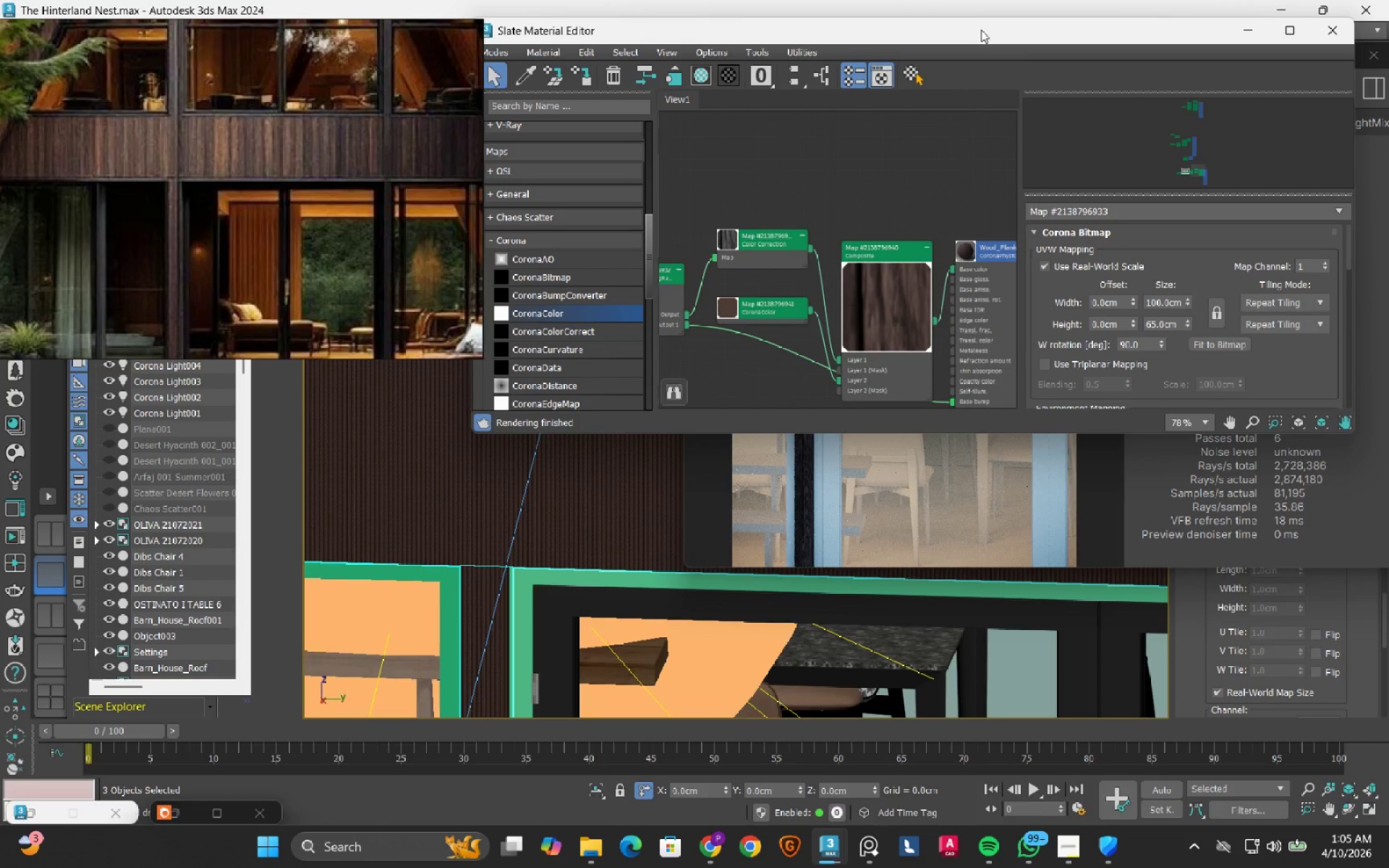 
left_click_drag(start_coordinate=[981, 32], to_coordinate=[951, 389])
 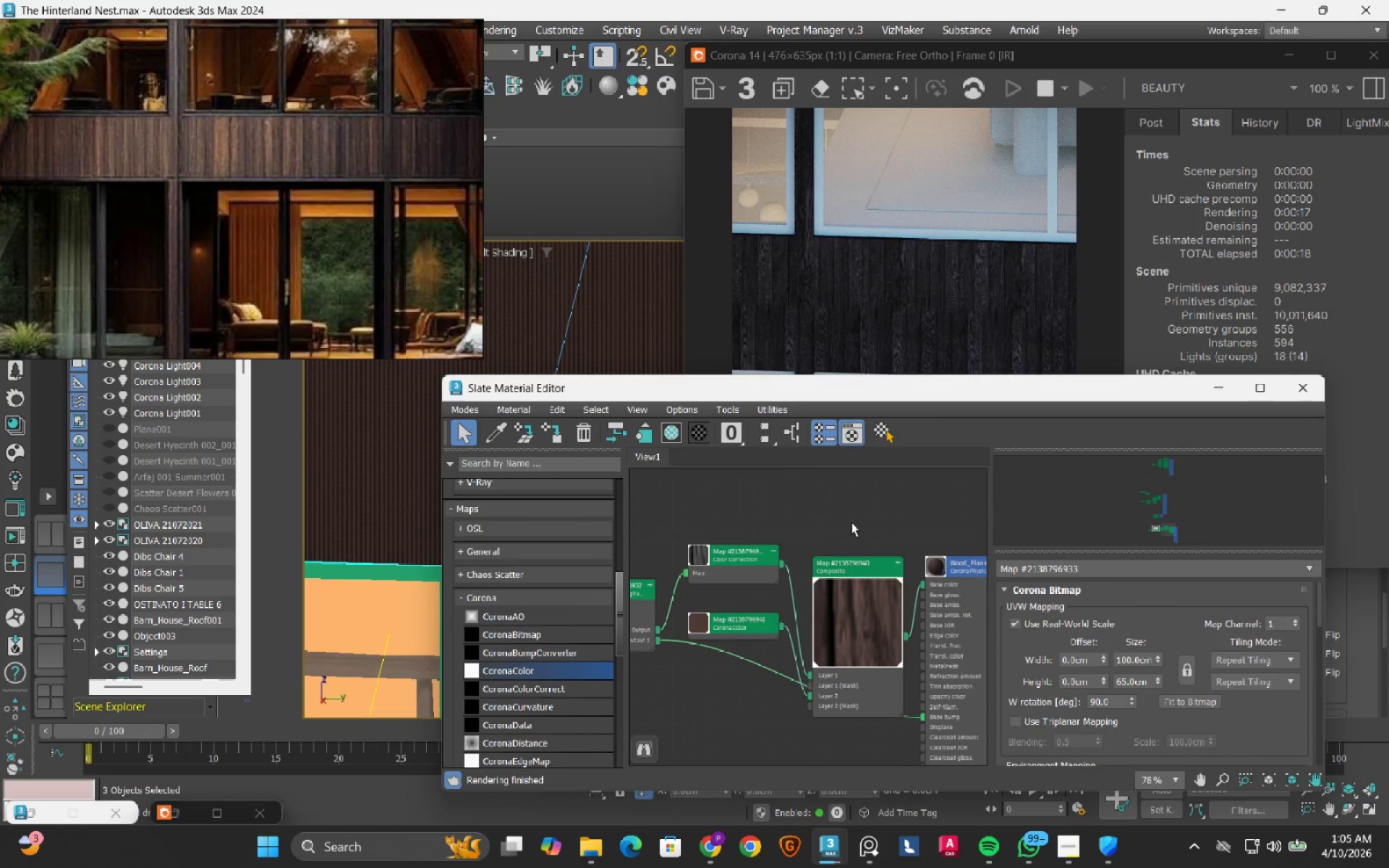 
wait(5.28)
 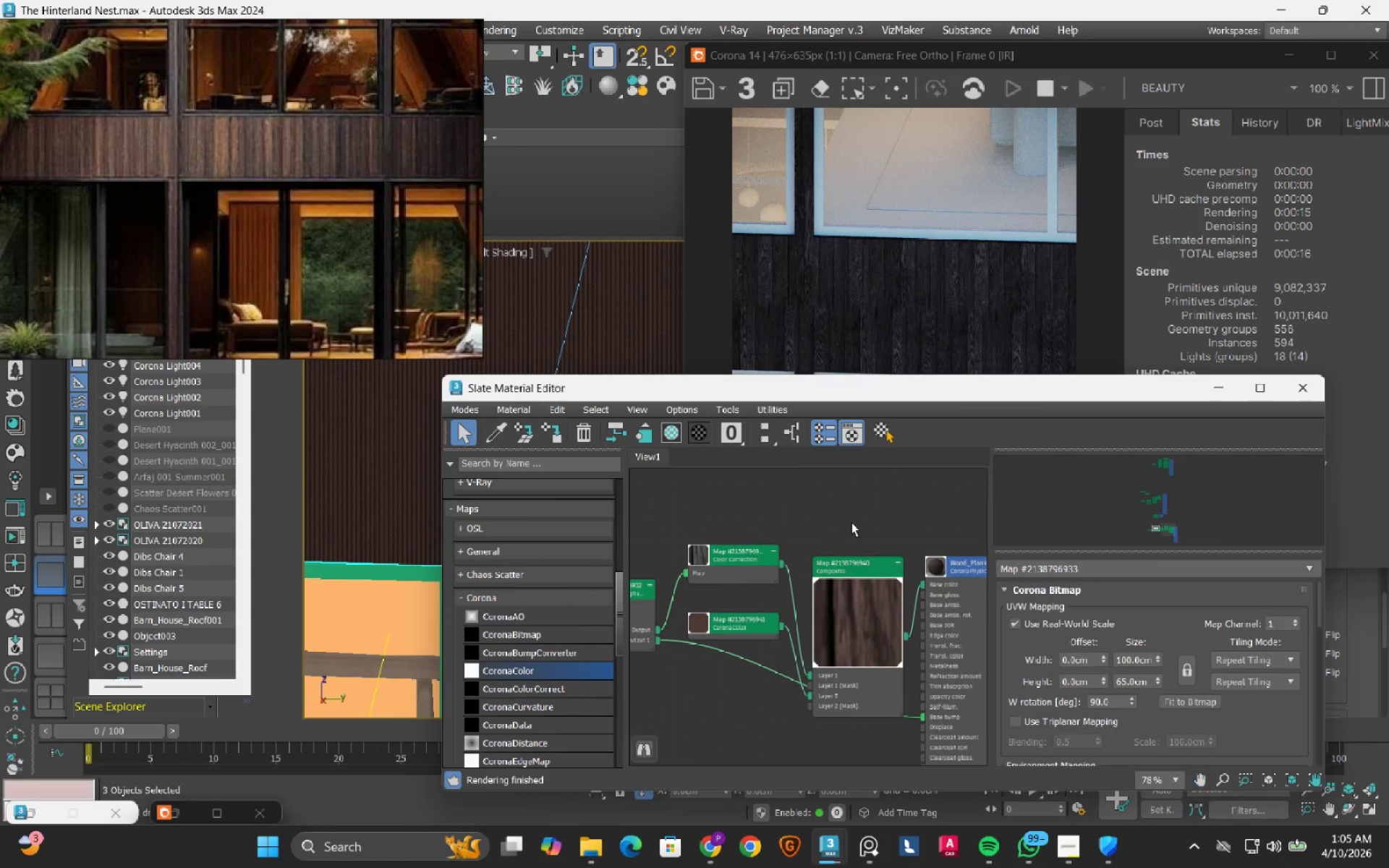 
scroll: coordinate [807, 598], scroll_direction: down, amount: 2.0
 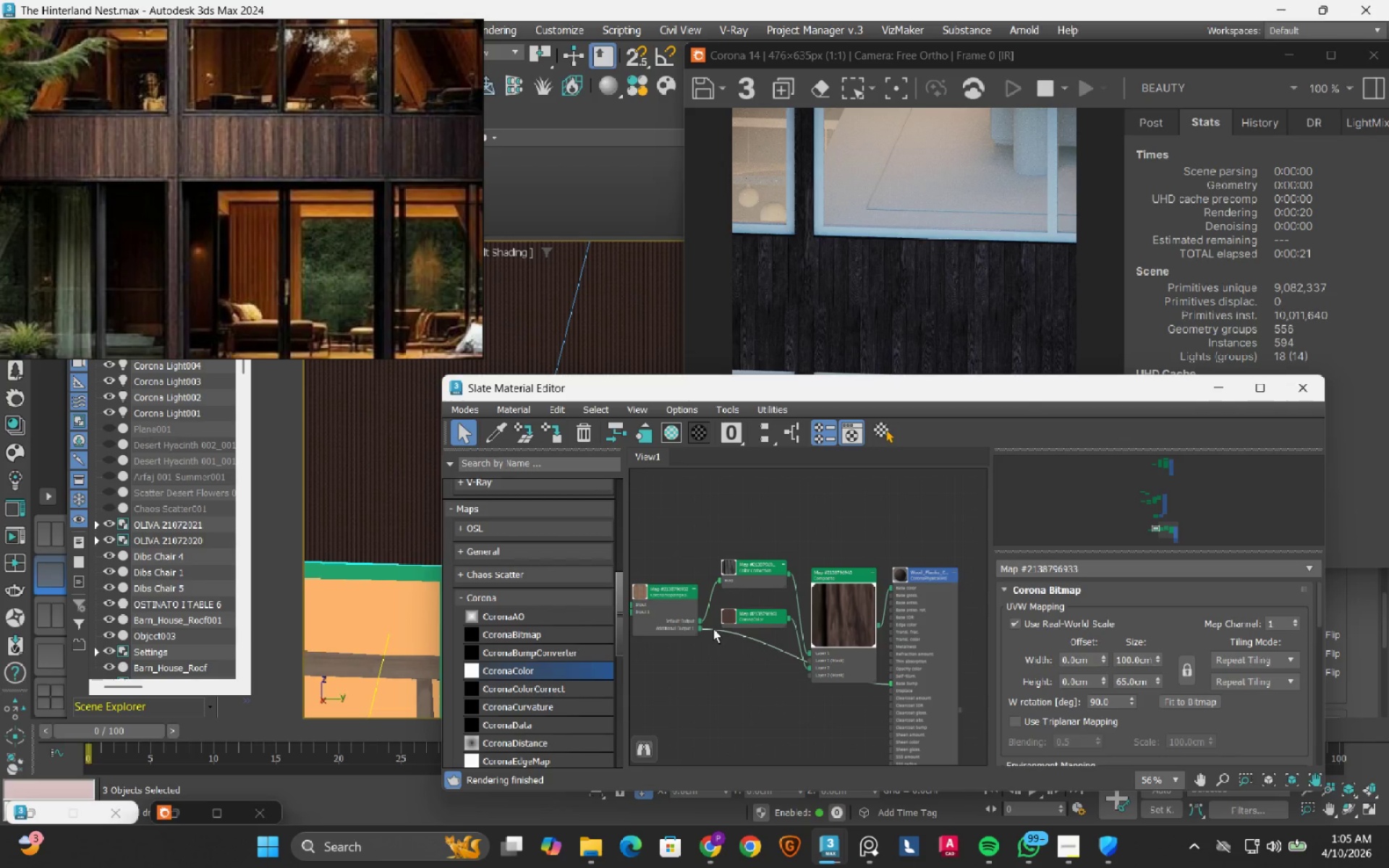 
scroll: coordinate [705, 622], scroll_direction: up, amount: 1.0
 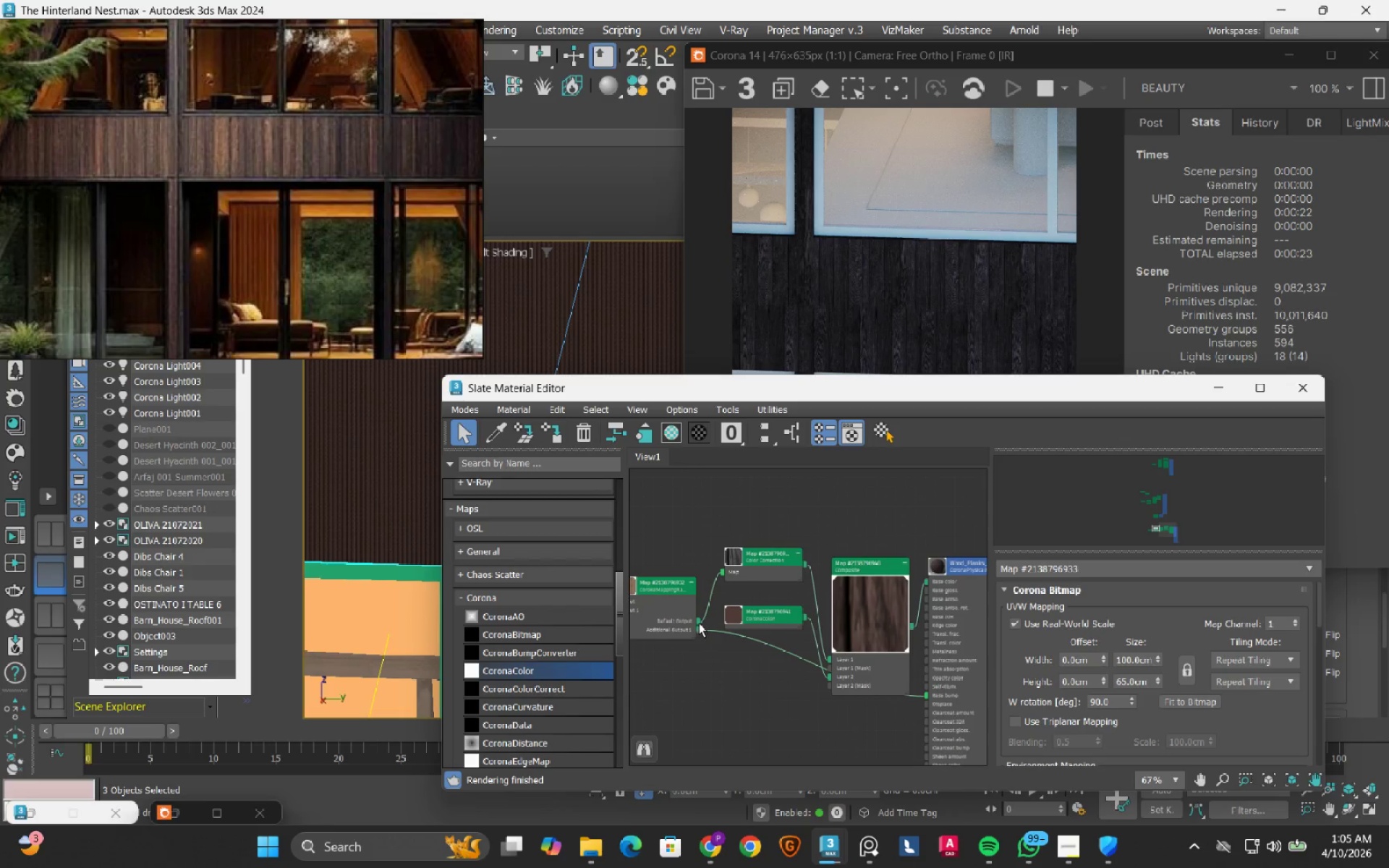 
left_click_drag(start_coordinate=[699, 623], to_coordinate=[935, 581])
 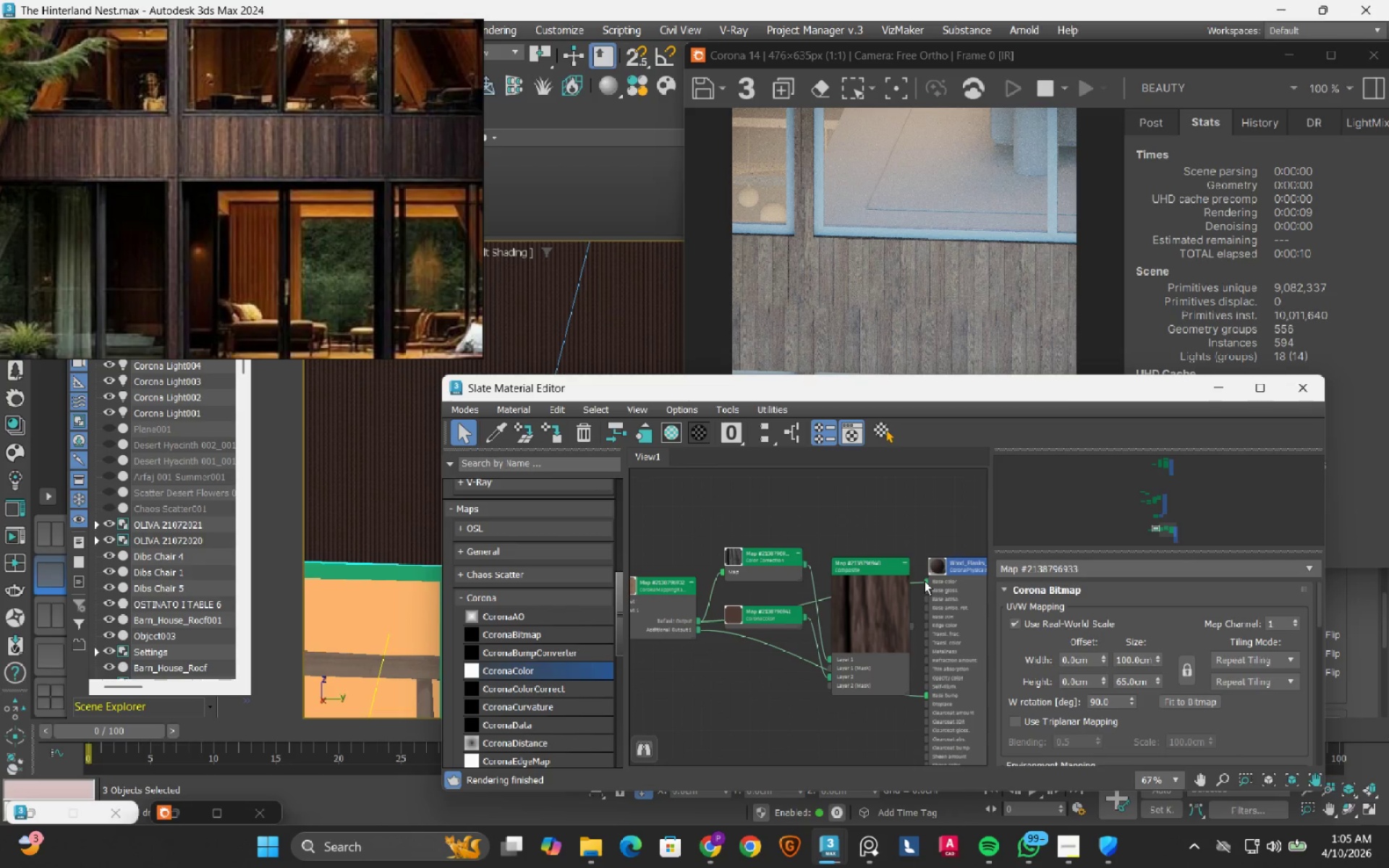 
wait(15.11)
 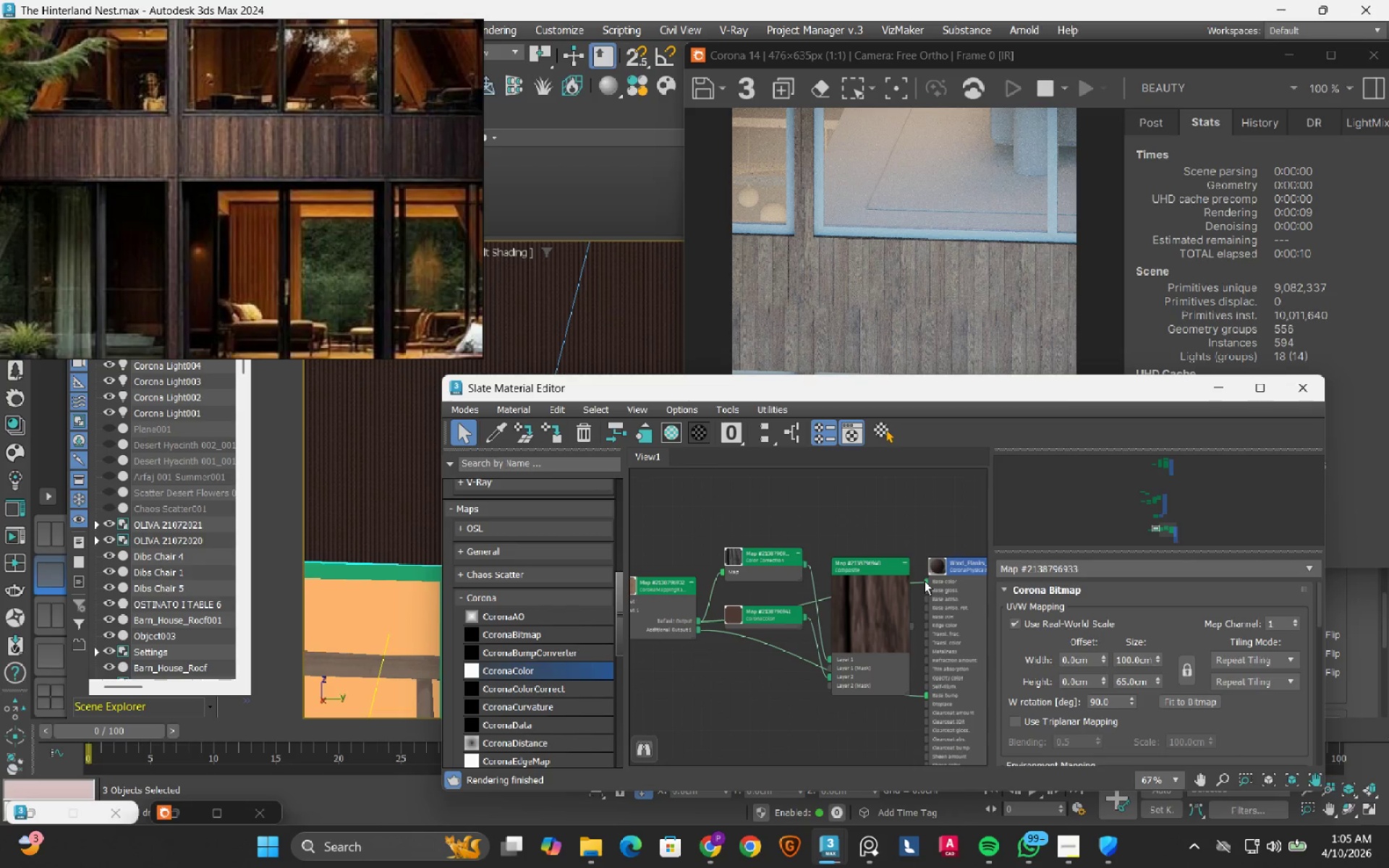 
left_click_drag(start_coordinate=[803, 560], to_coordinate=[831, 535])
 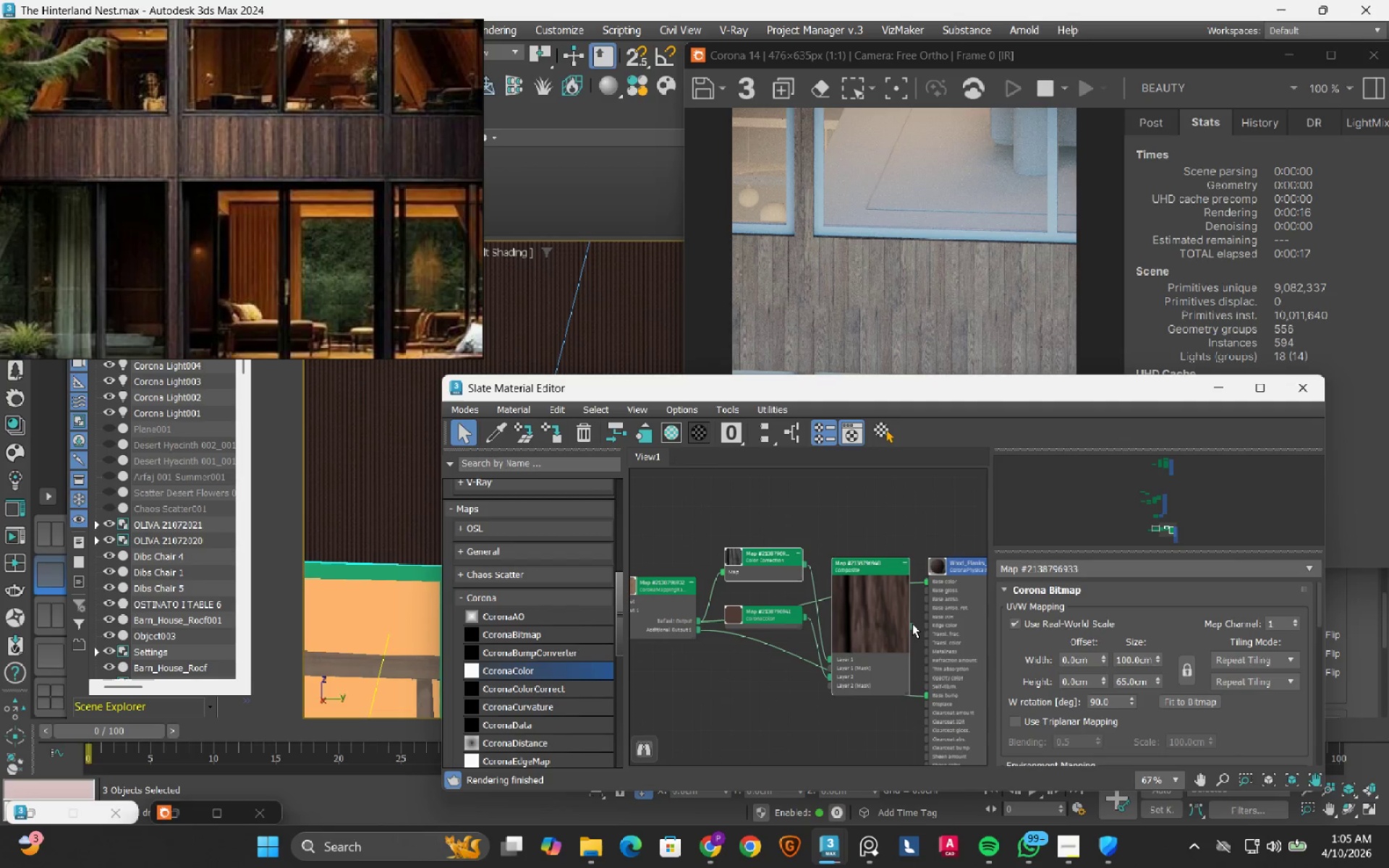 
left_click_drag(start_coordinate=[912, 624], to_coordinate=[928, 585])
 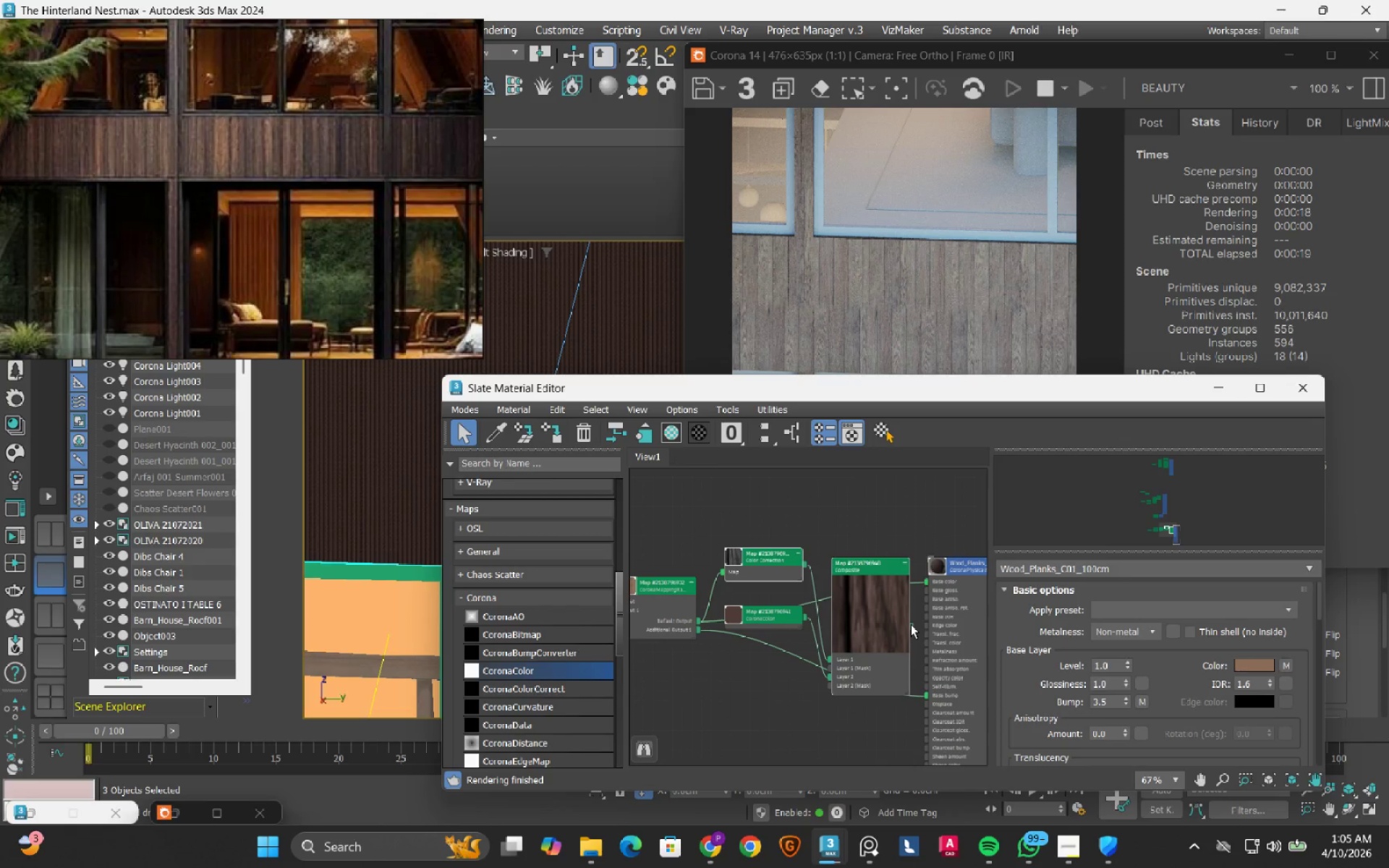 
left_click_drag(start_coordinate=[911, 624], to_coordinate=[923, 581])
 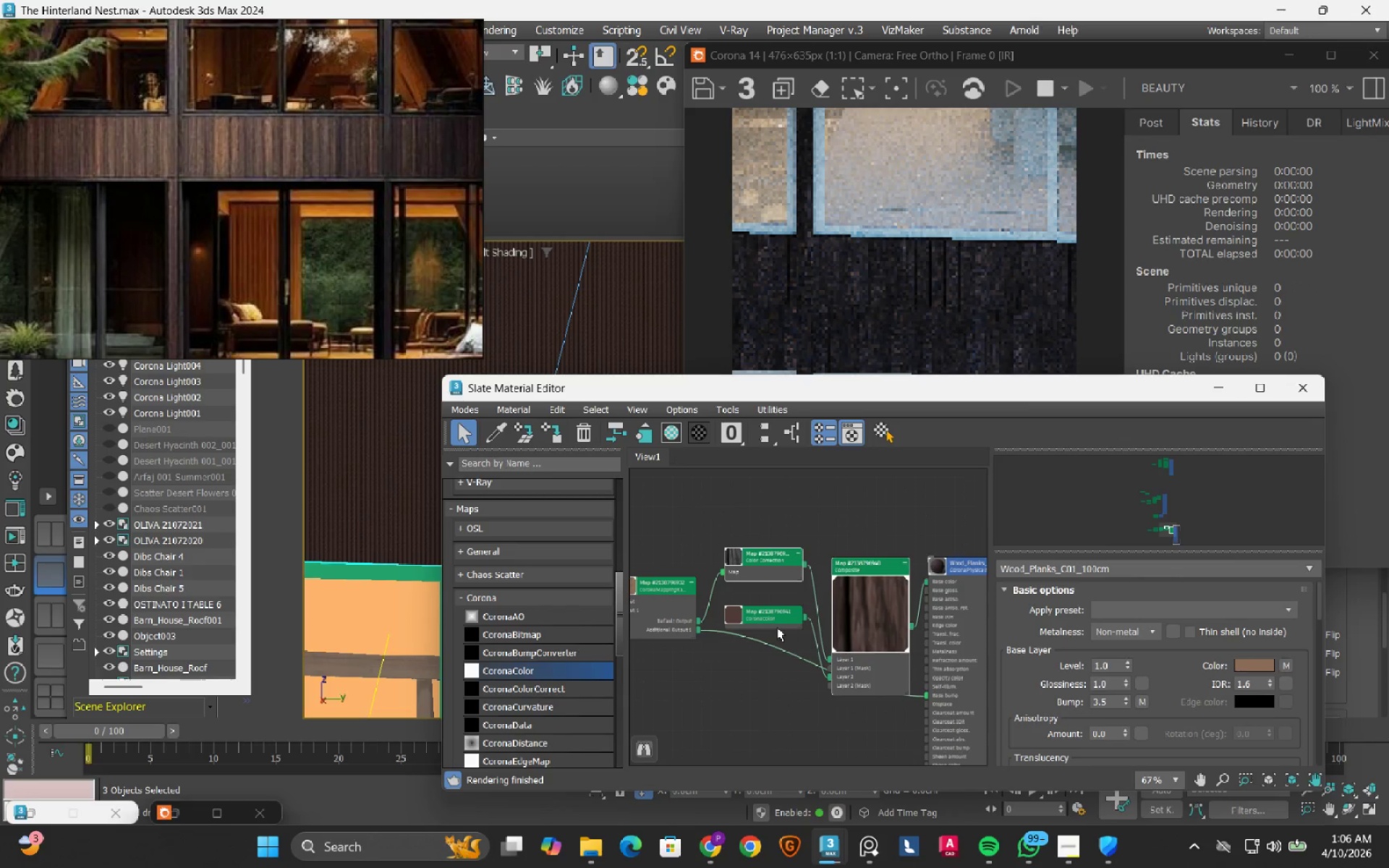 
left_click([765, 616])
 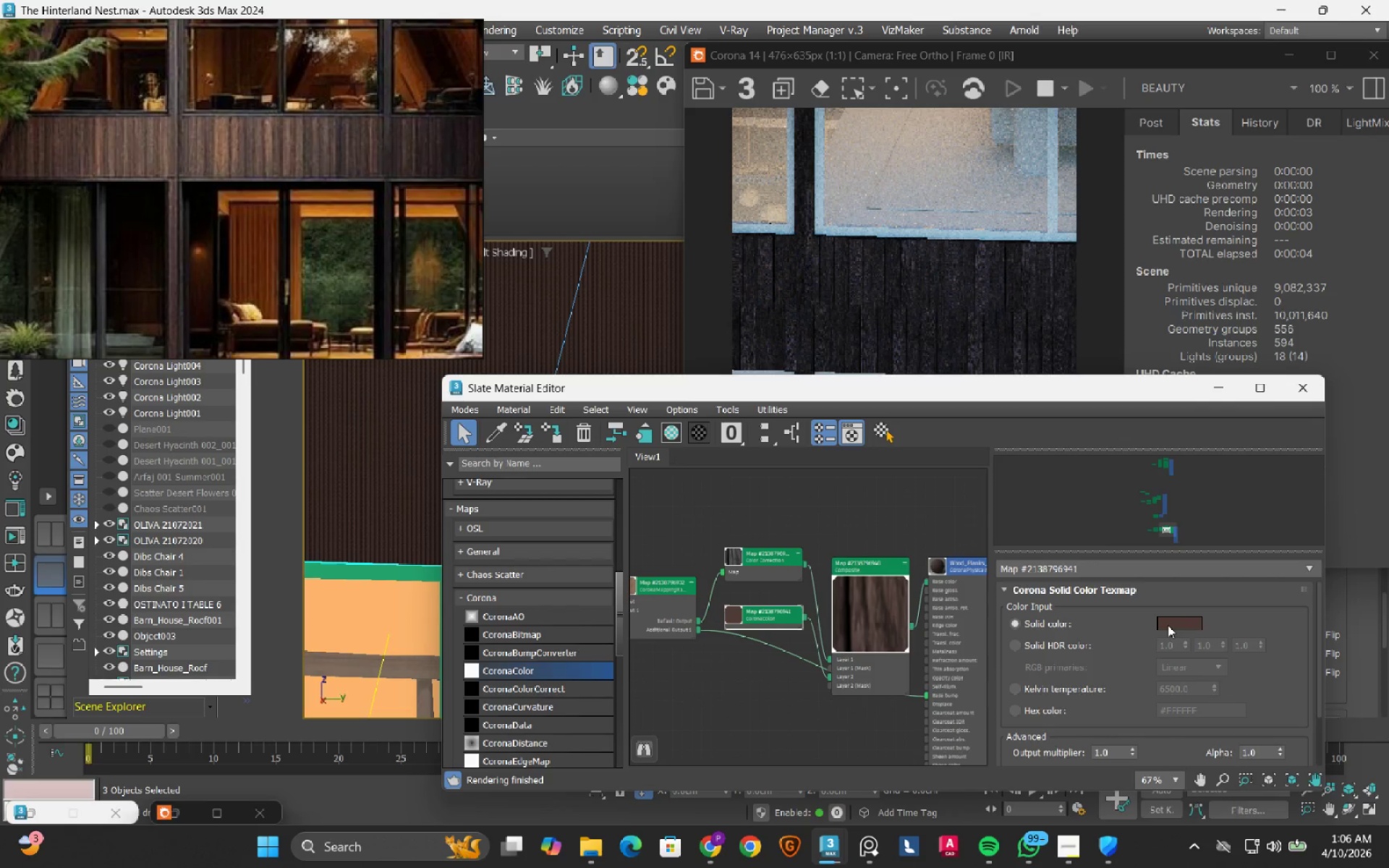 
left_click([1168, 625])
 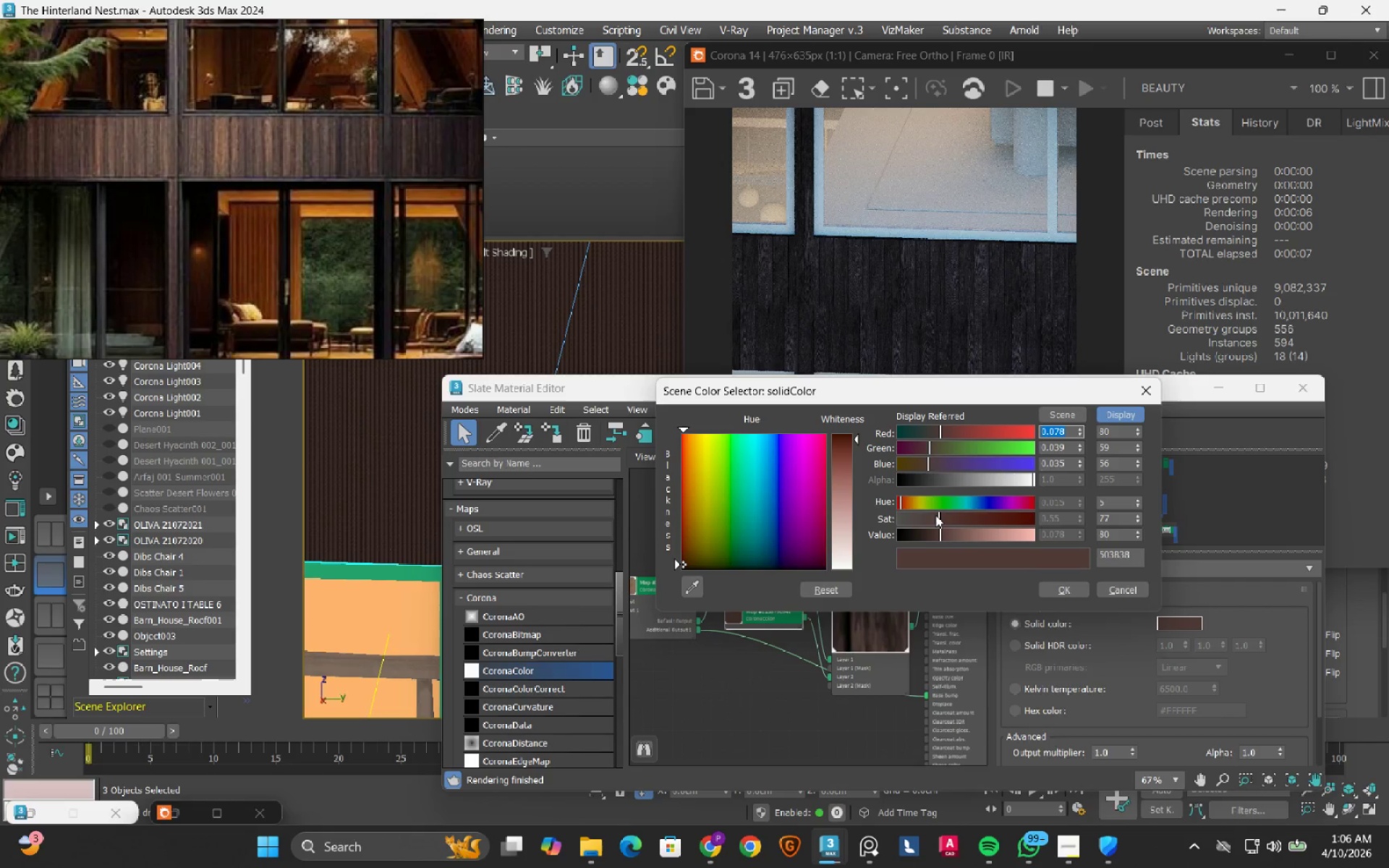 
left_click([908, 467])
 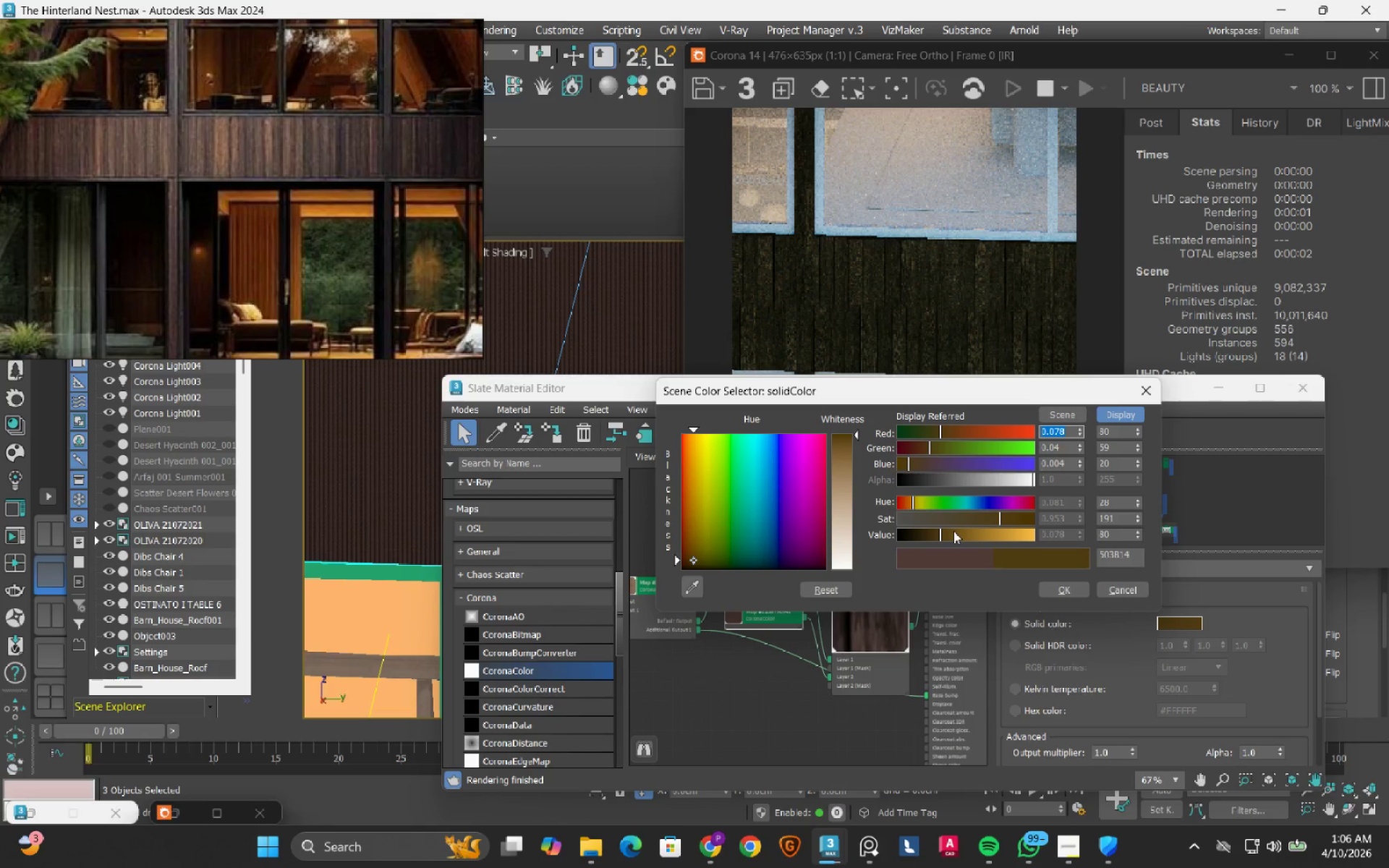 
left_click([937, 518])
 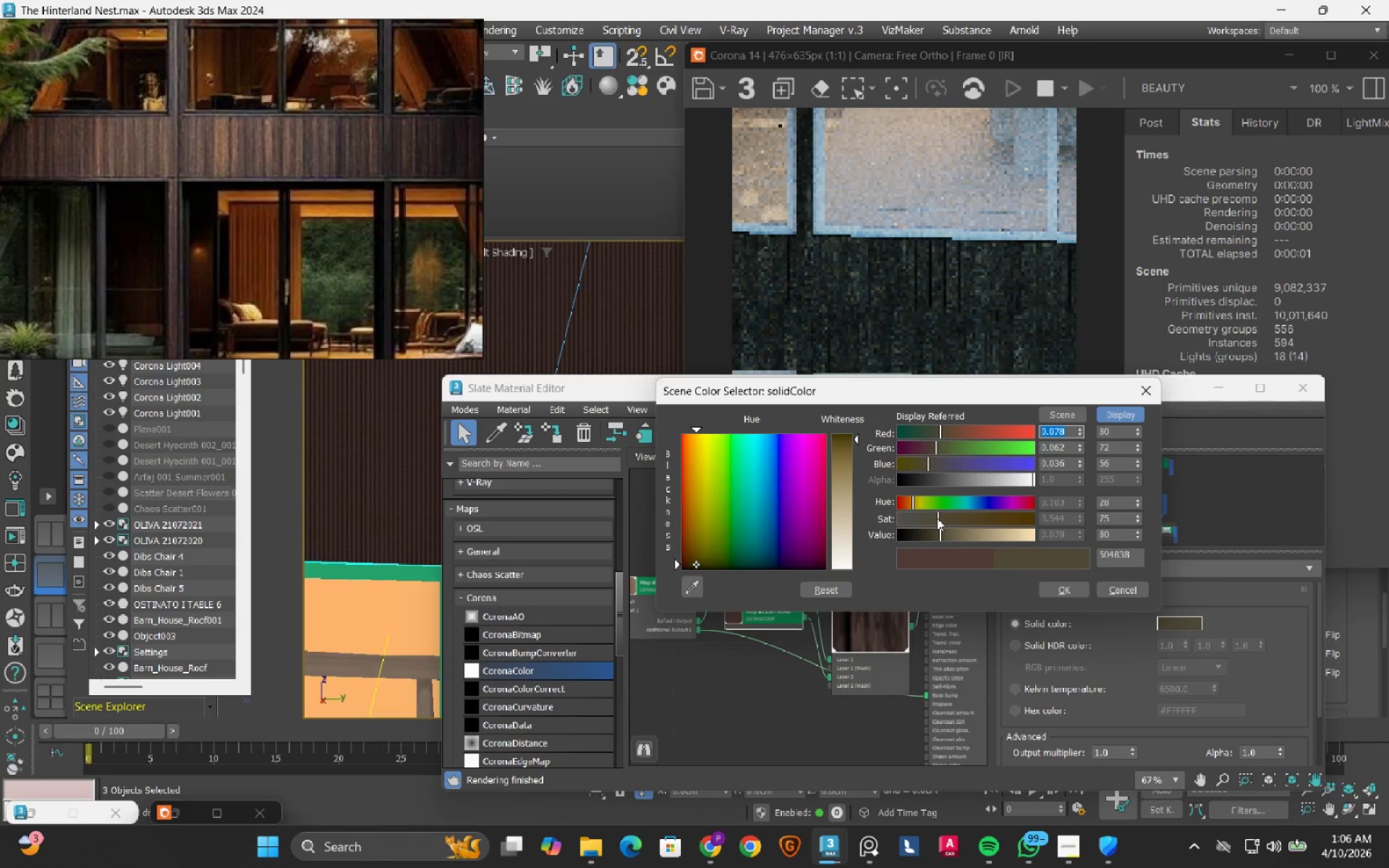 
left_click_drag(start_coordinate=[937, 518], to_coordinate=[969, 518])
 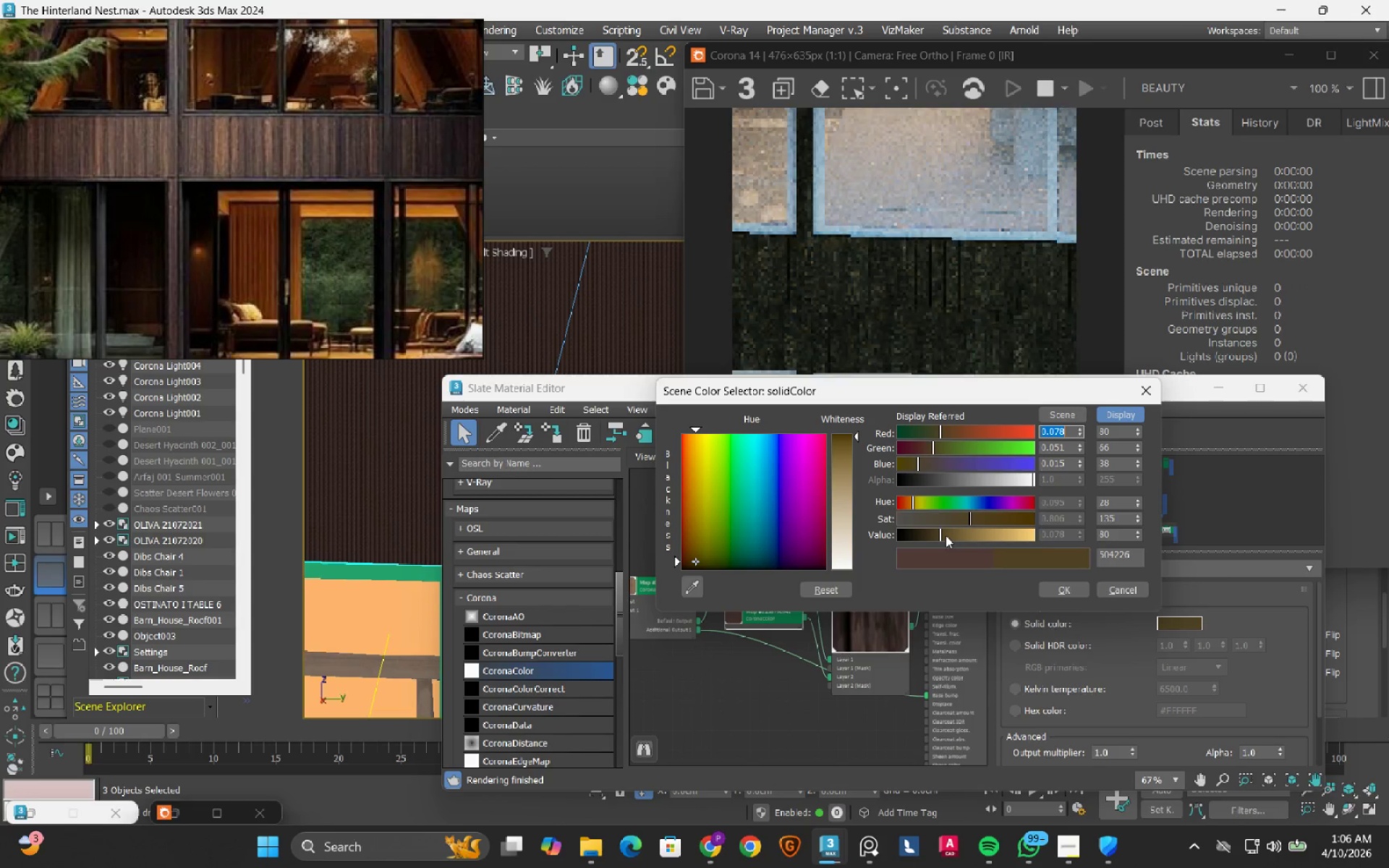 
left_click_drag(start_coordinate=[946, 535], to_coordinate=[979, 537])
 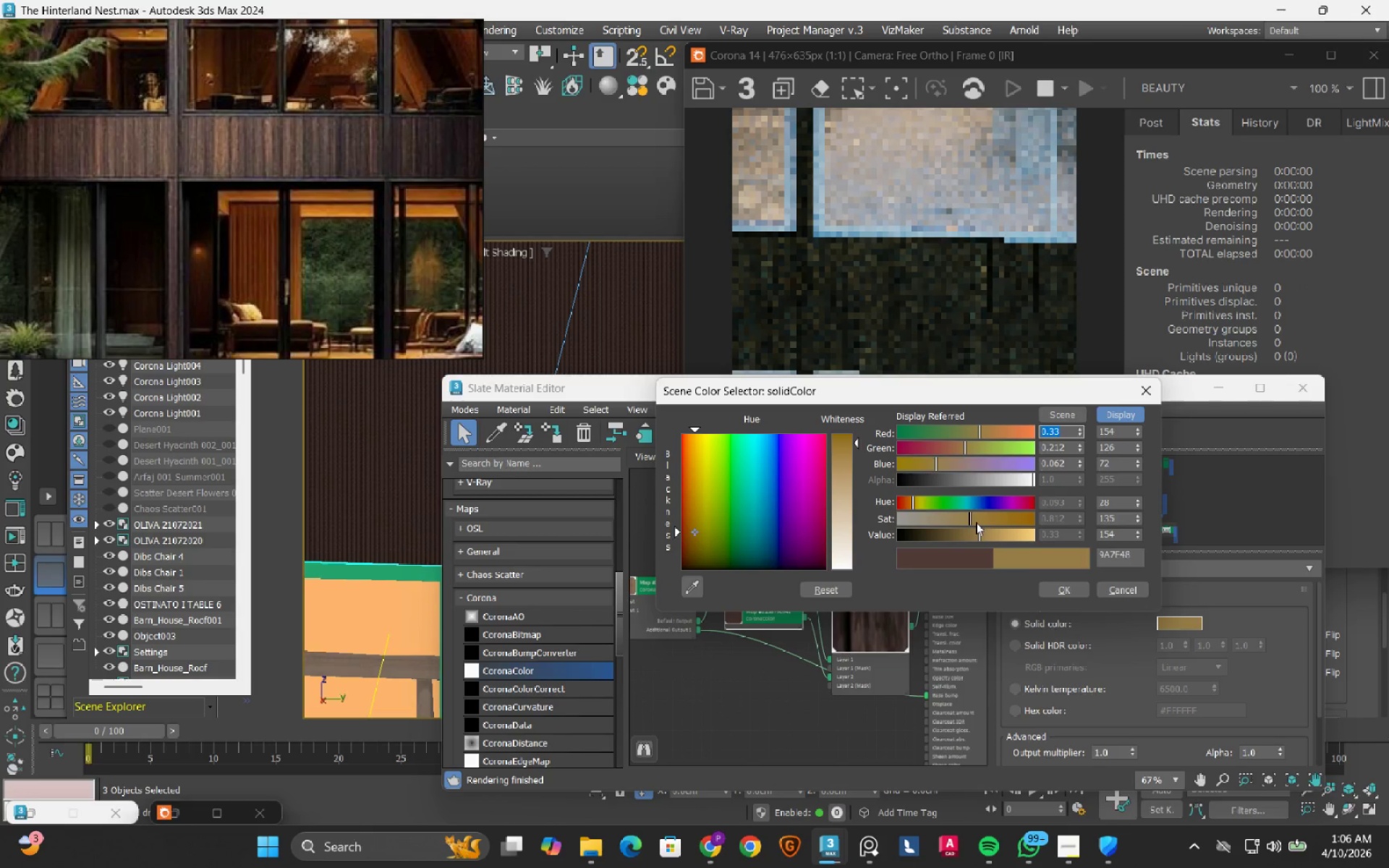 
left_click_drag(start_coordinate=[987, 522], to_coordinate=[1019, 522])
 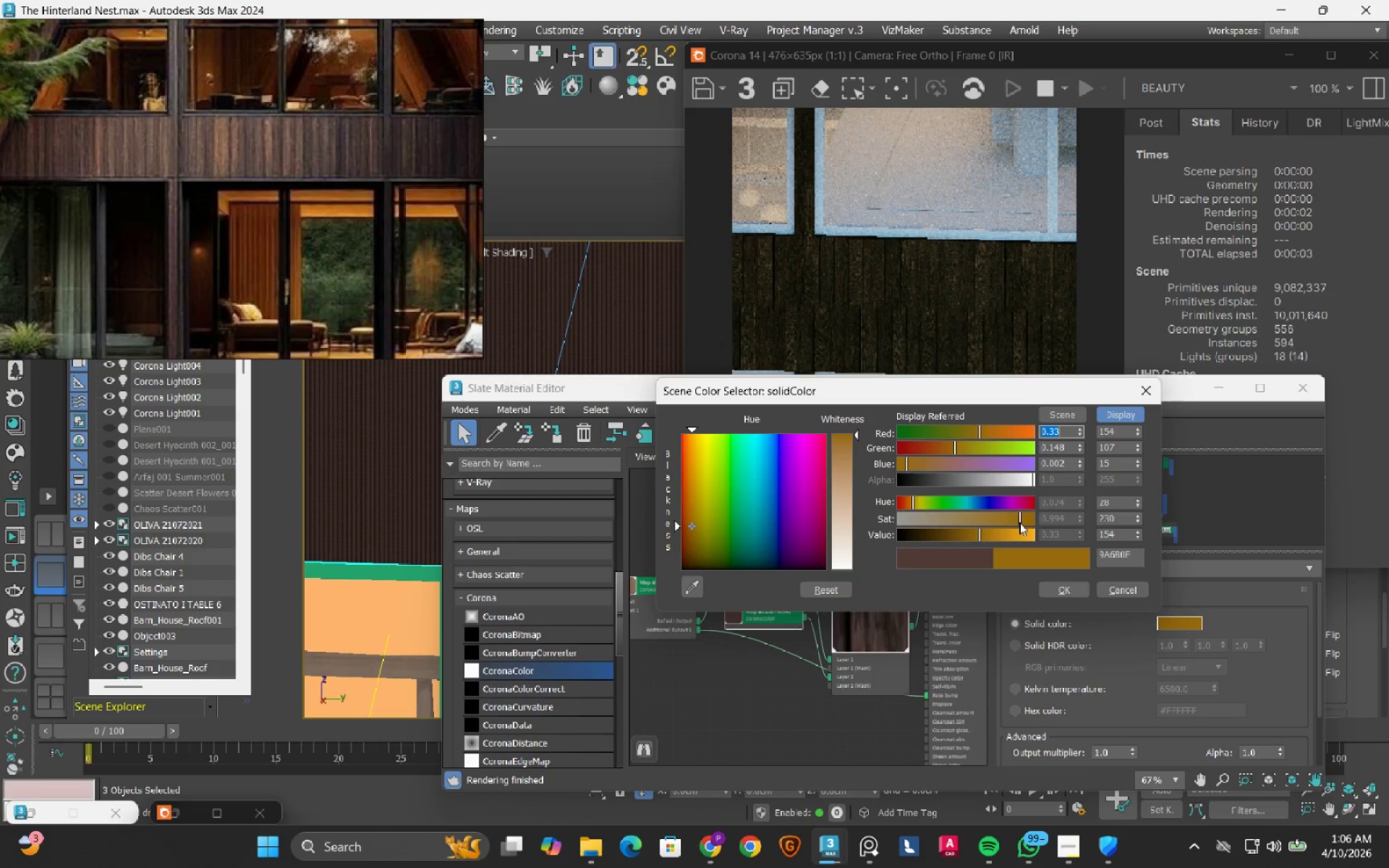 
left_click([1122, 583])
 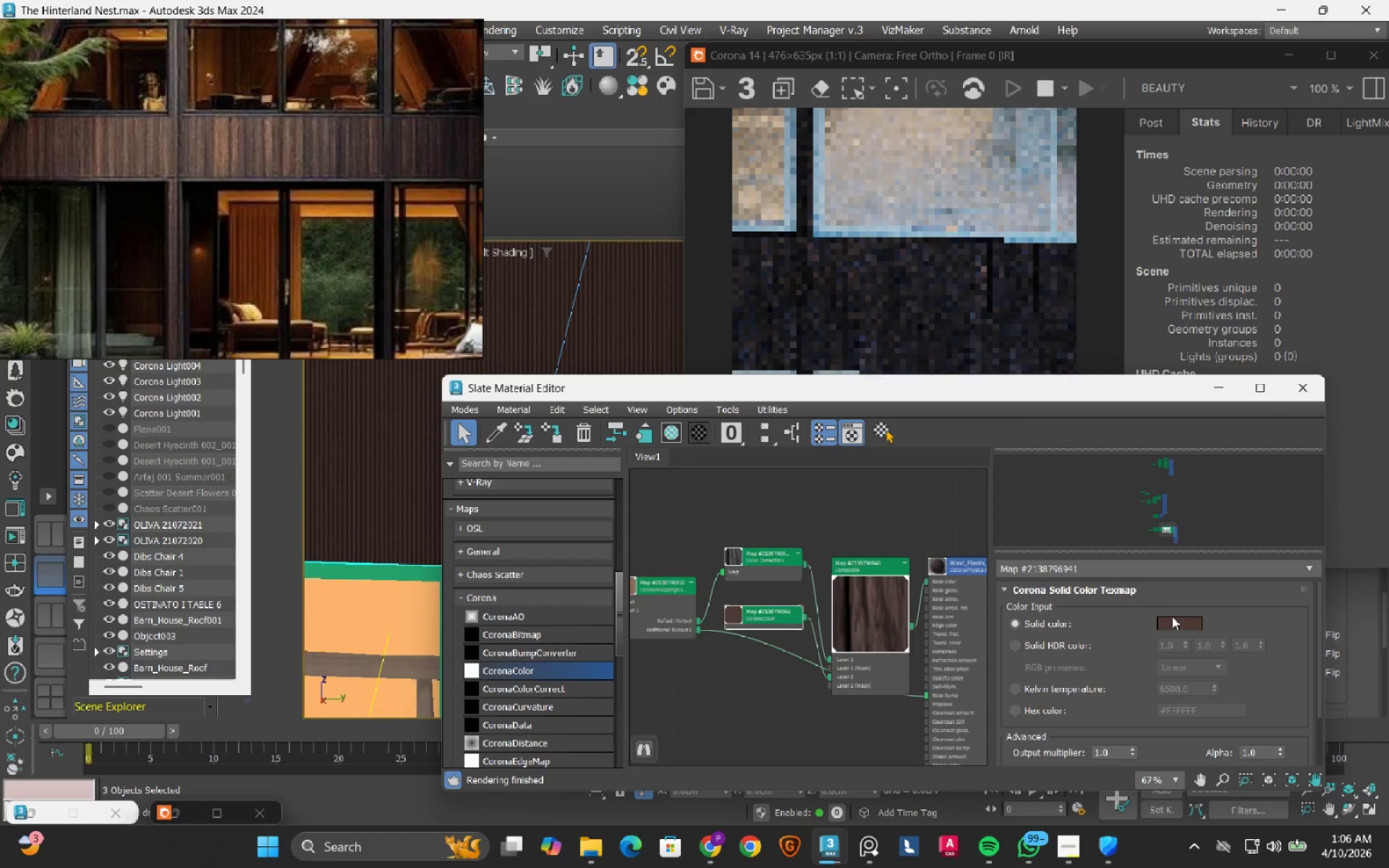 
left_click([1173, 618])
 